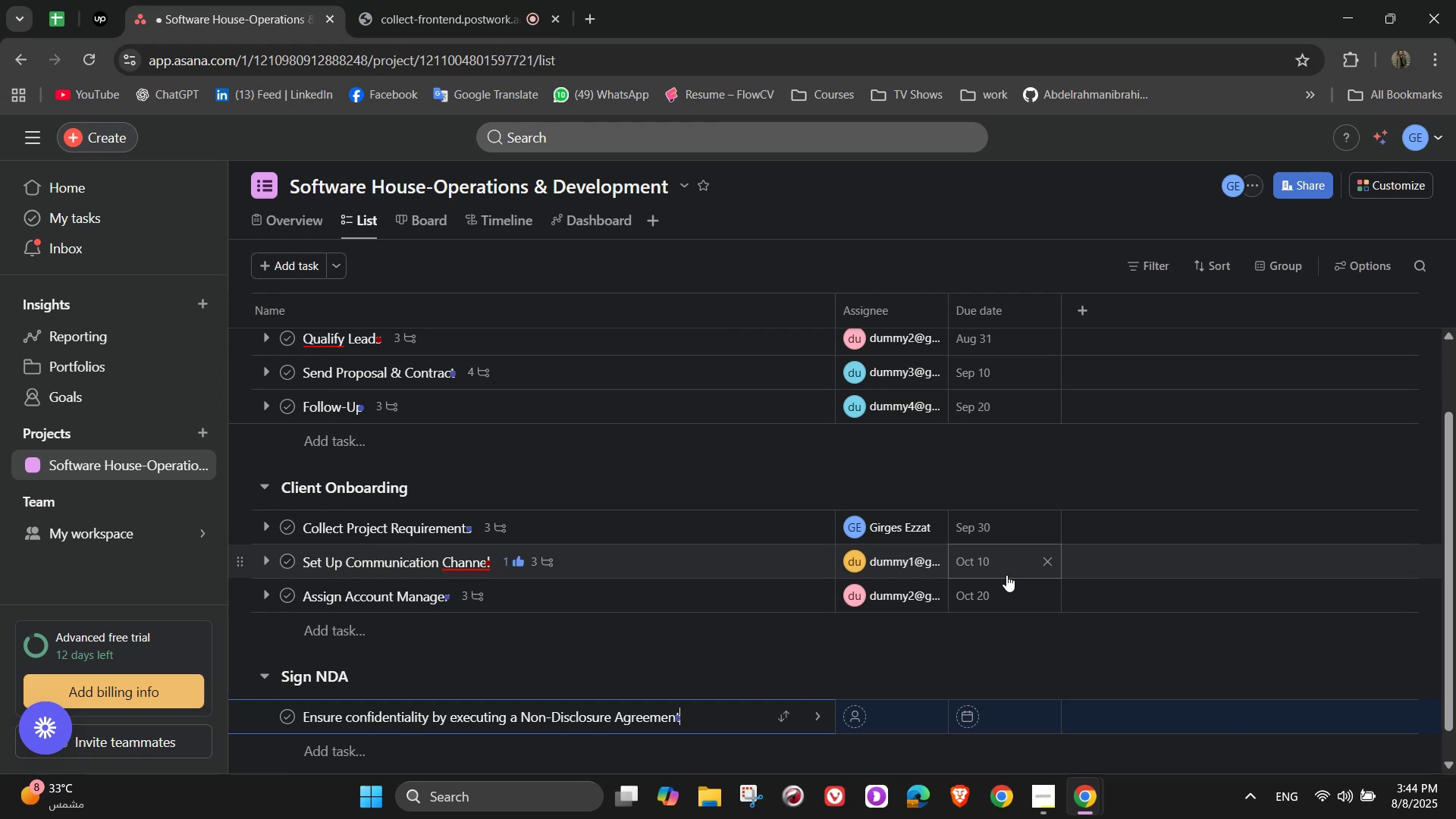 
left_click([667, 720])
 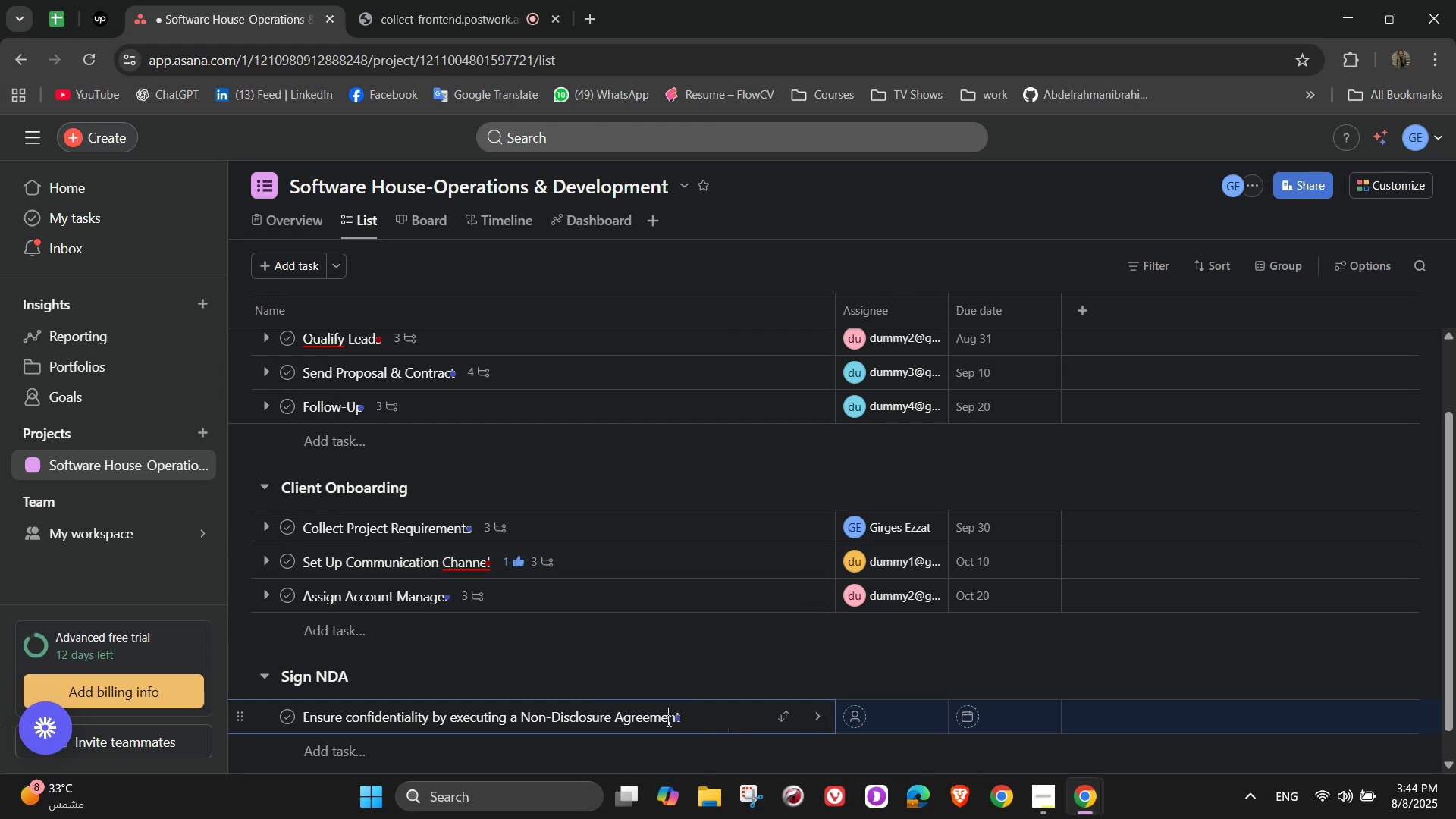 
key(Control+A)
 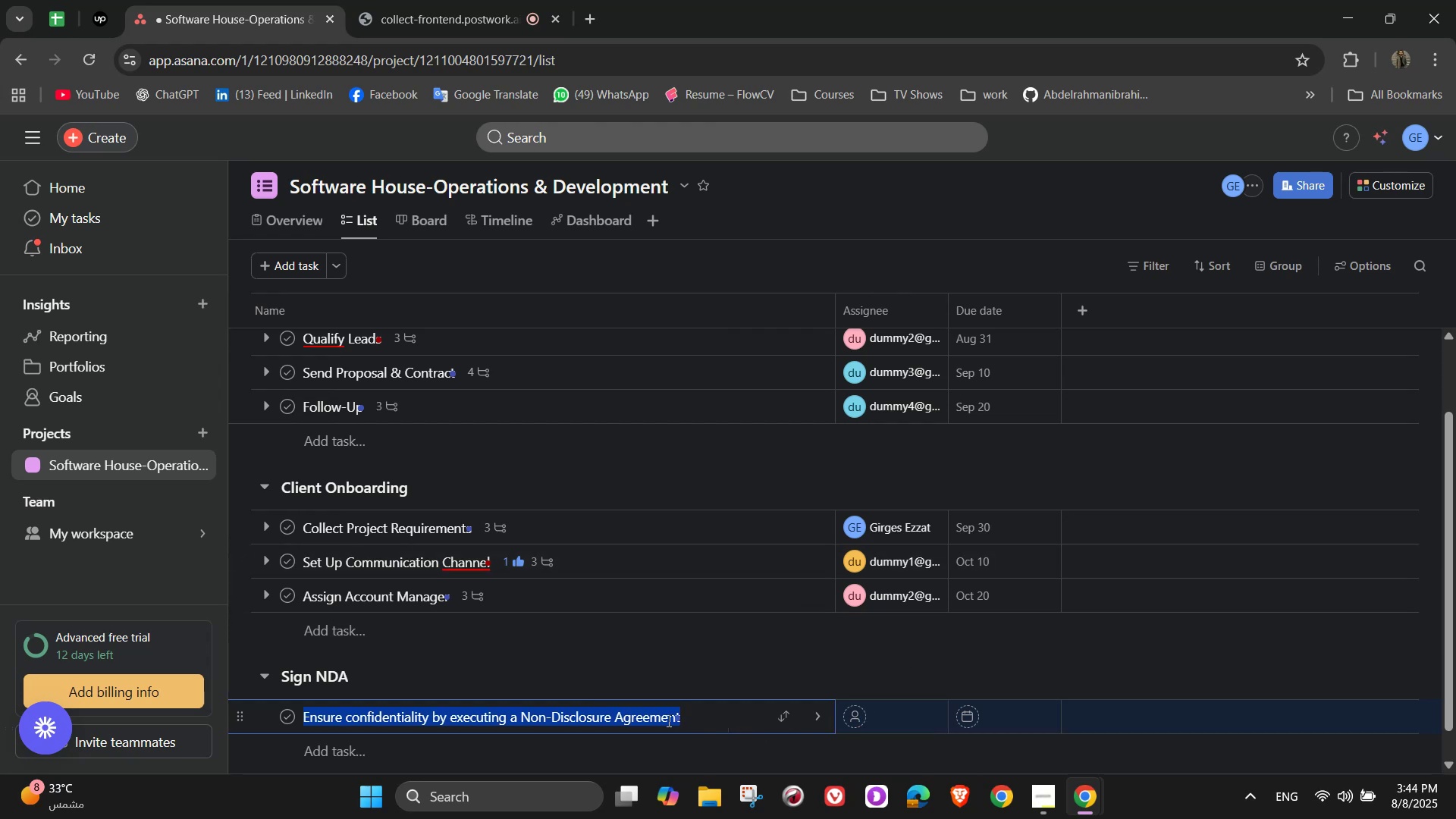 
key(Control+X)
 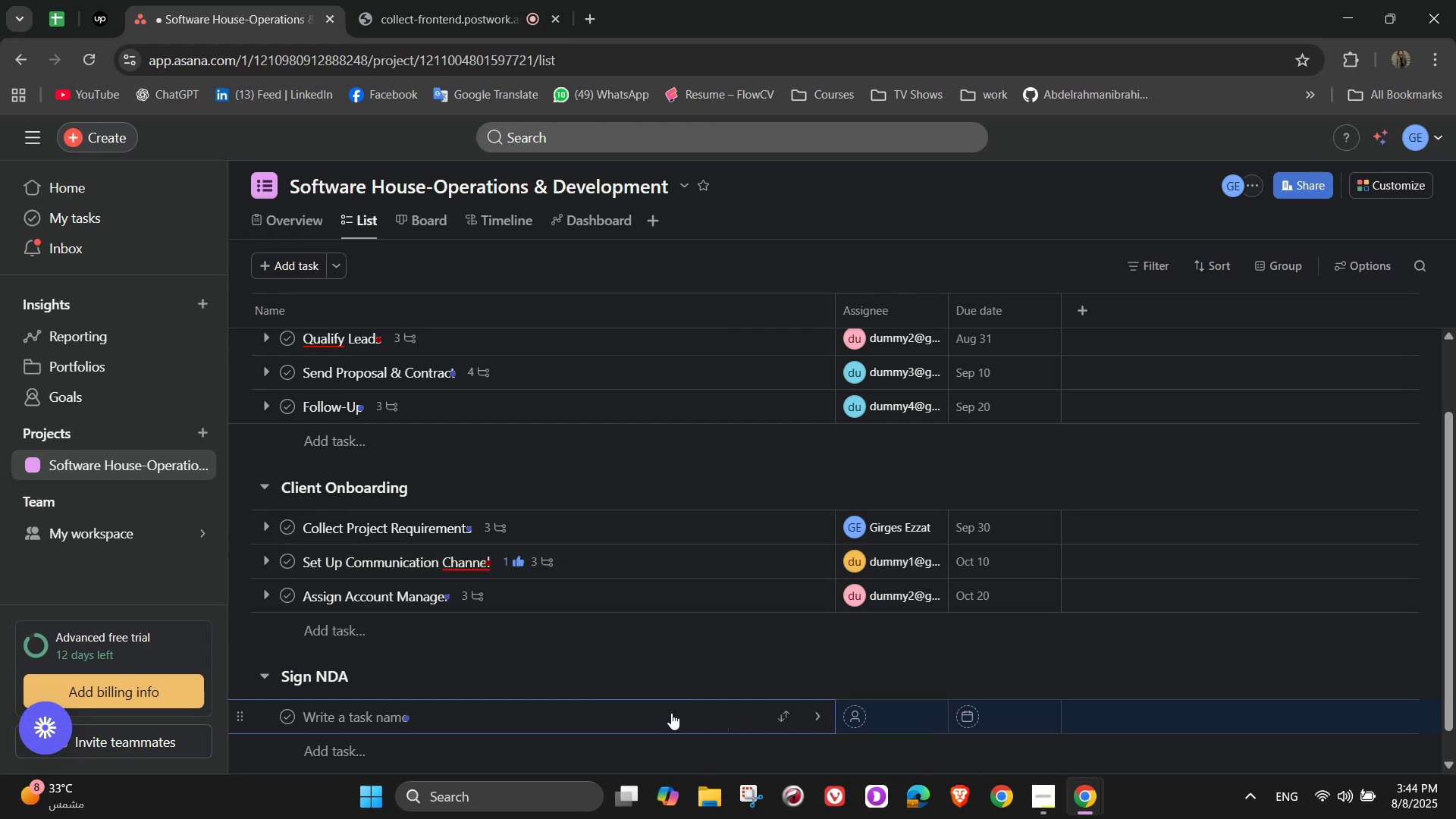 
mouse_move([748, 703])
 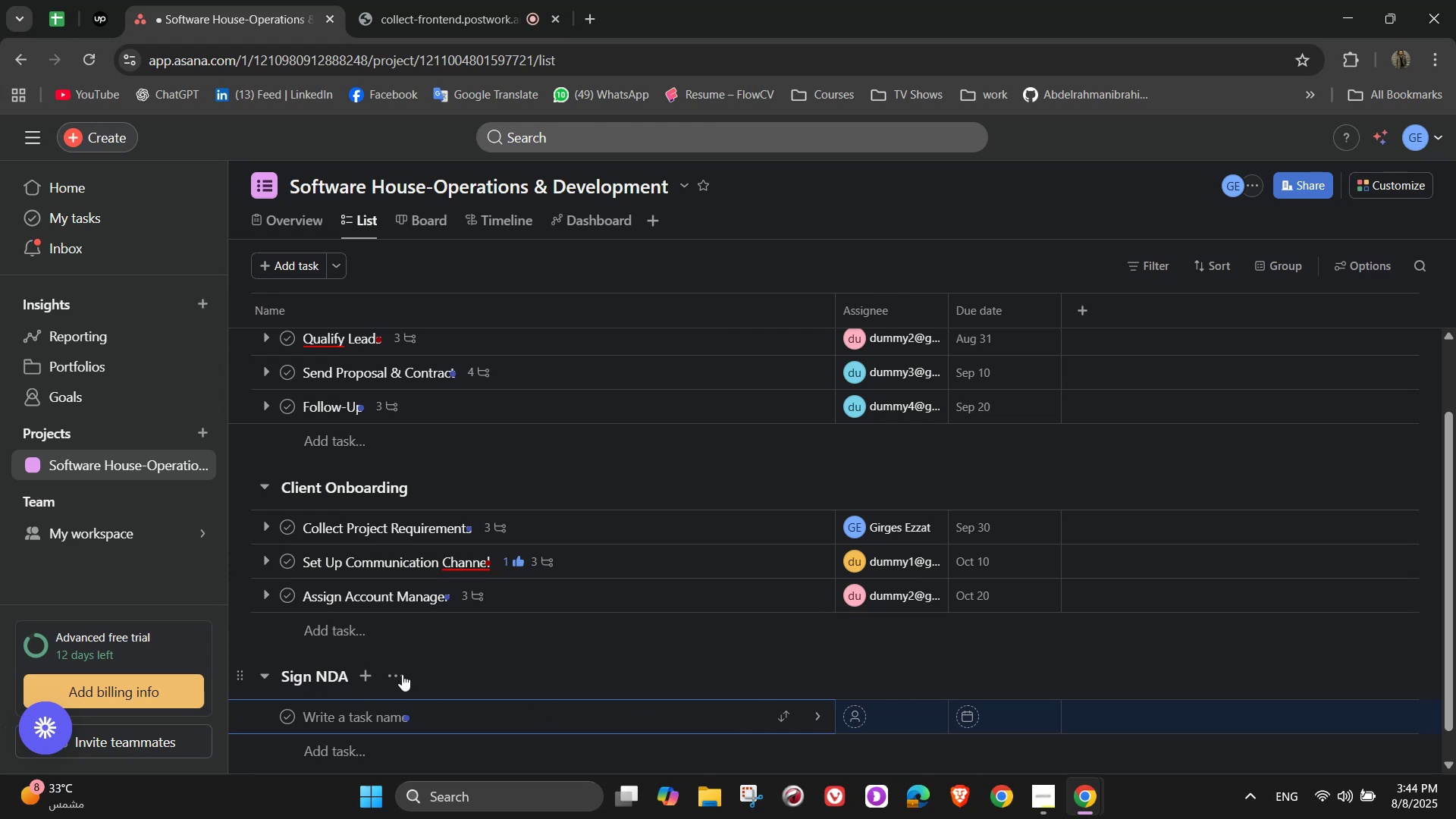 
wait(7.36)
 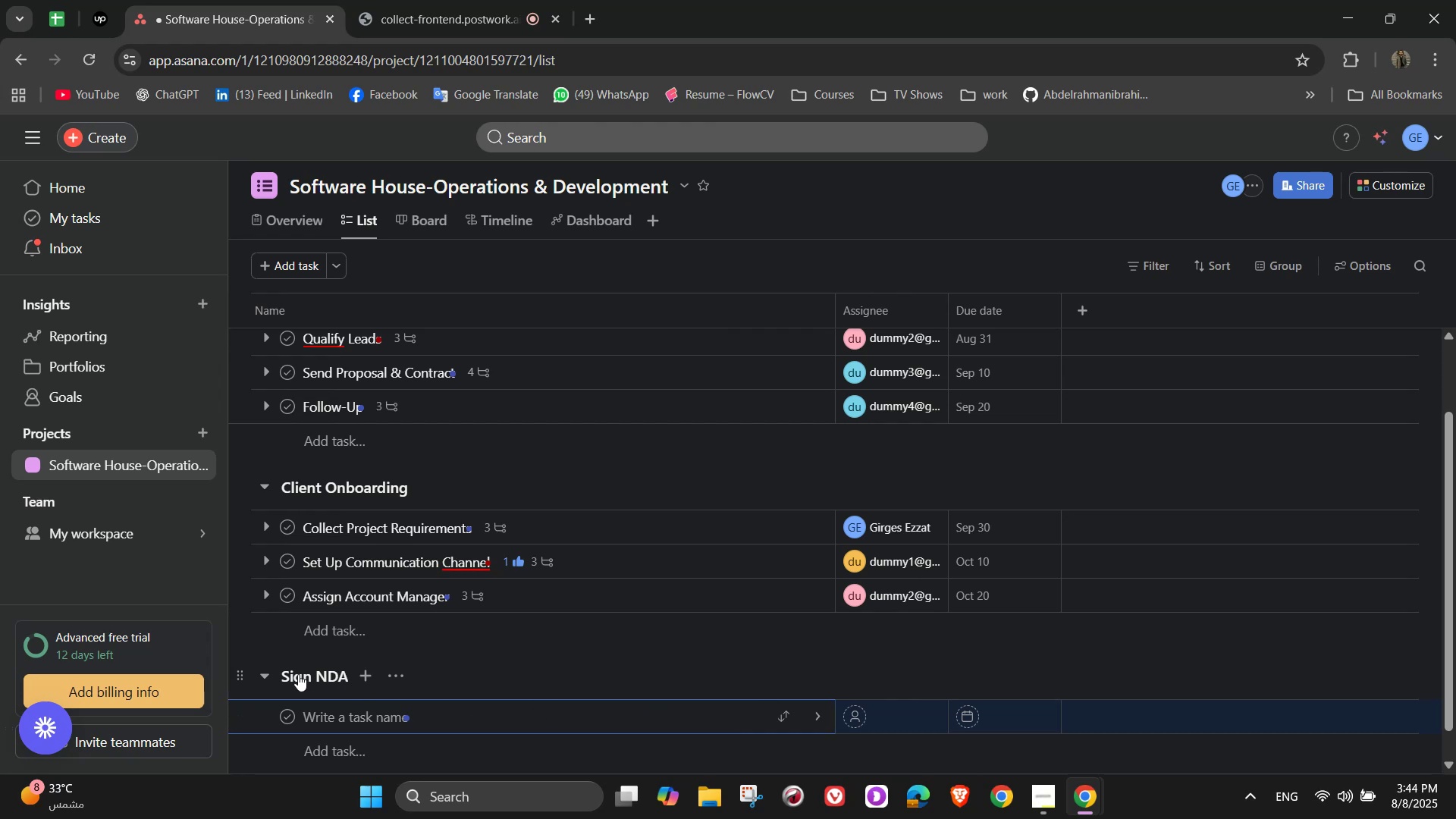 
left_click([378, 618])
 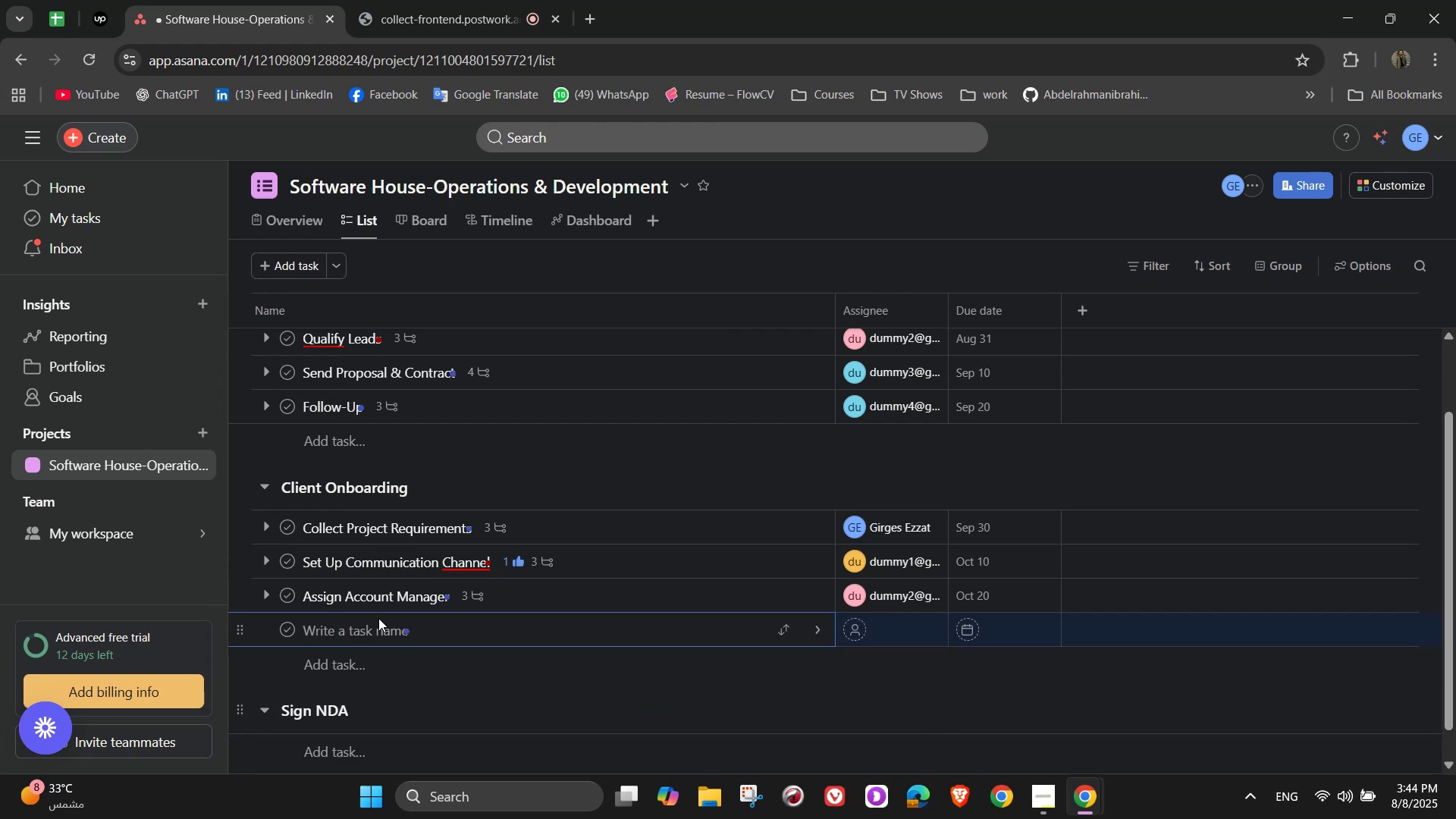 
type(Sign NDA)
 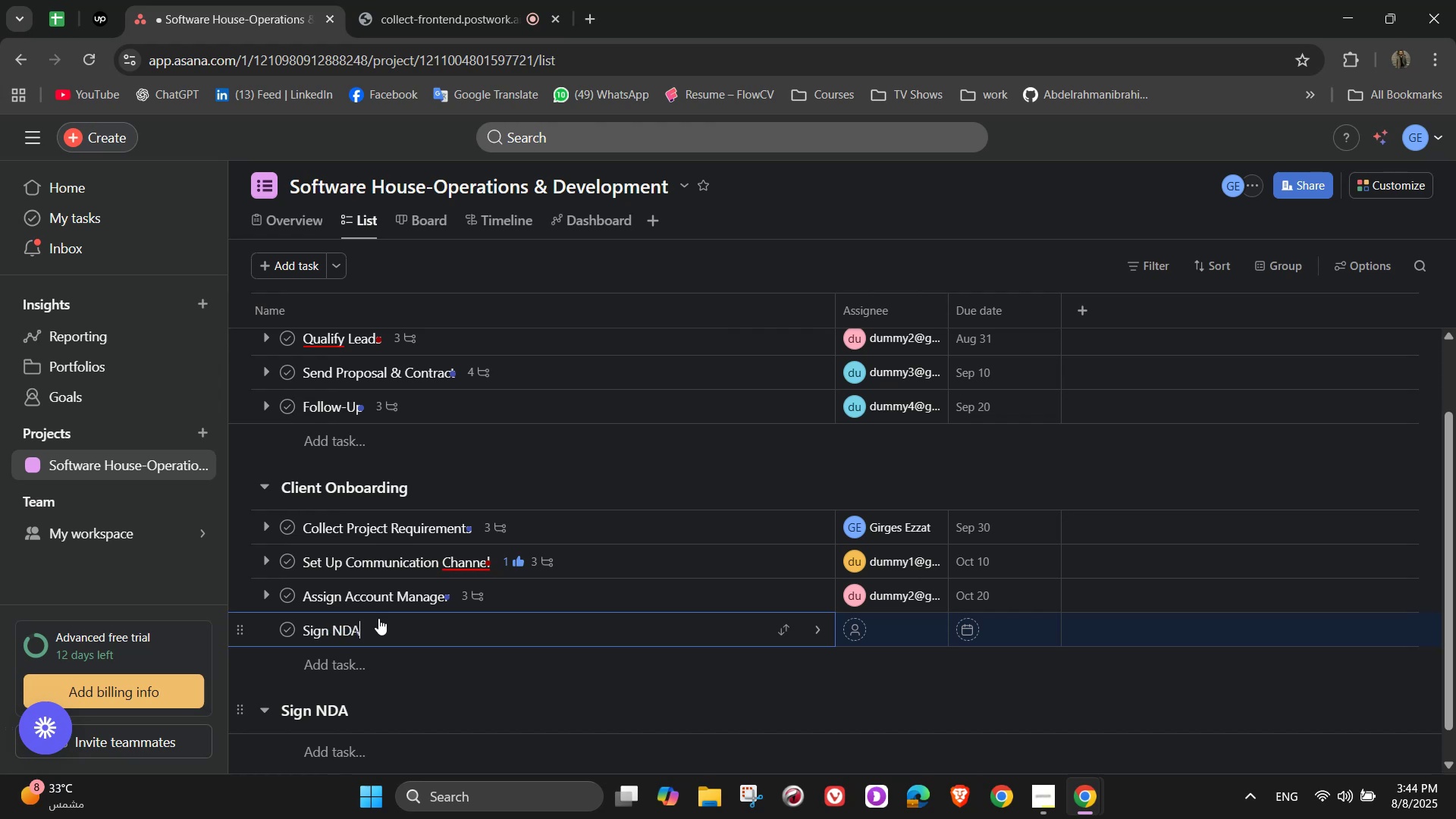 
scroll: coordinate [591, 667], scroll_direction: down, amount: 2.0
 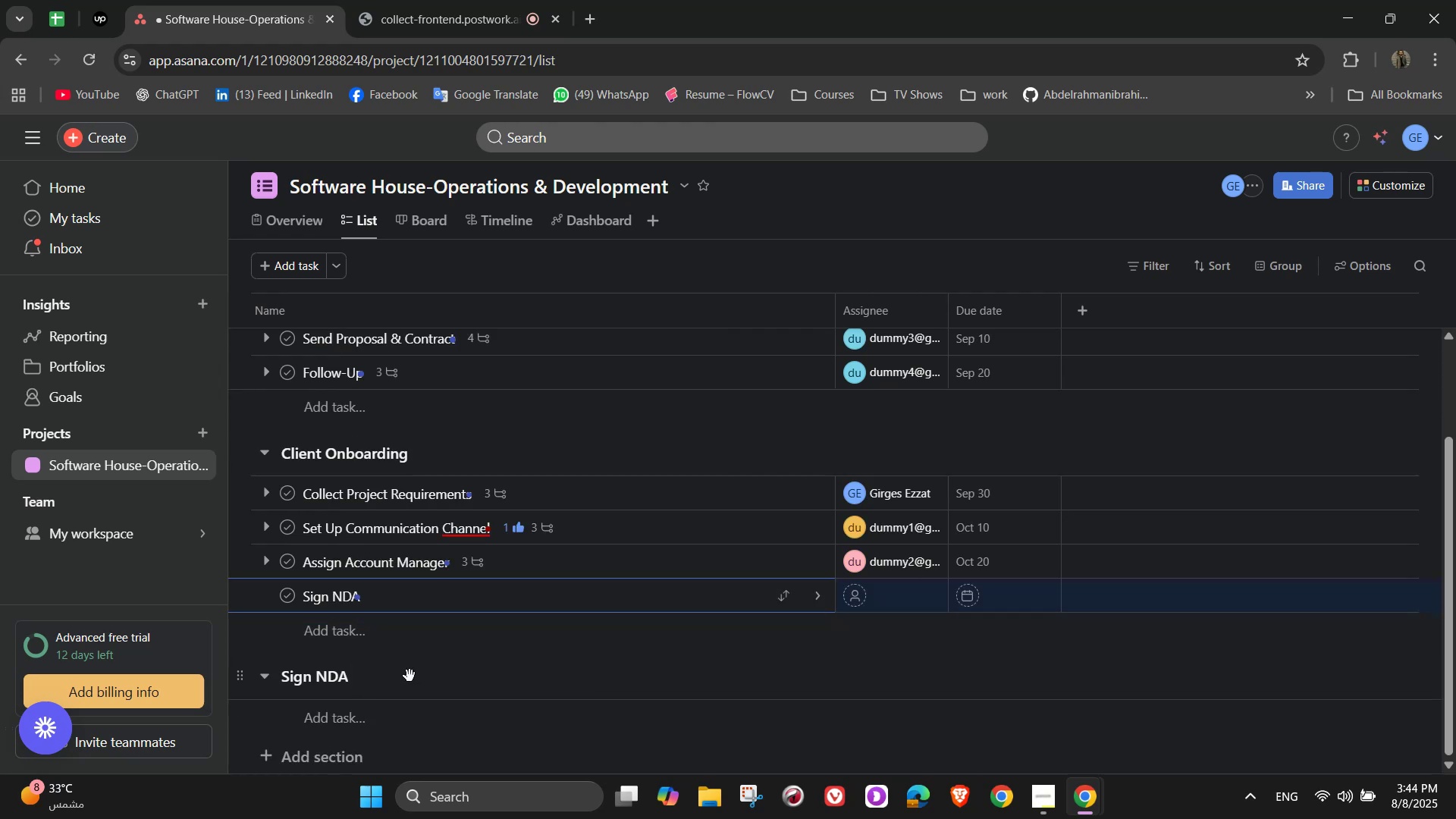 
left_click([406, 676])
 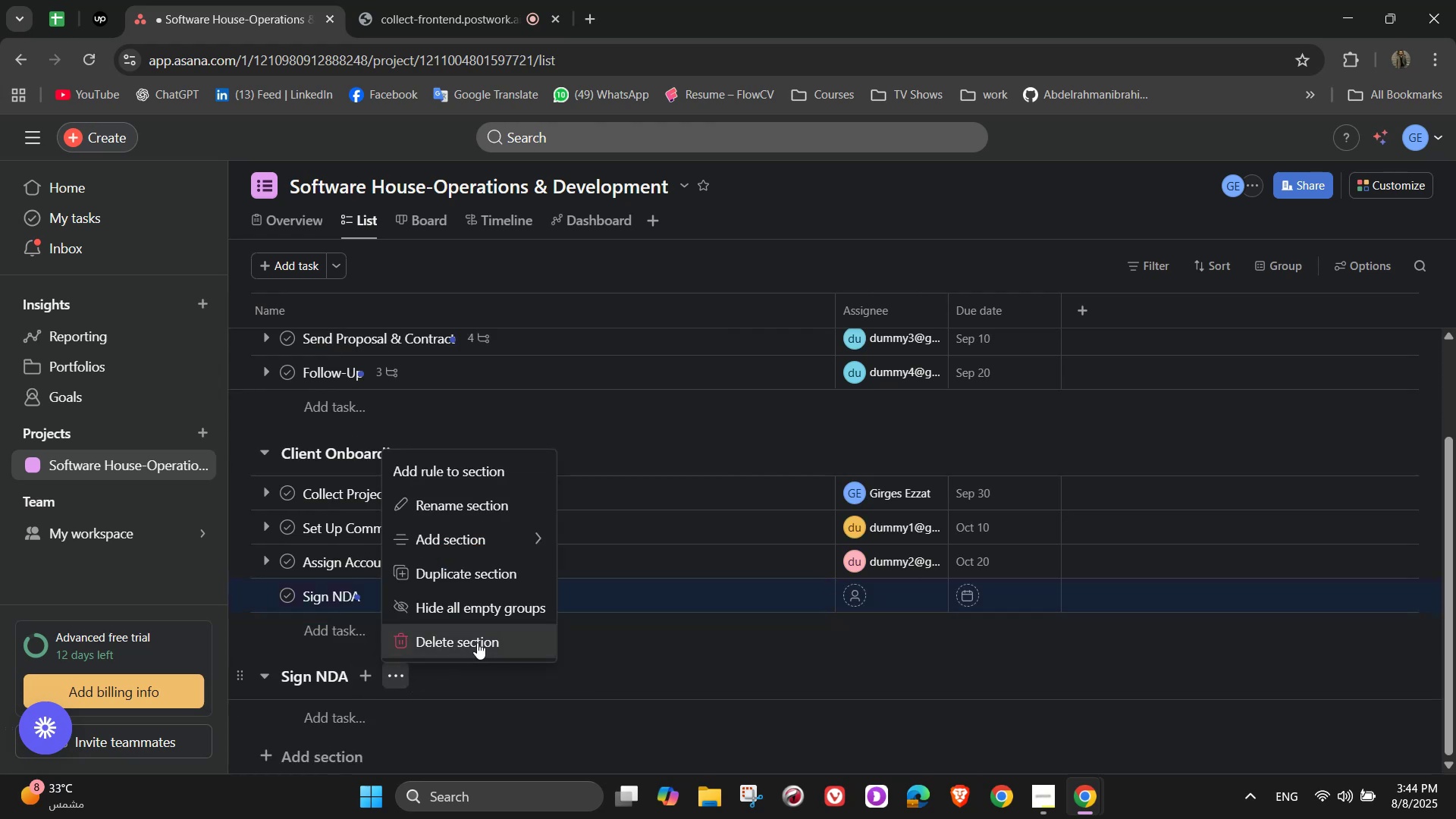 
left_click([477, 642])
 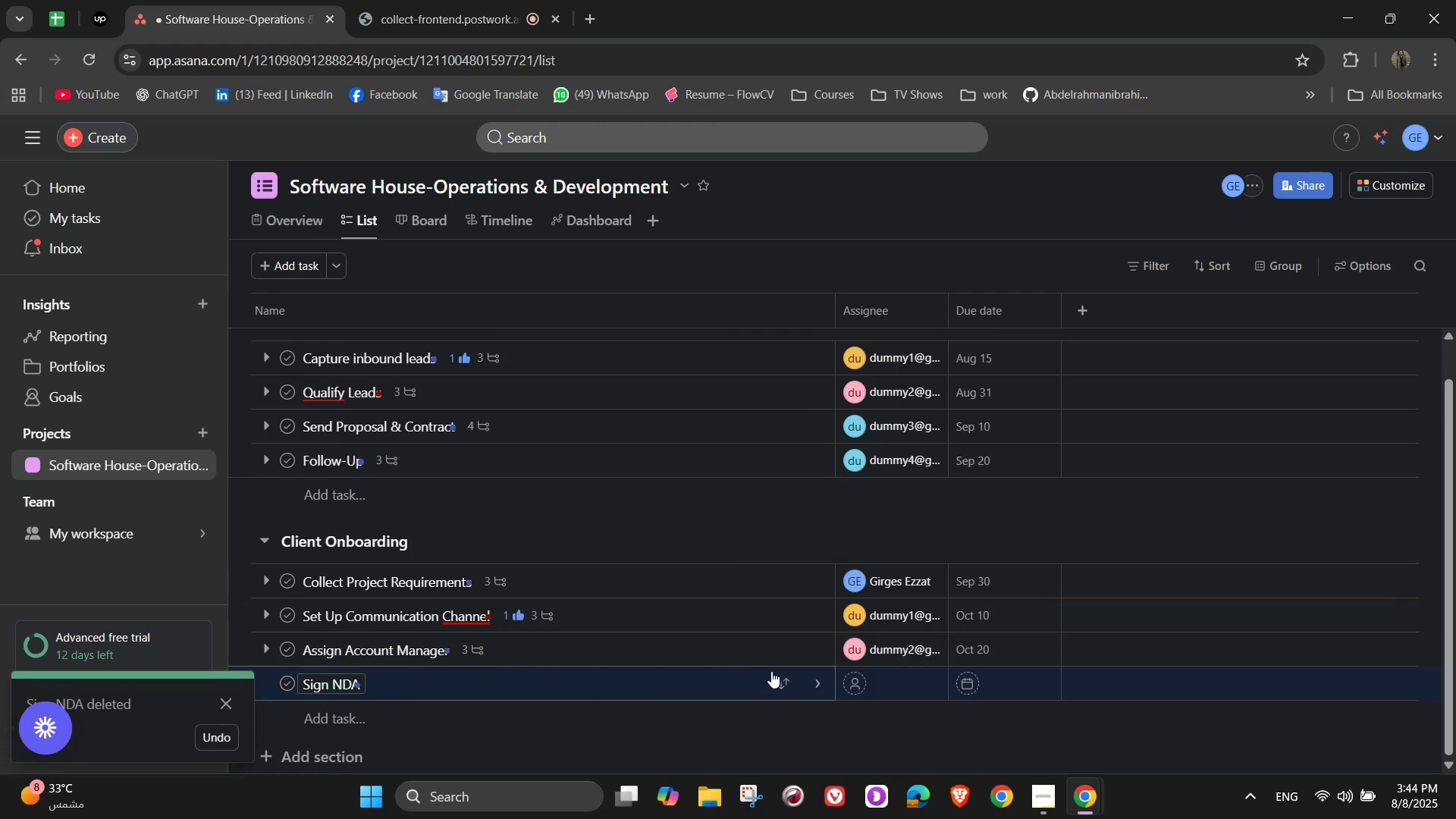 
left_click([811, 686])
 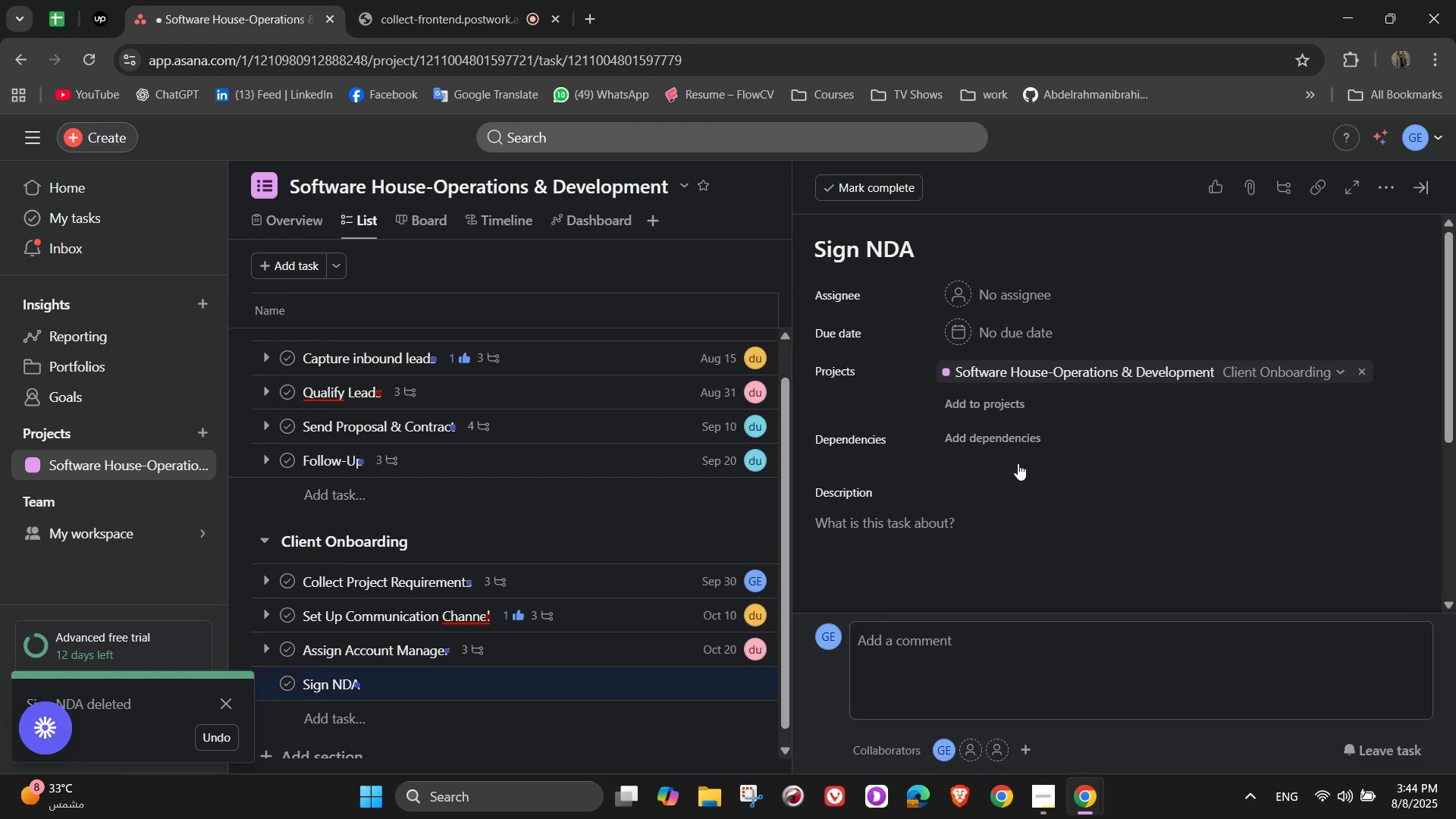 
left_click([926, 544])
 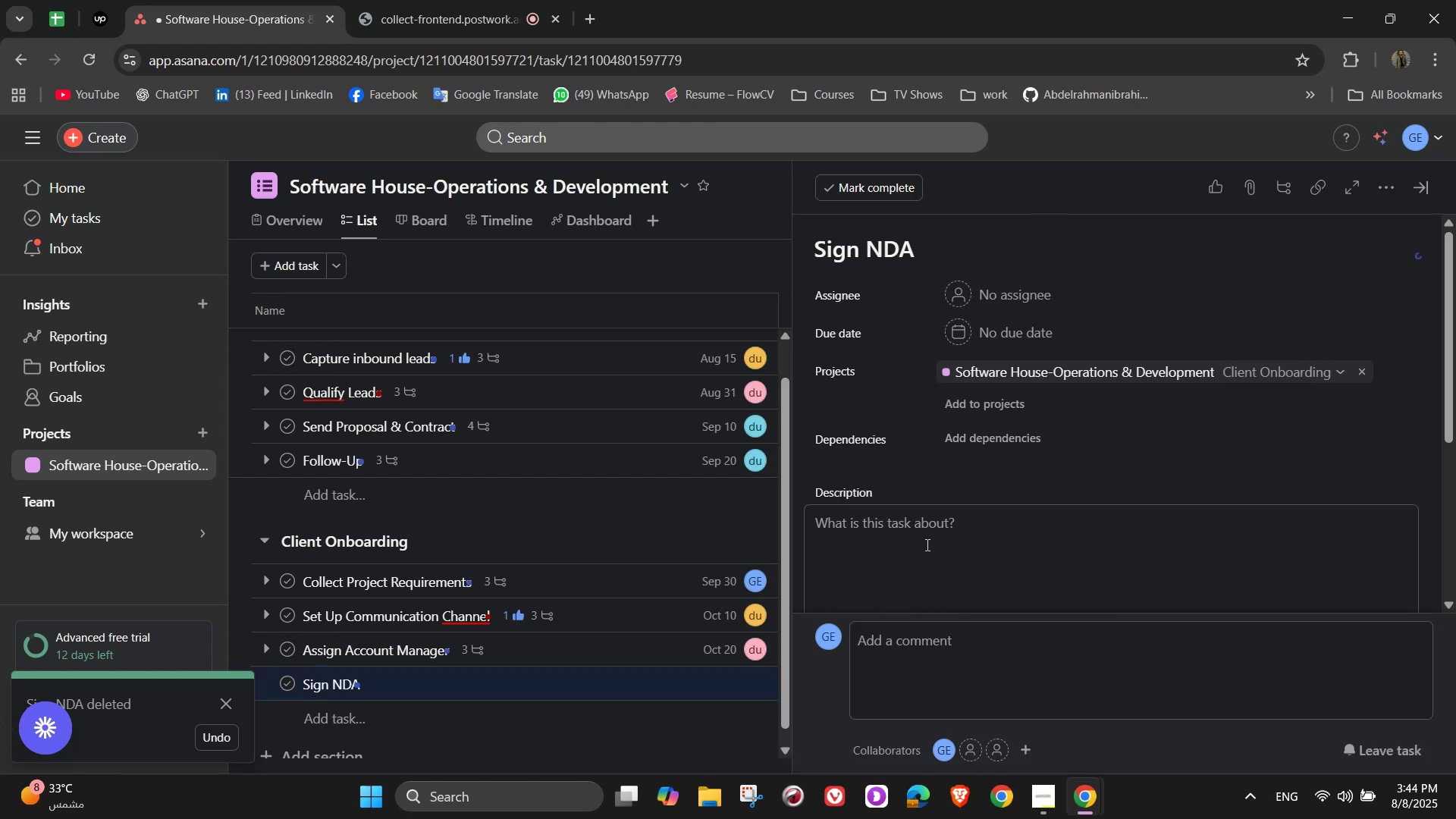 
hold_key(key=ControlLeft, duration=0.53)
 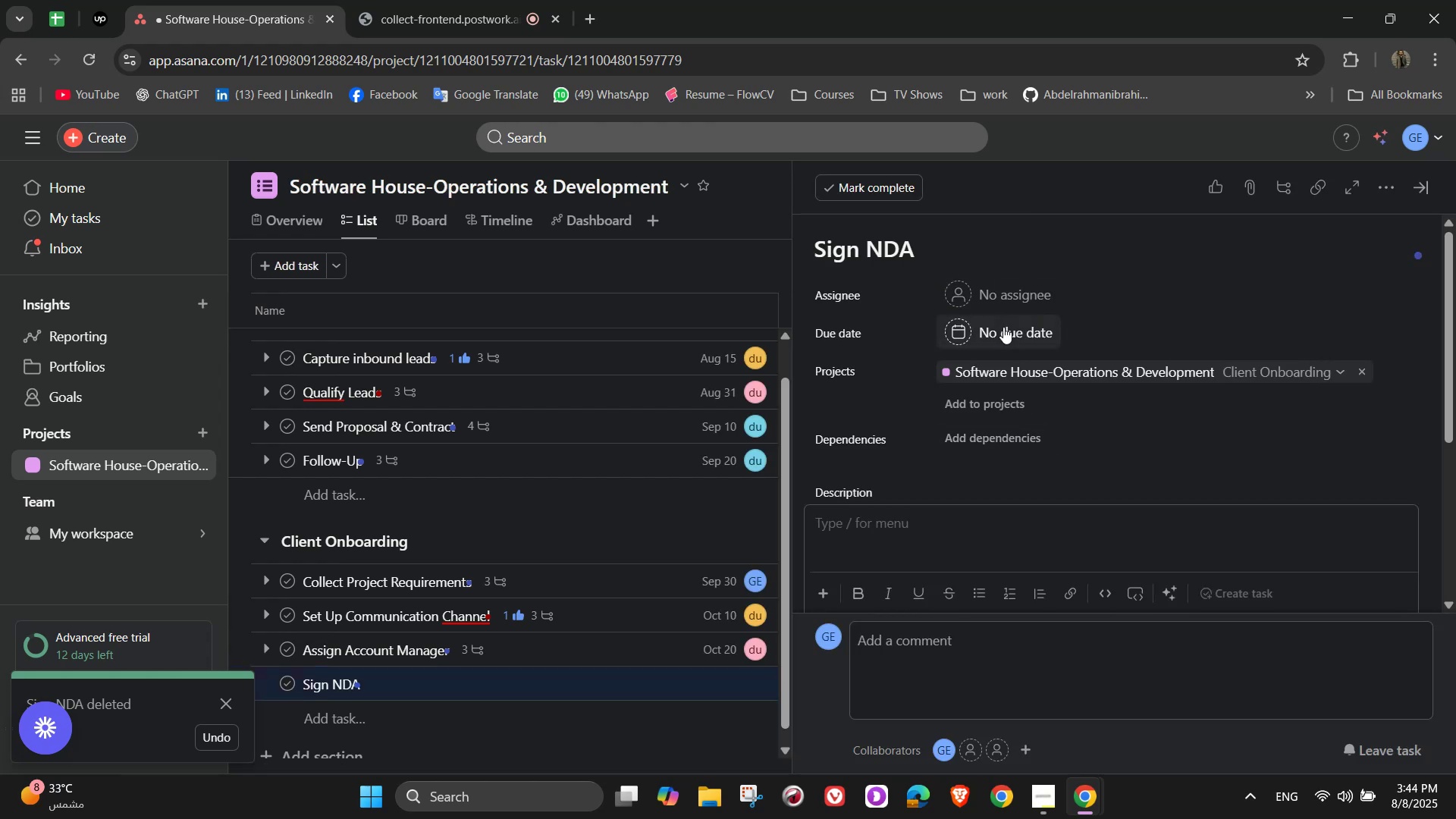 
key(Control+V)
 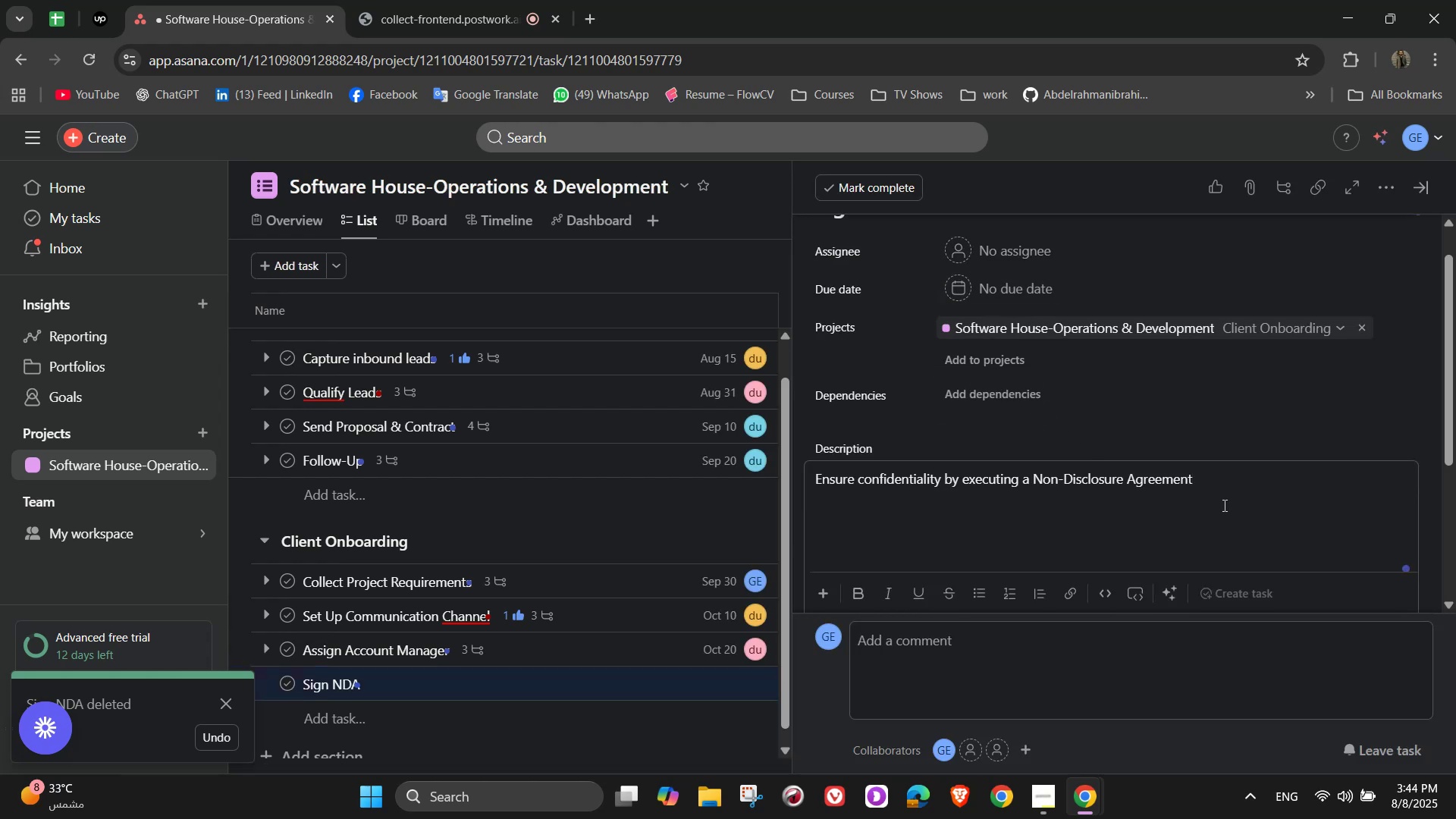 
wait(5.24)
 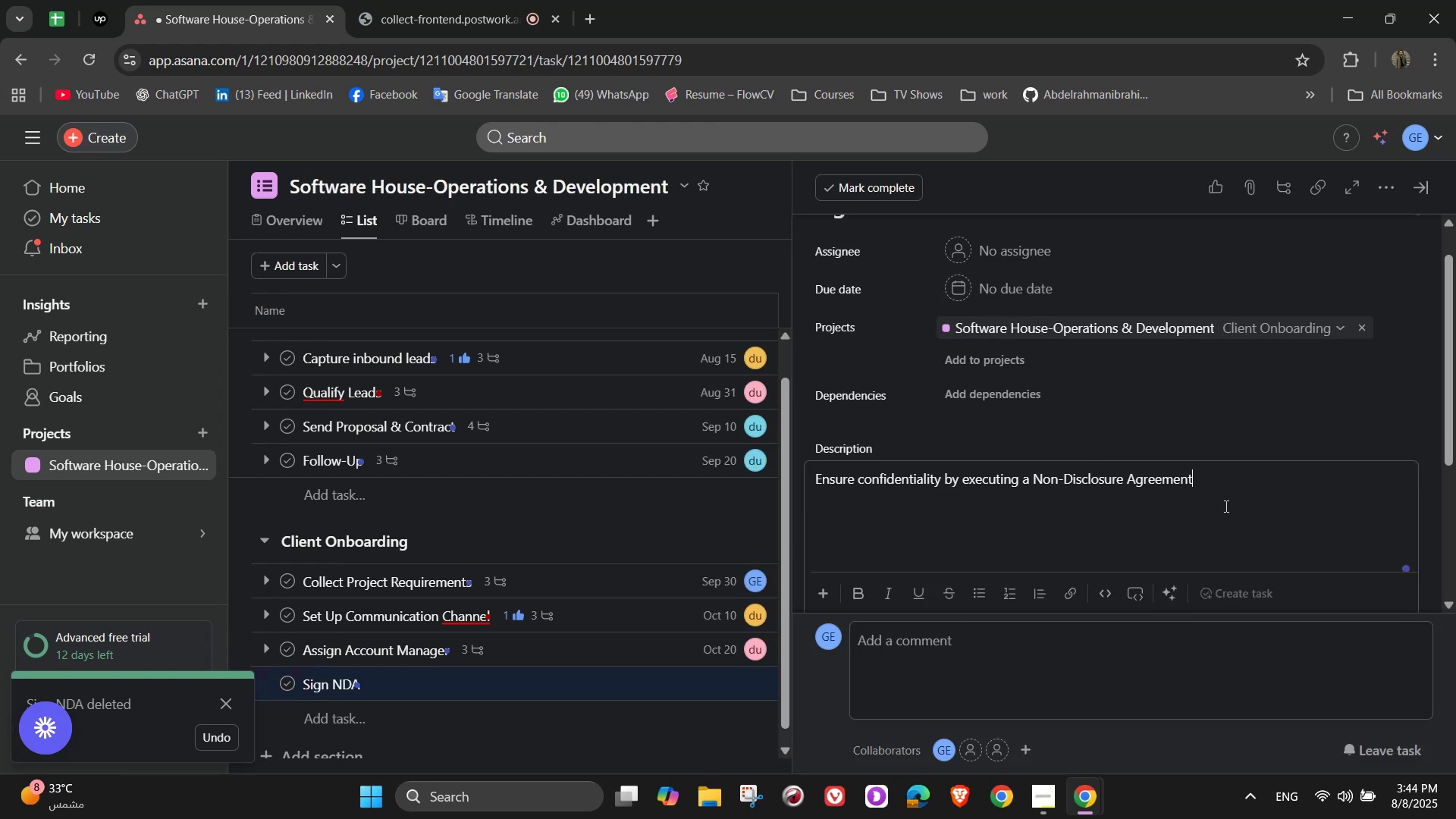 
scroll: coordinate [1131, 496], scroll_direction: up, amount: 3.0
 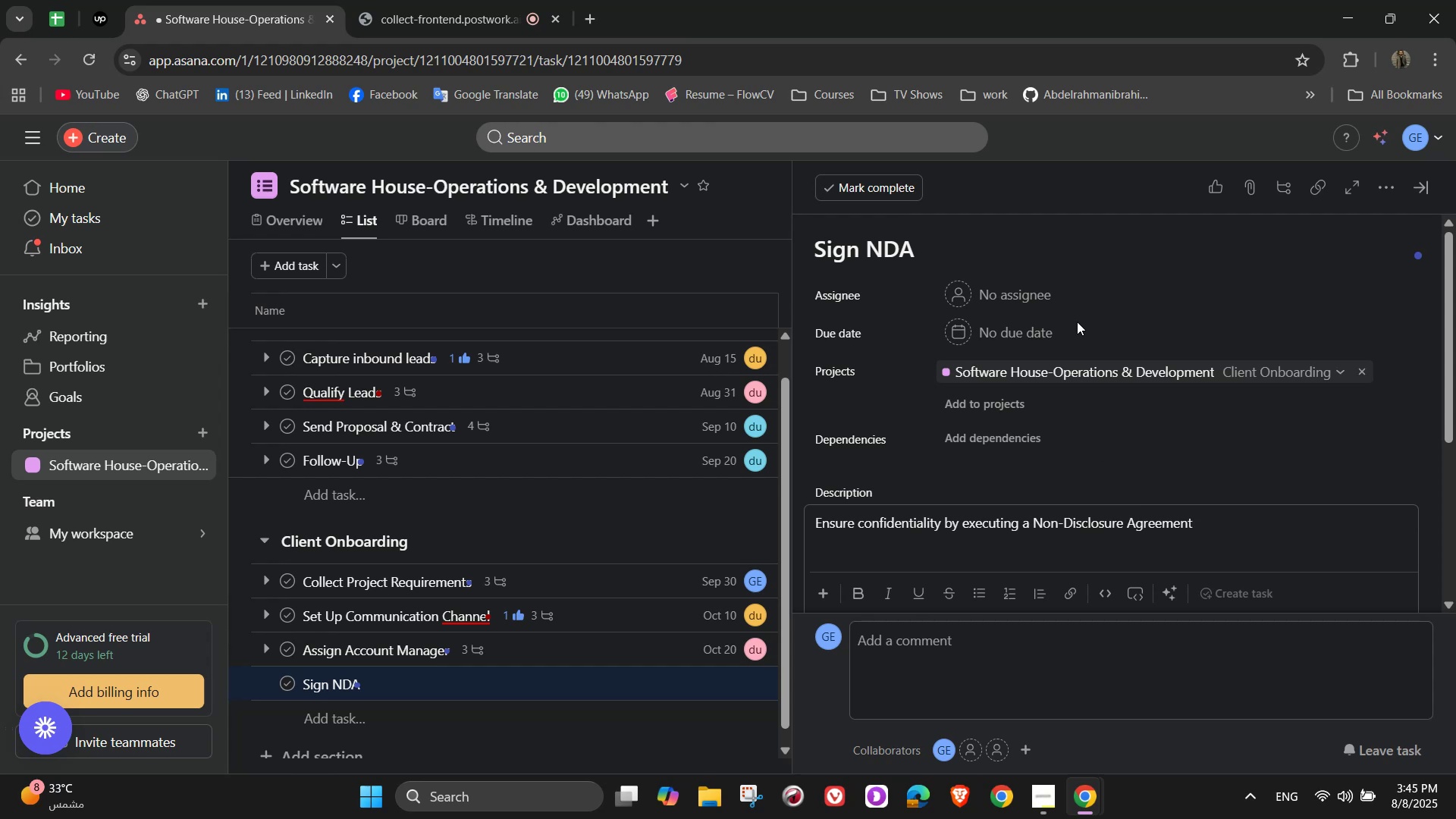 
left_click([1021, 294])
 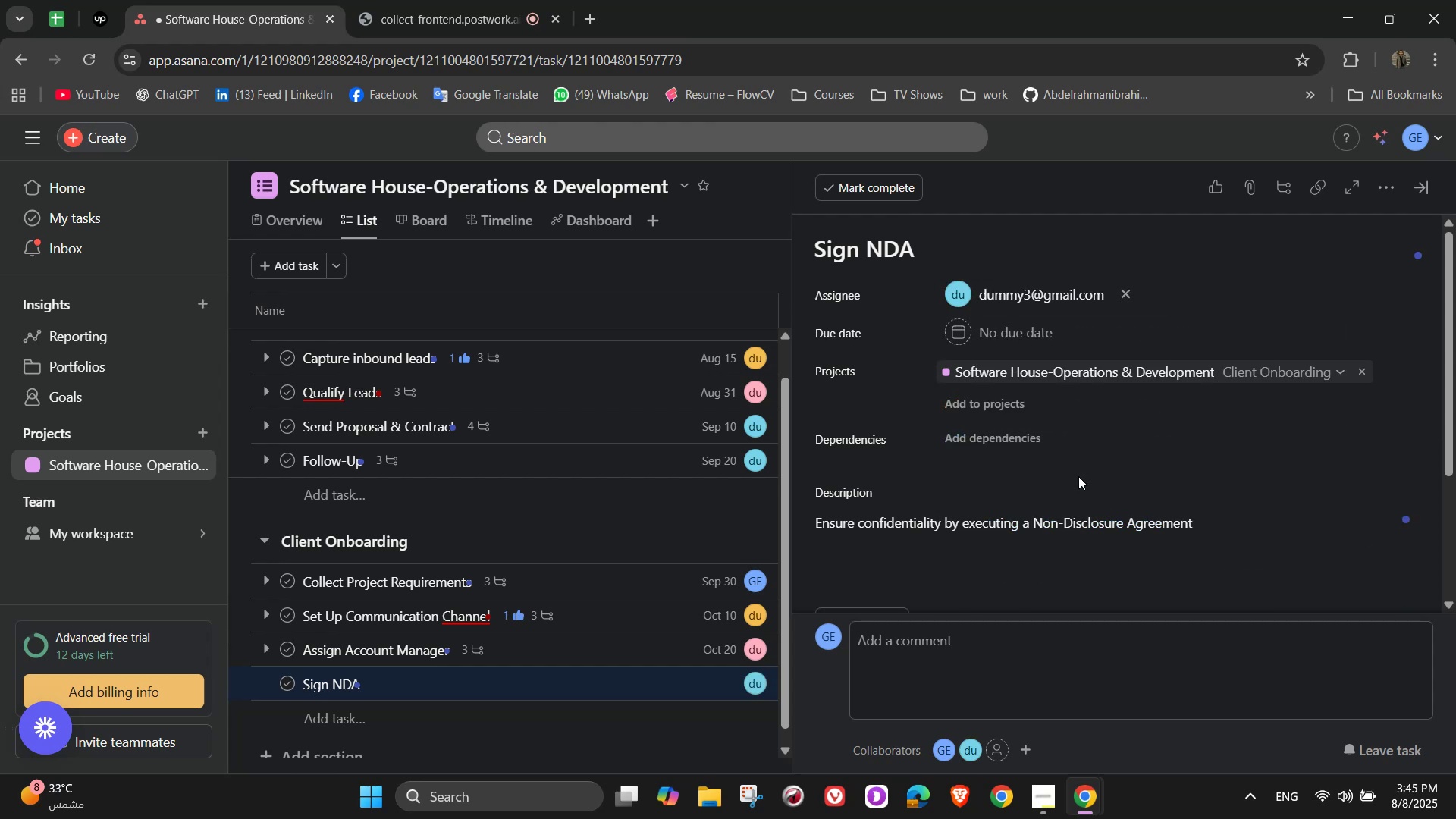 
left_click([1018, 335])
 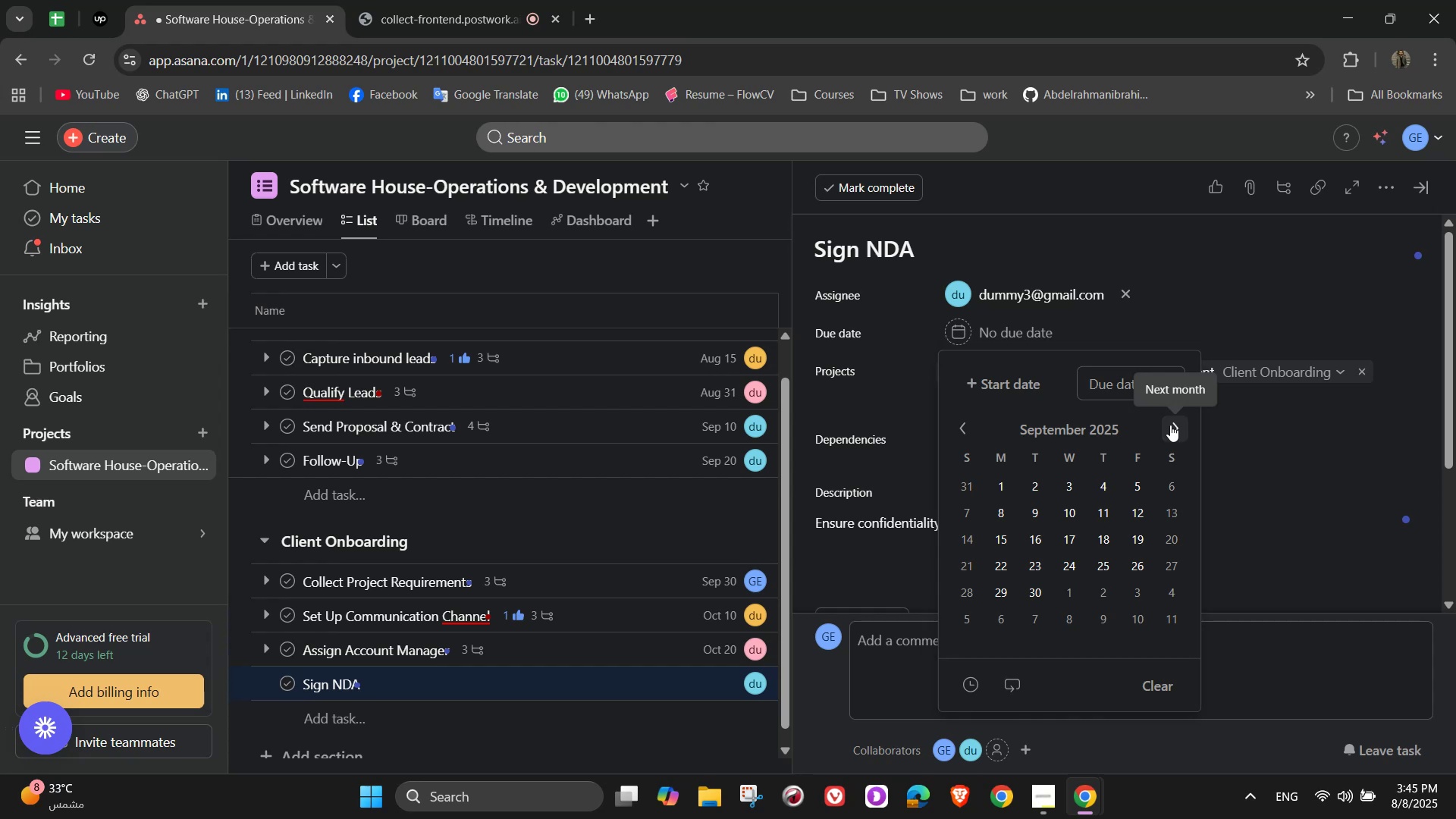 
left_click([1170, 425])
 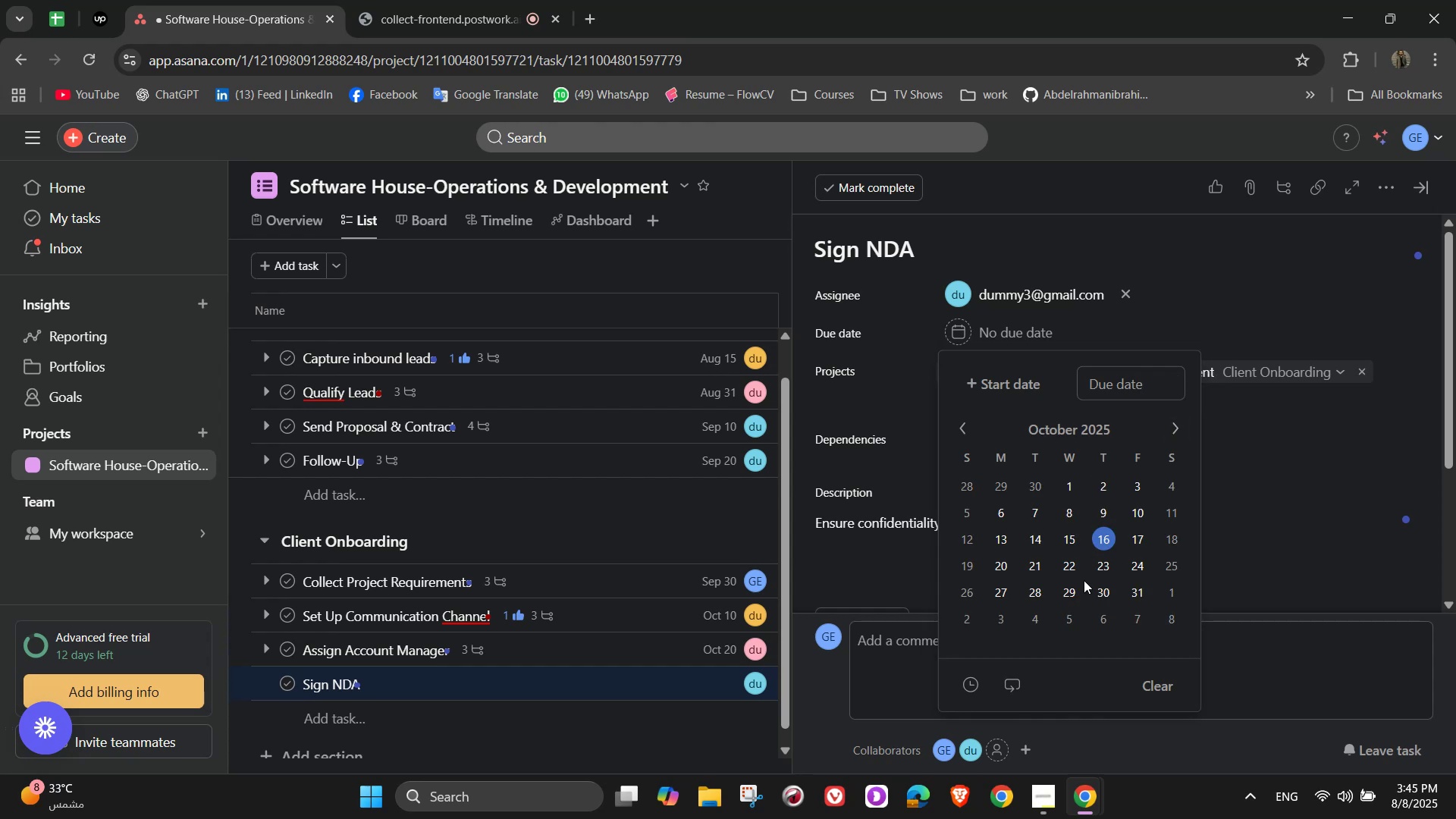 
left_click([1148, 595])
 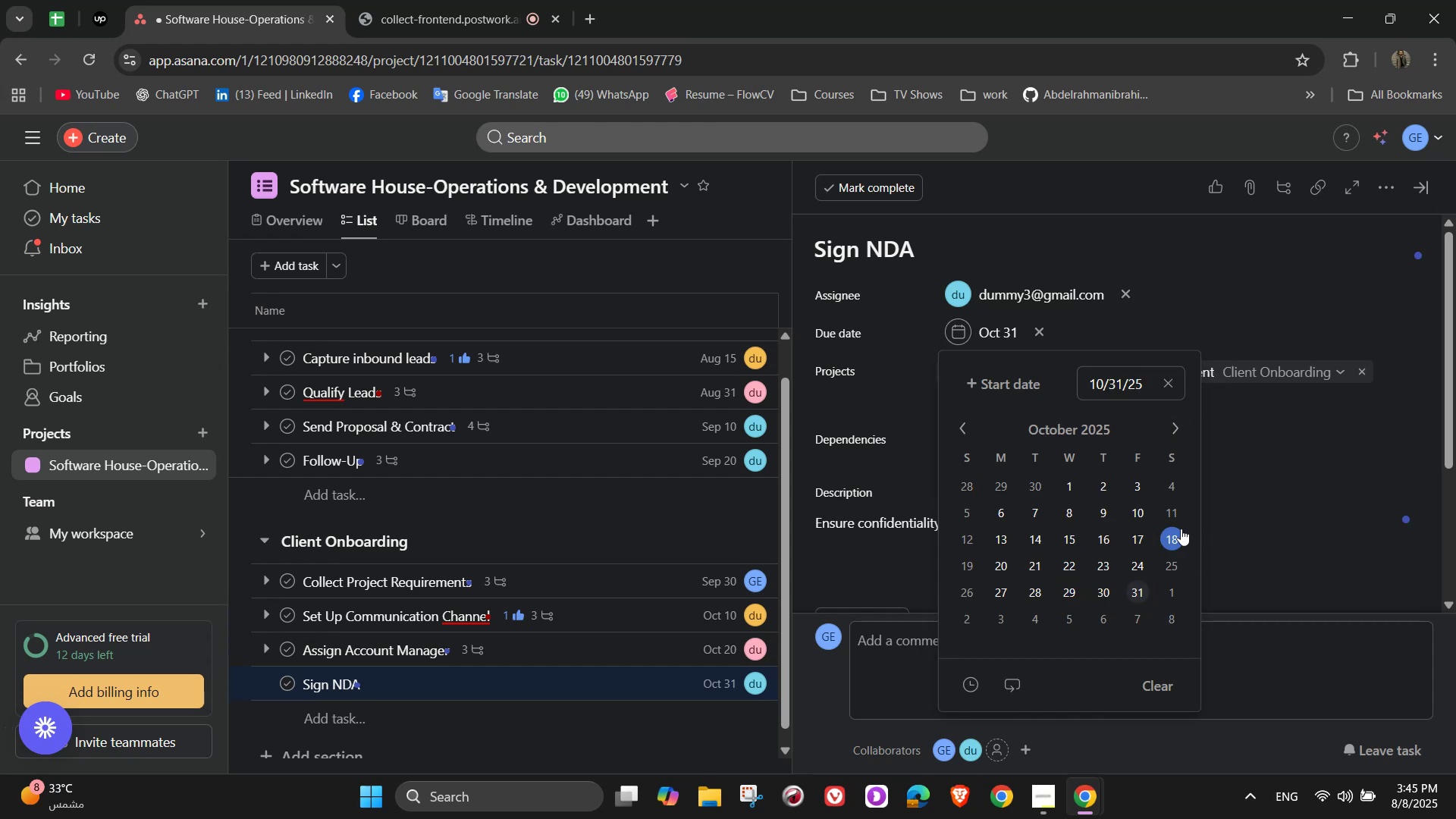 
left_click([1274, 453])
 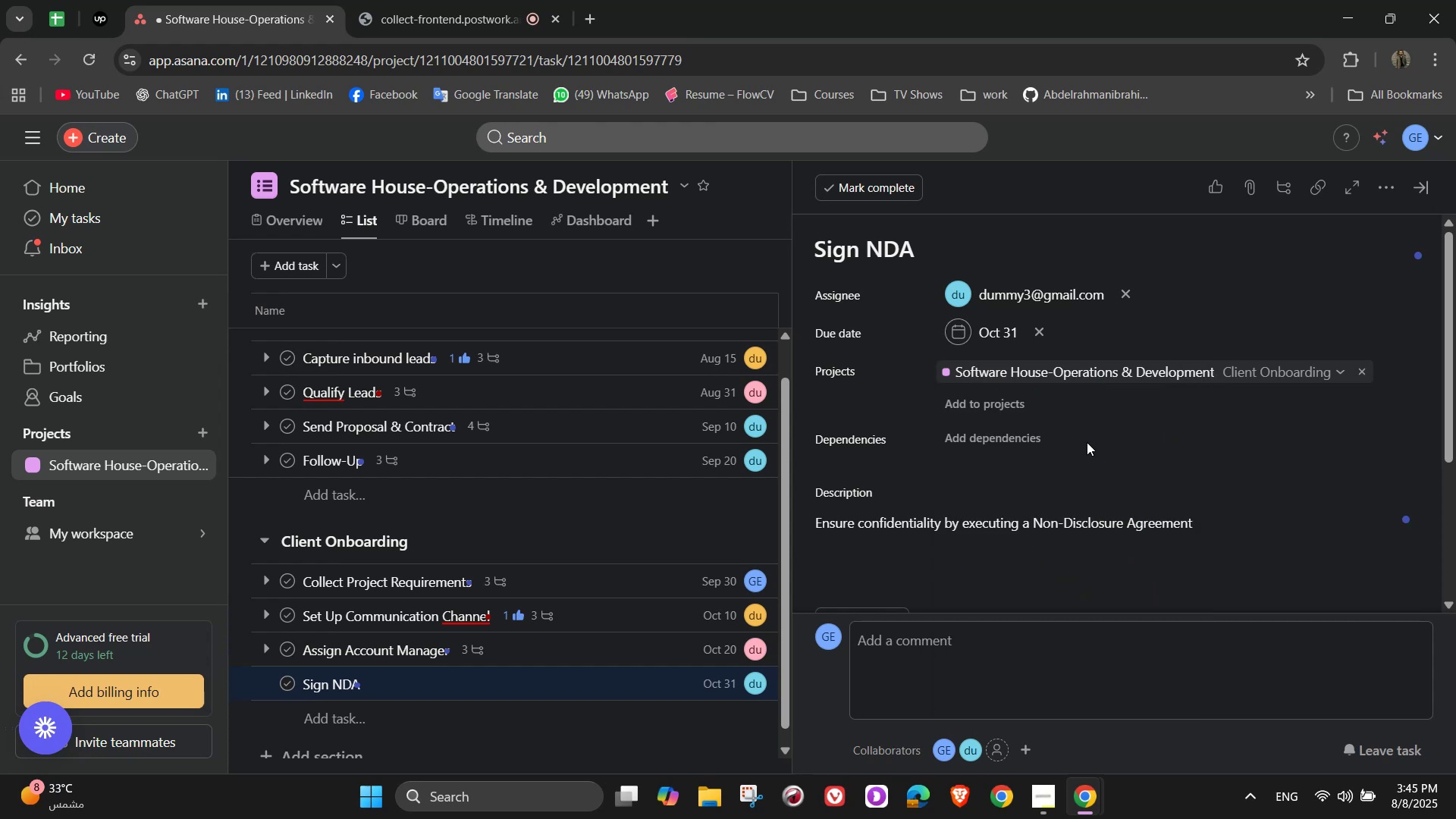 
scroll: coordinate [1081, 484], scroll_direction: down, amount: 1.0
 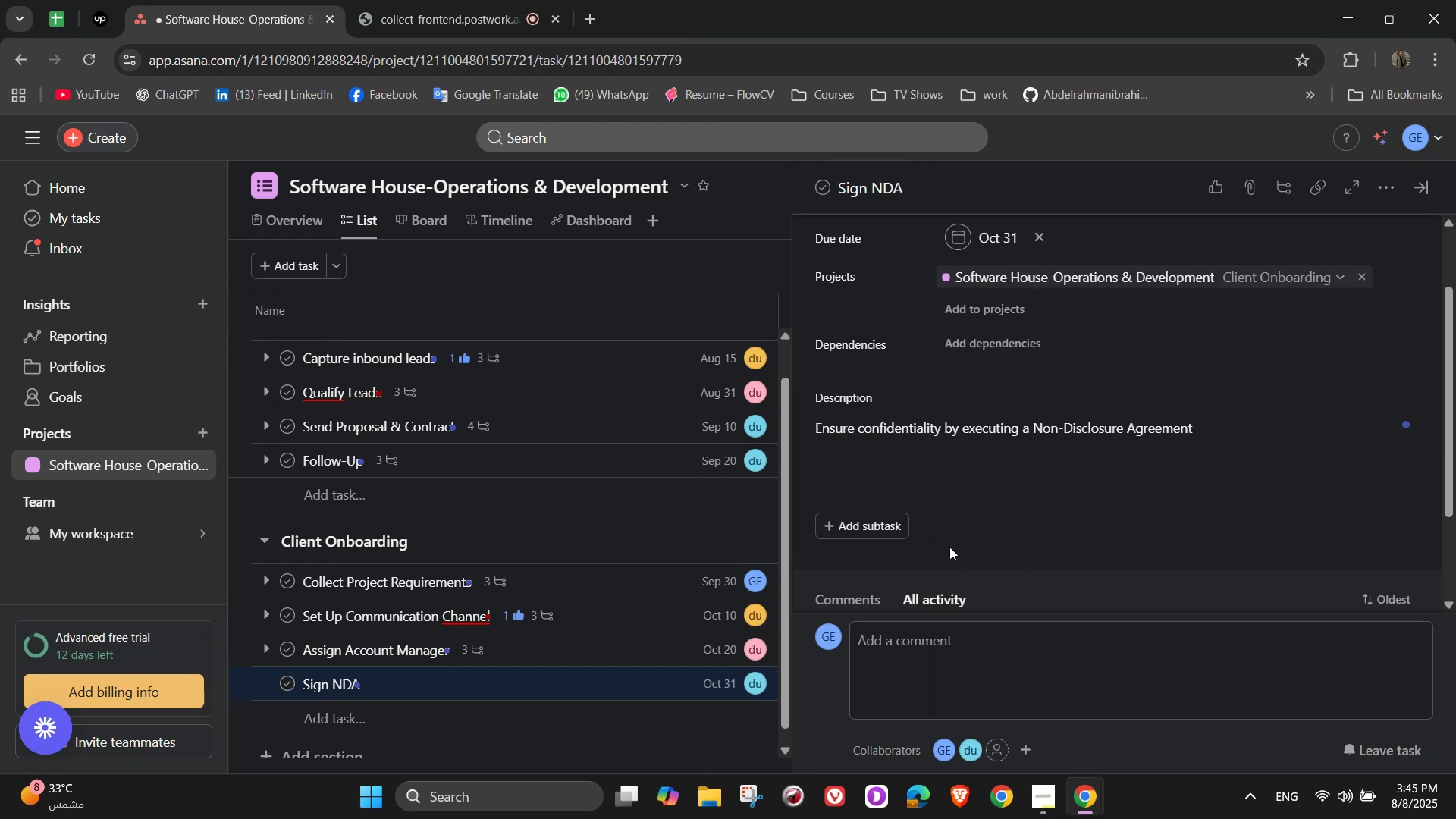 
left_click([905, 524])
 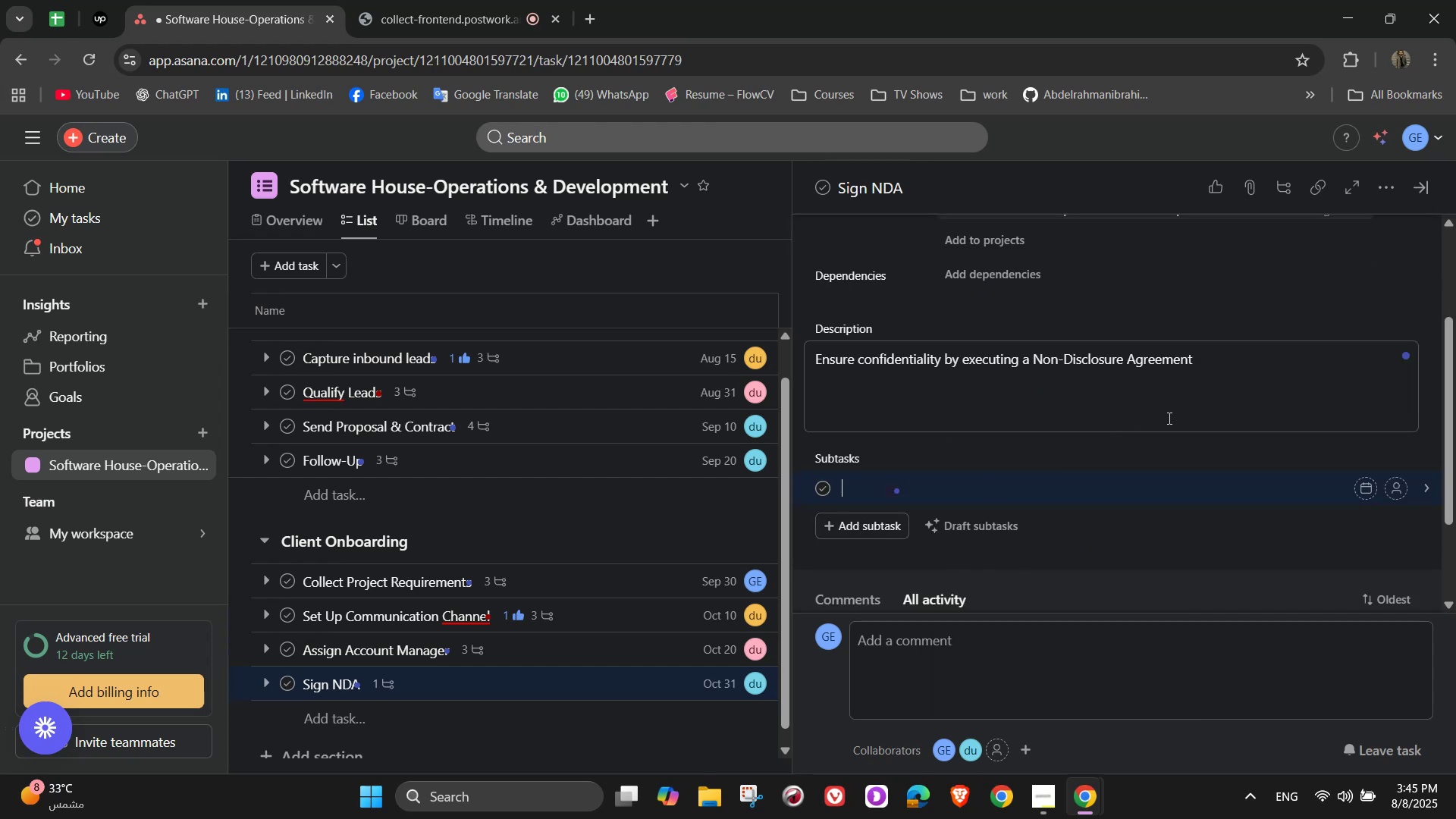 
type(Prepare NDA document)
 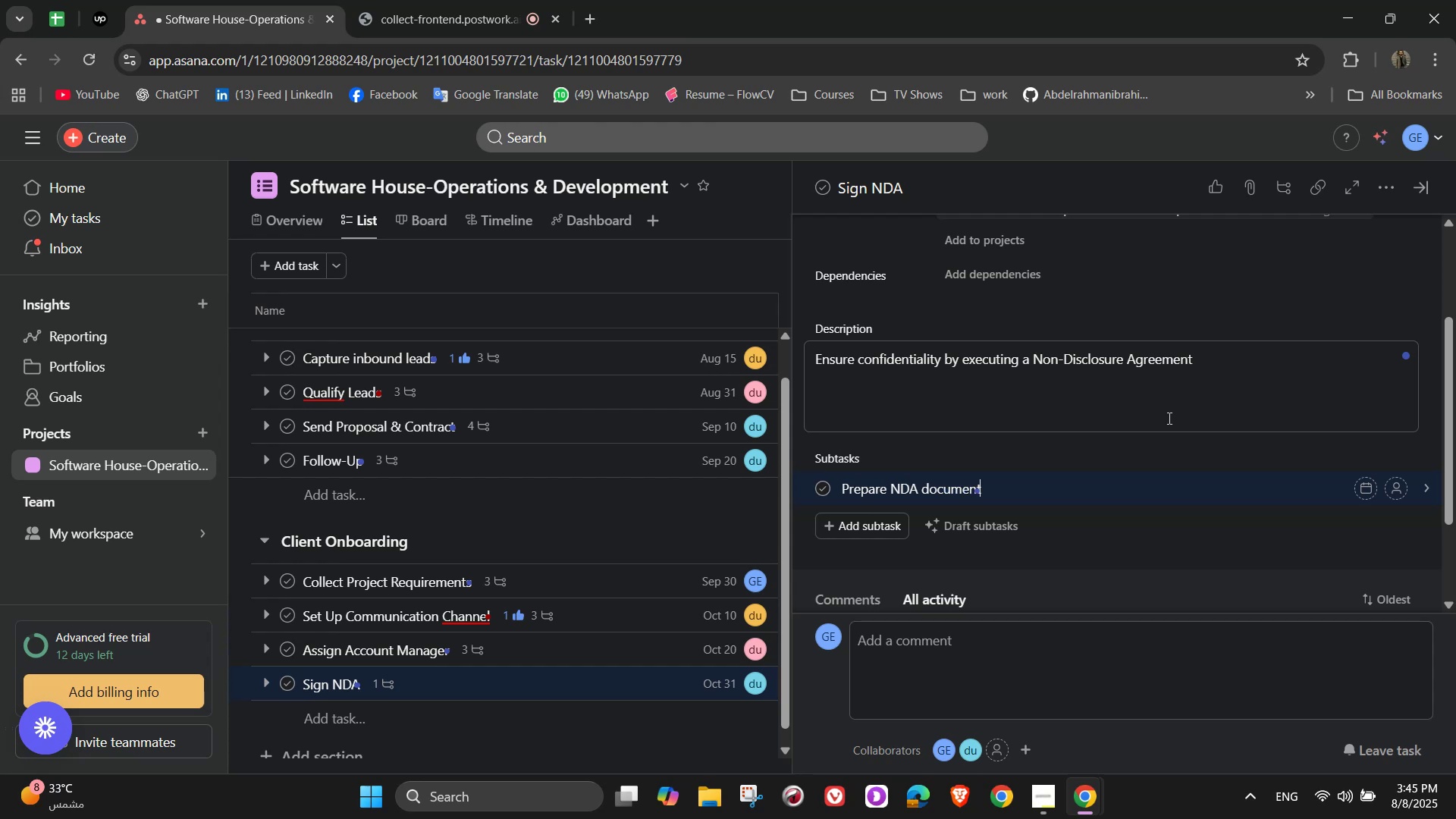 
key(Enter)
 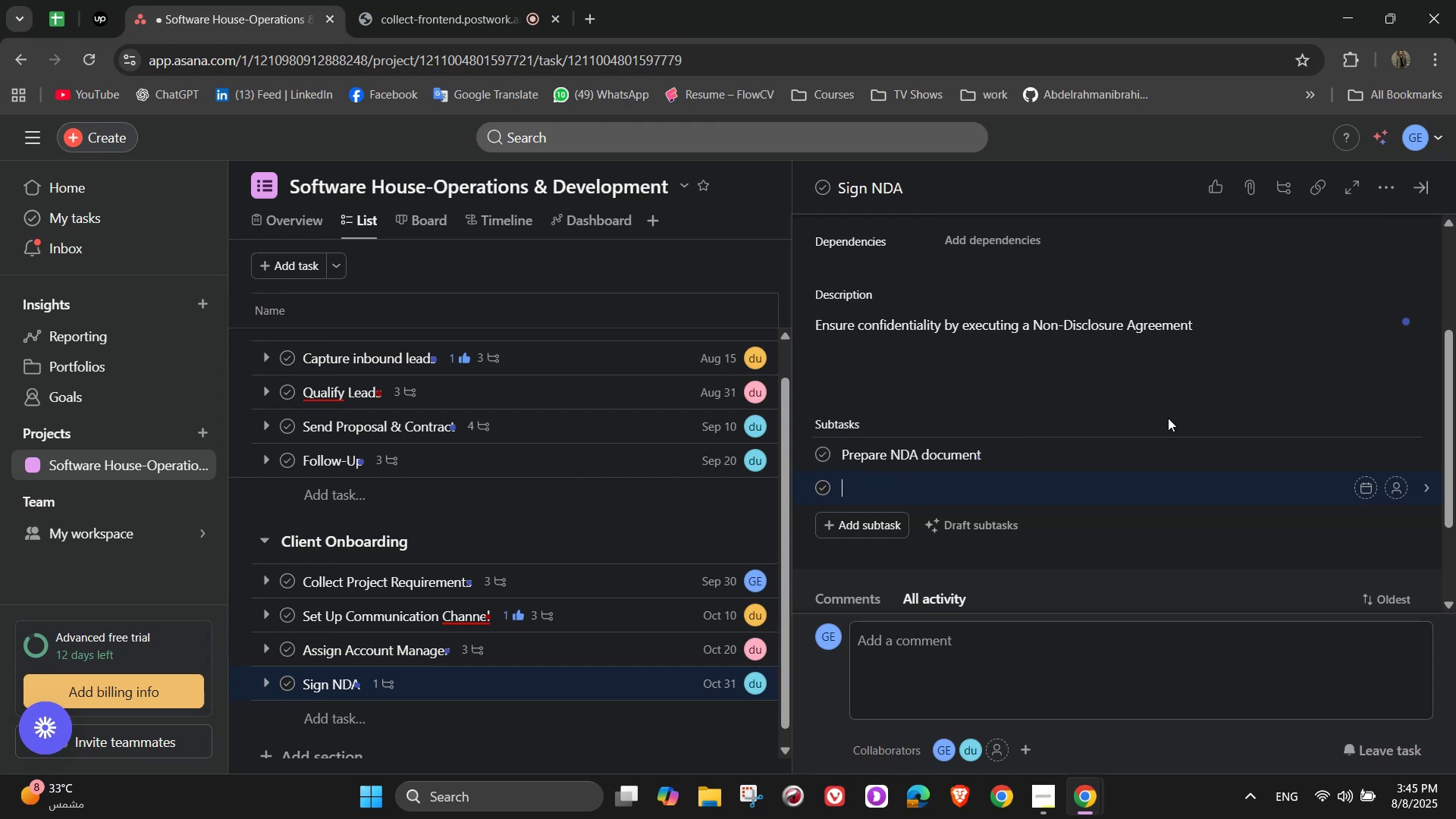 
type(Sent to client for signature)
 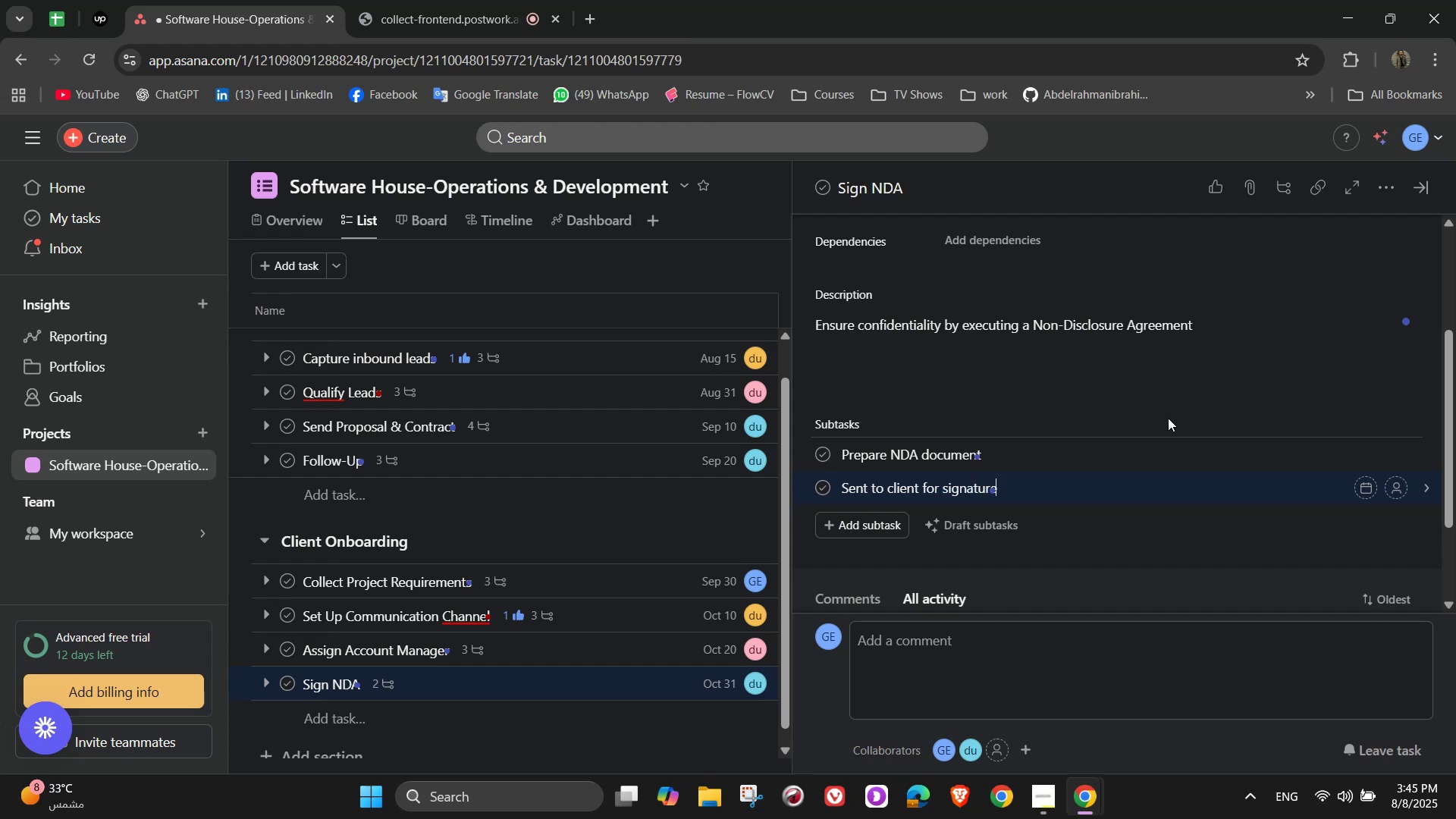 
wait(7.69)
 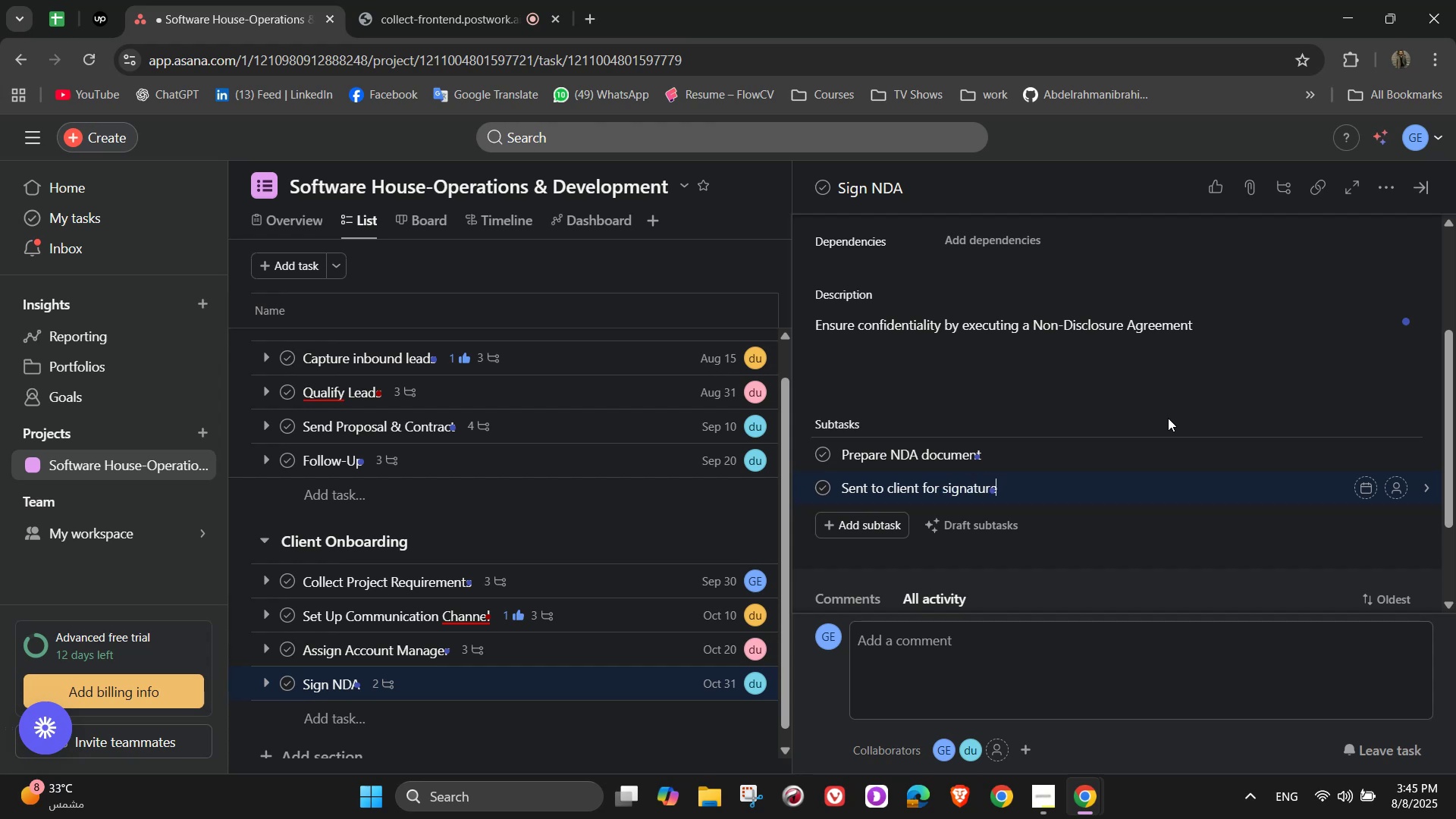 
key(Enter)
 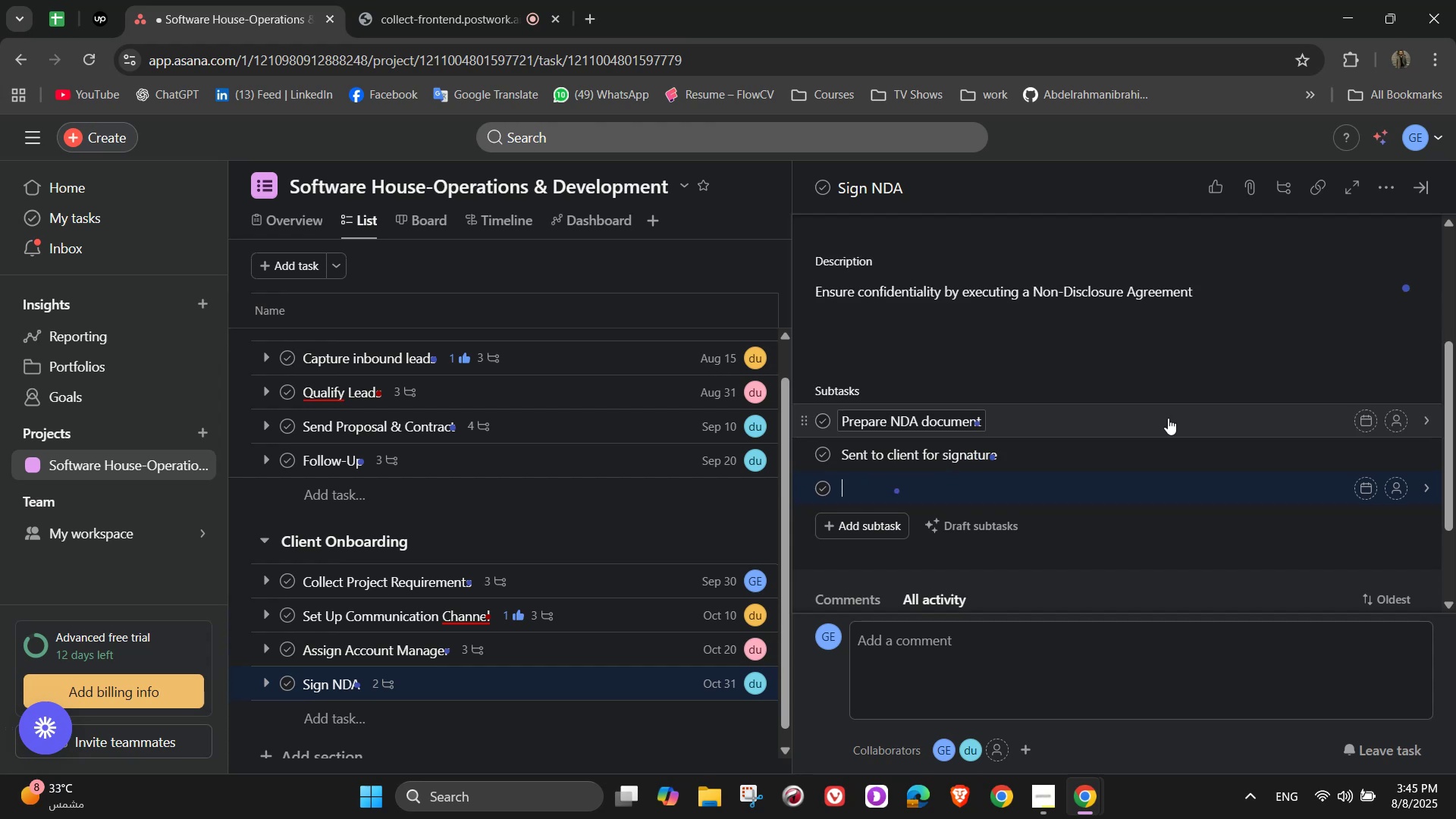 
type(Store)
 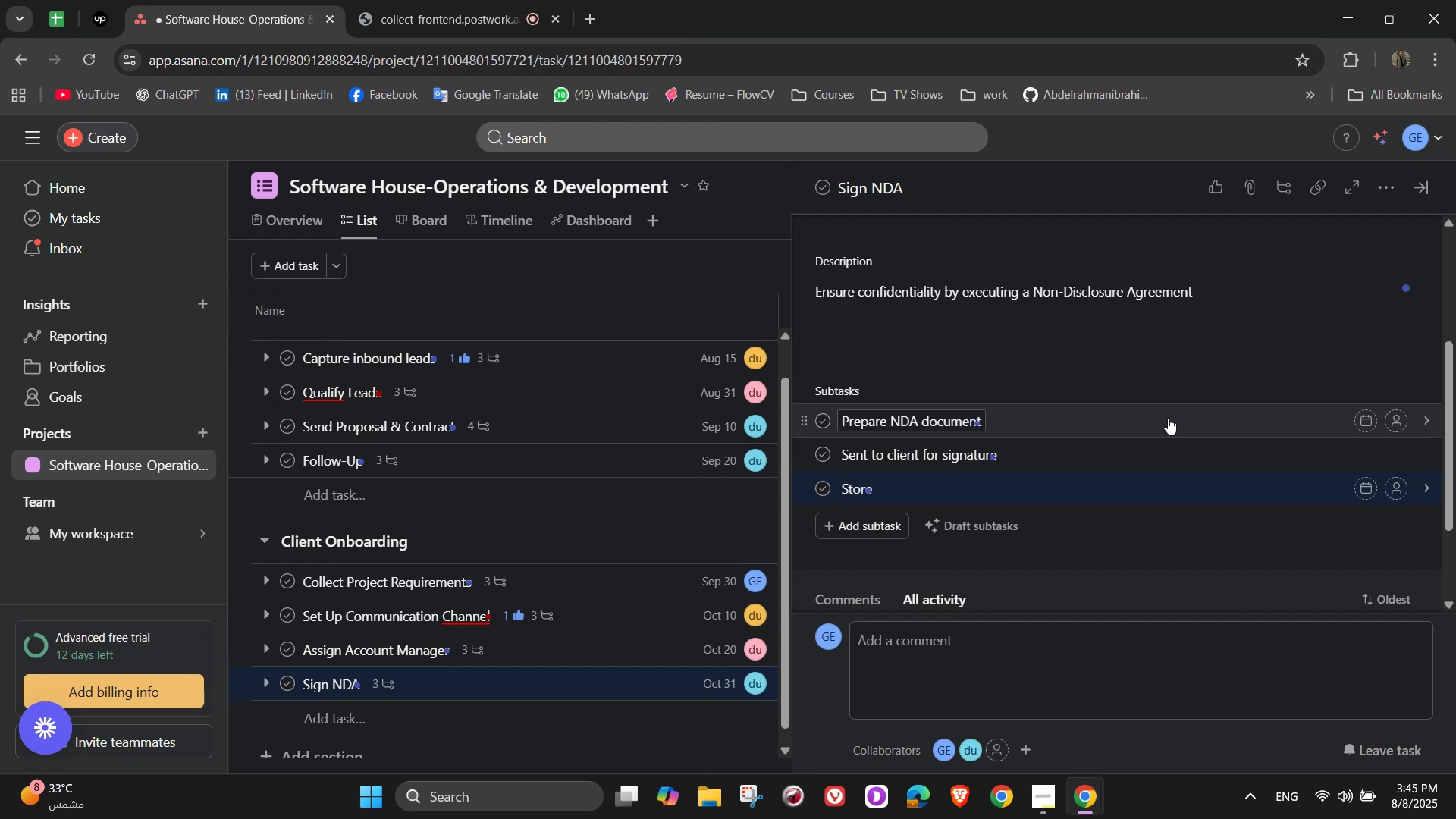 
type( signed NDA)
 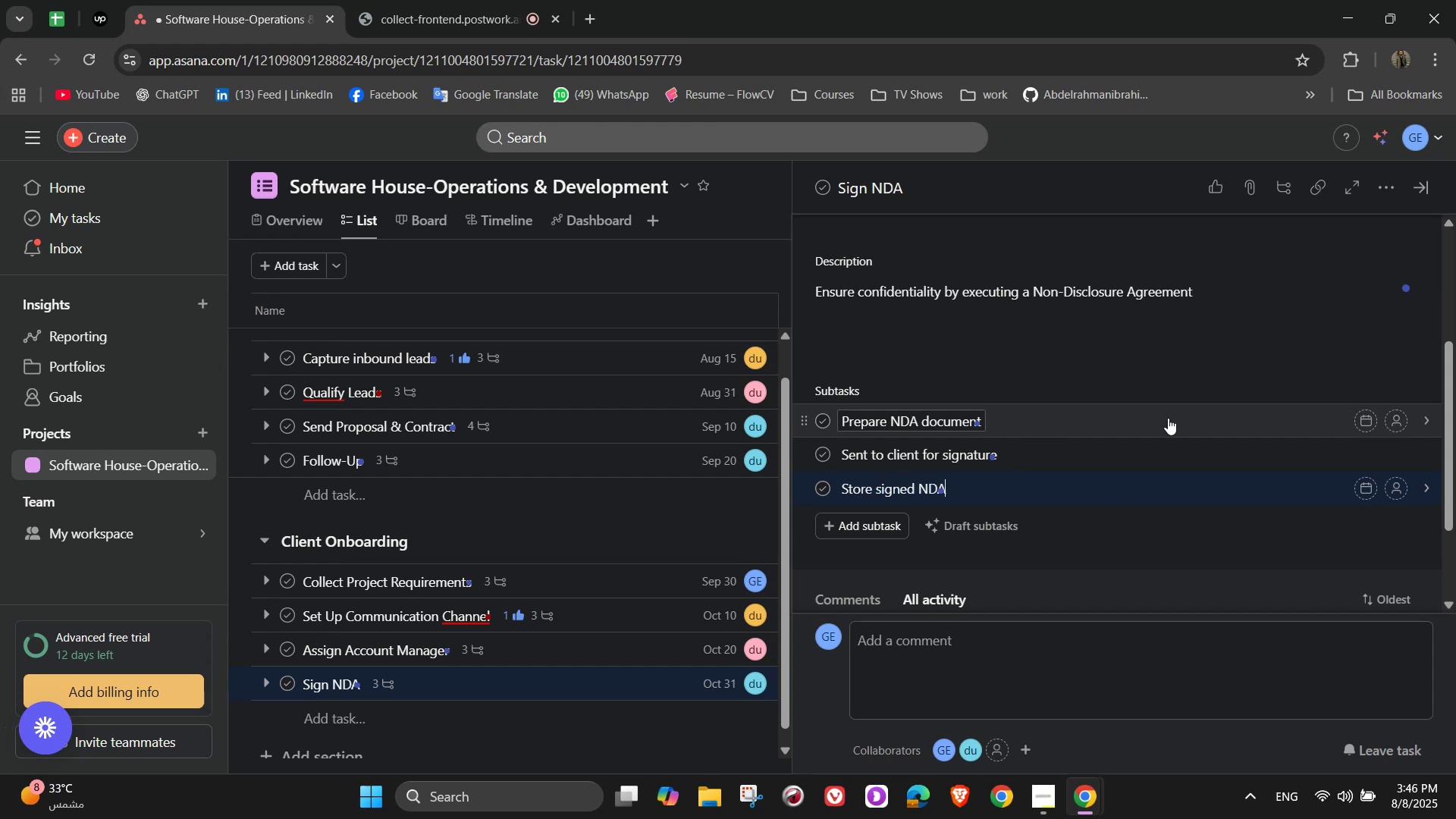 
wait(5.31)
 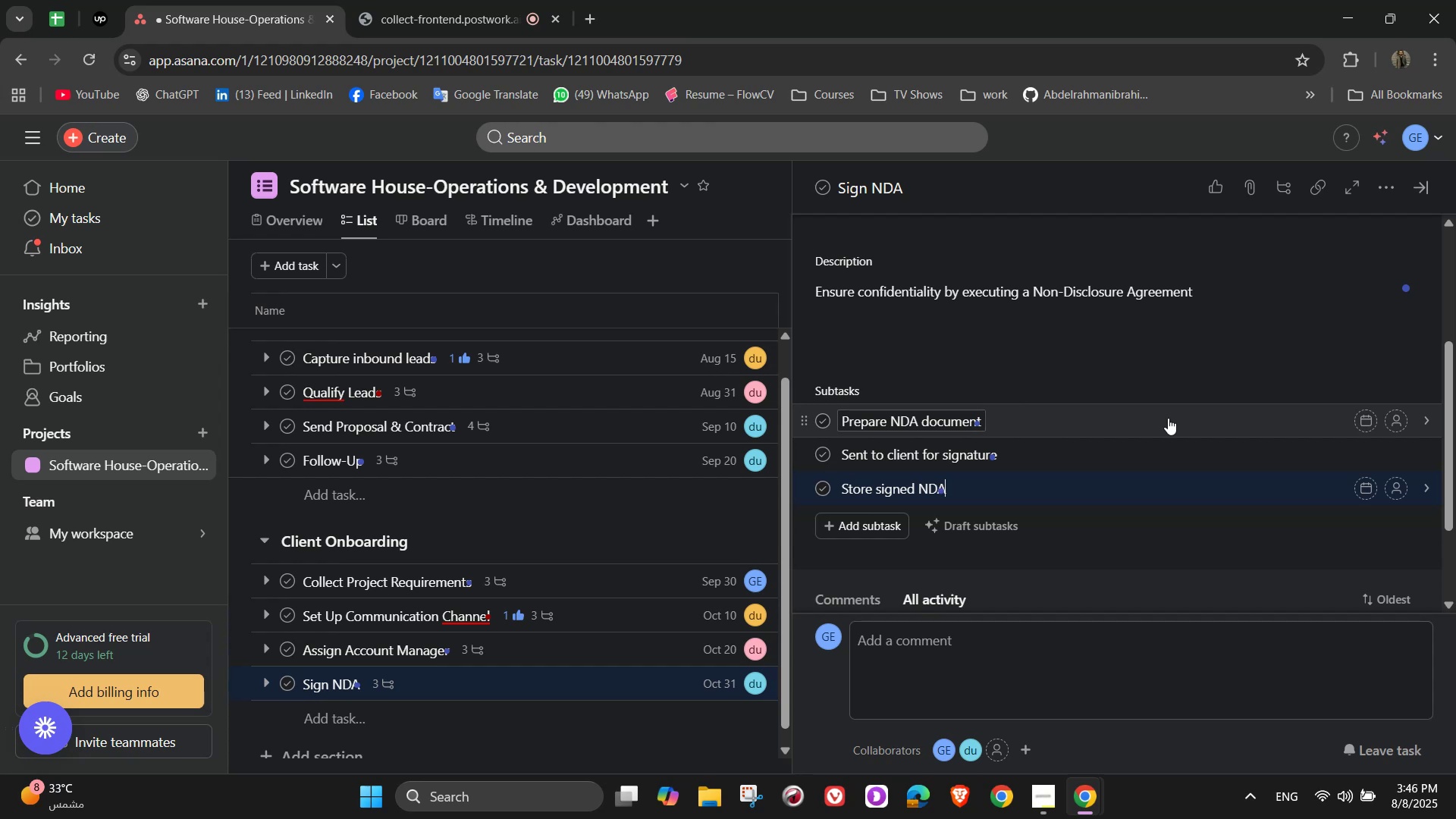 
type( in shared)
 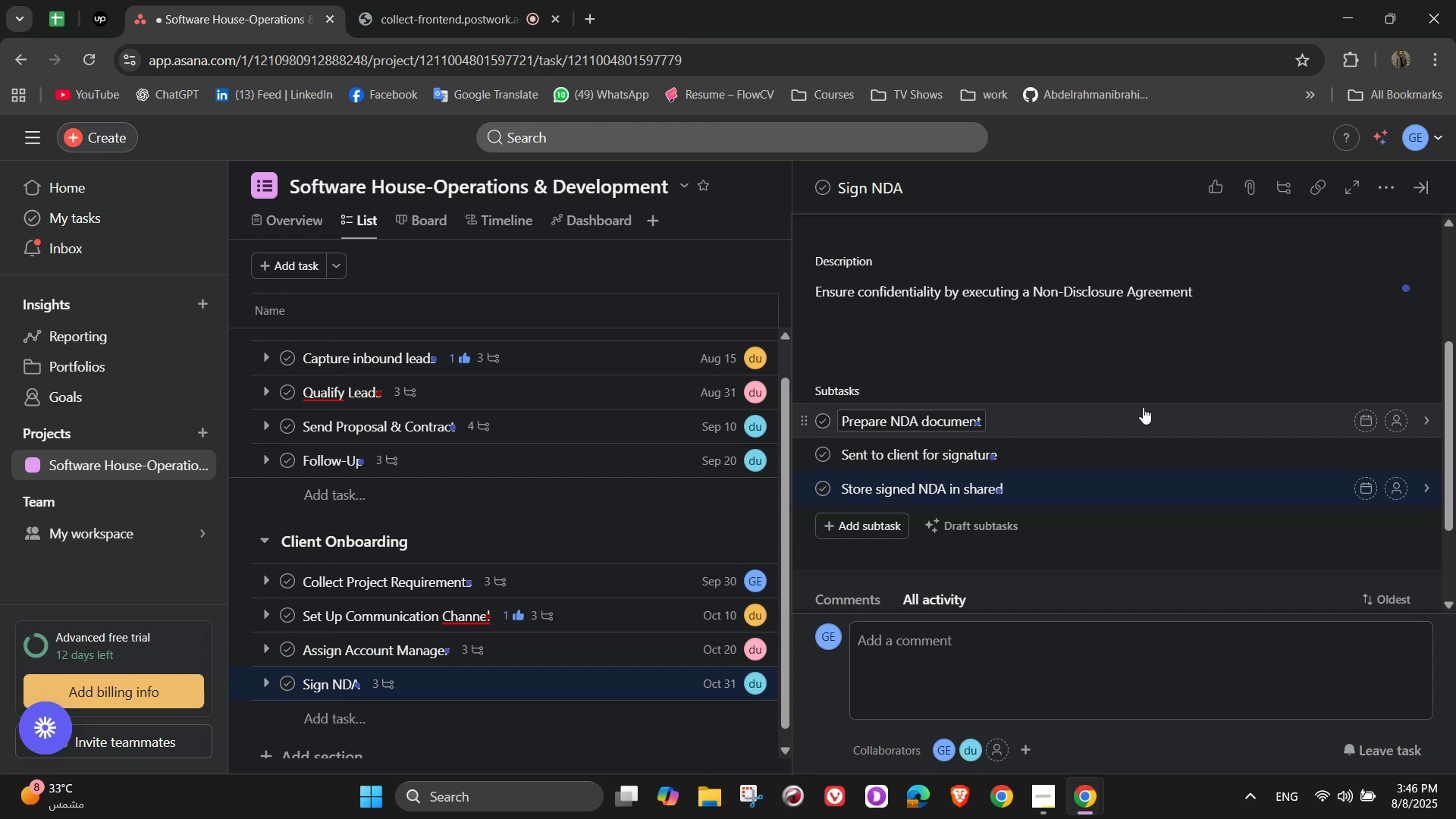 
wait(6.59)
 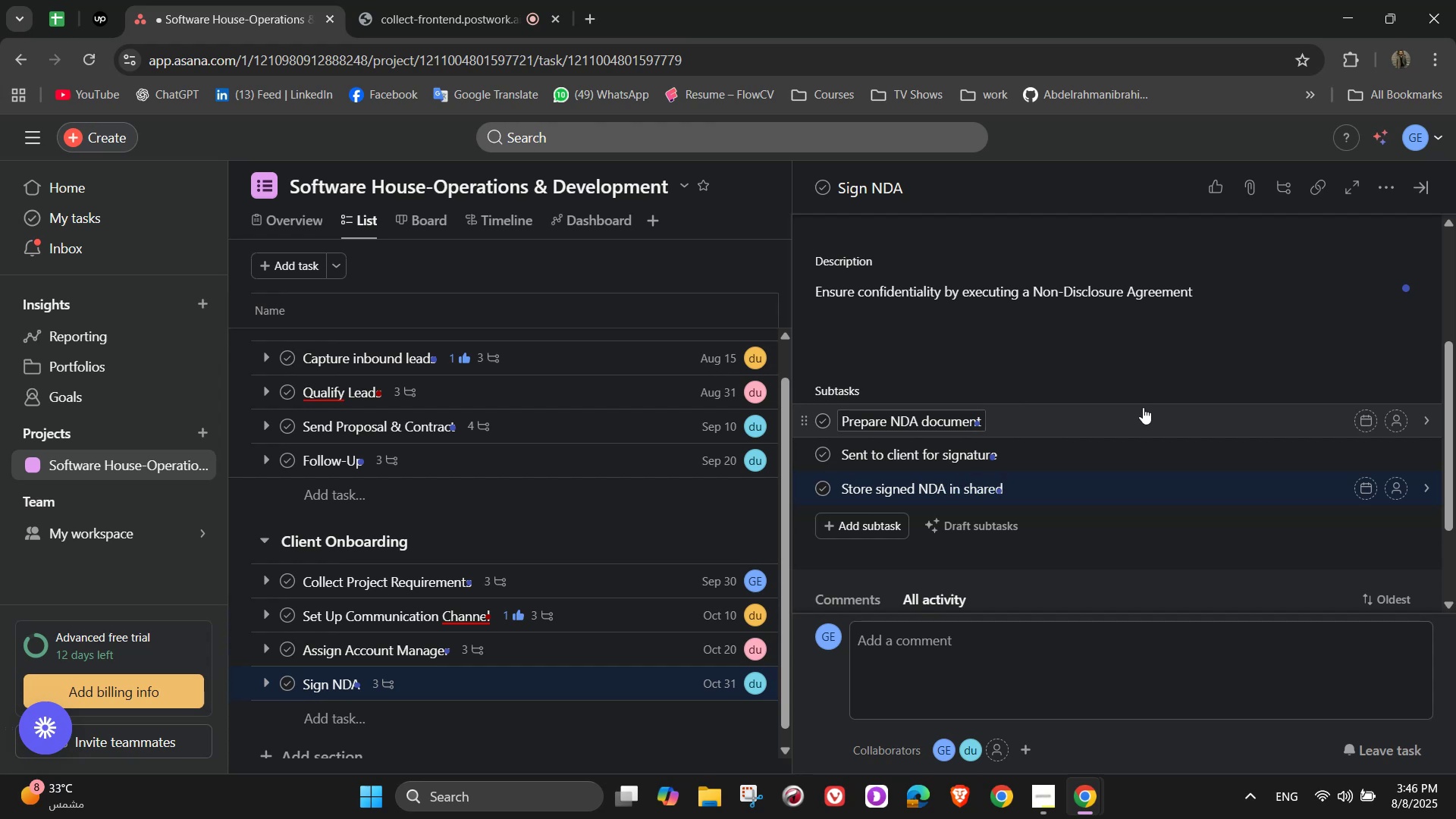 
type( drive)
 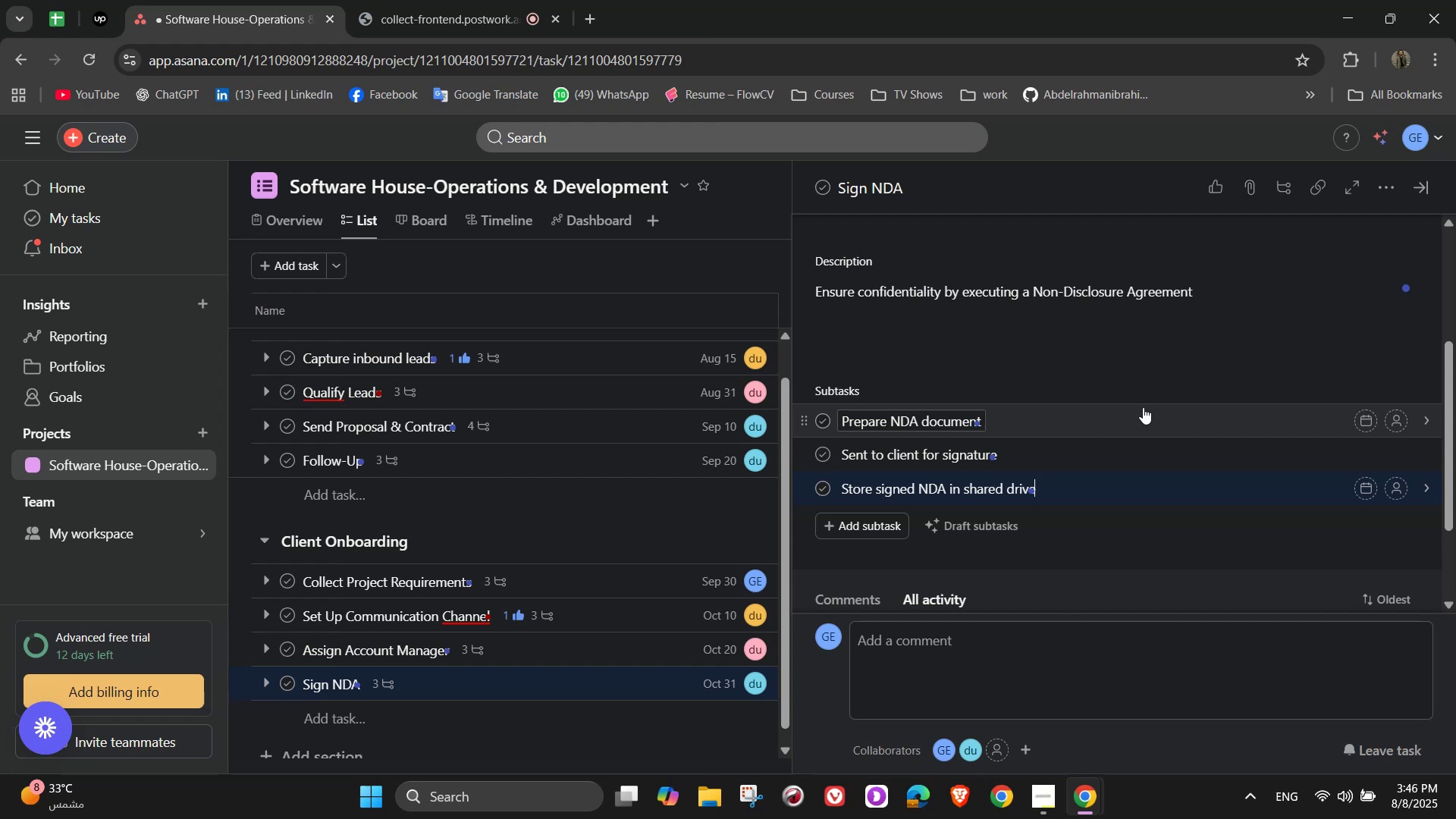 
wait(7.59)
 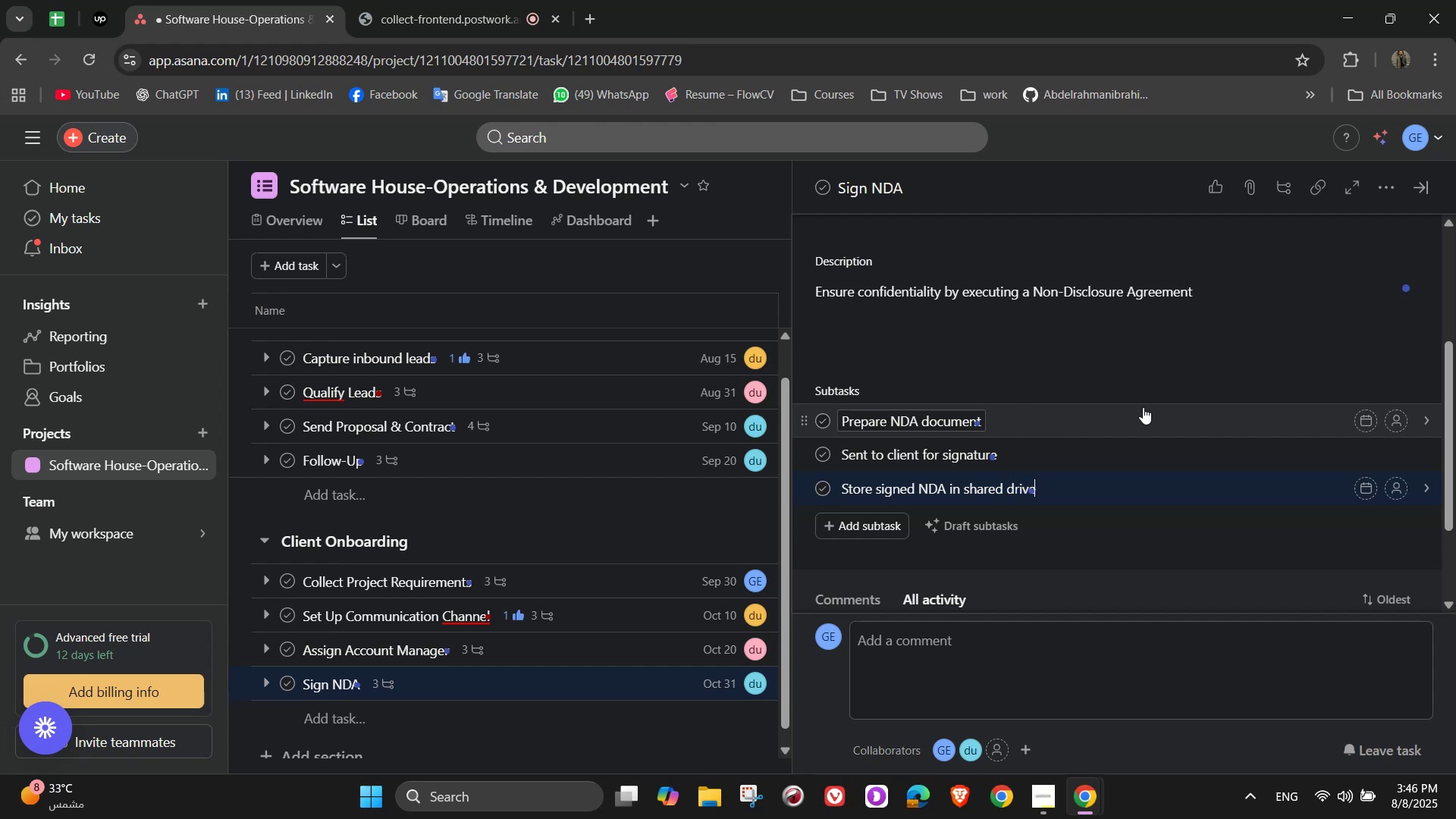 
scroll: coordinate [1265, 371], scroll_direction: up, amount: 7.0
 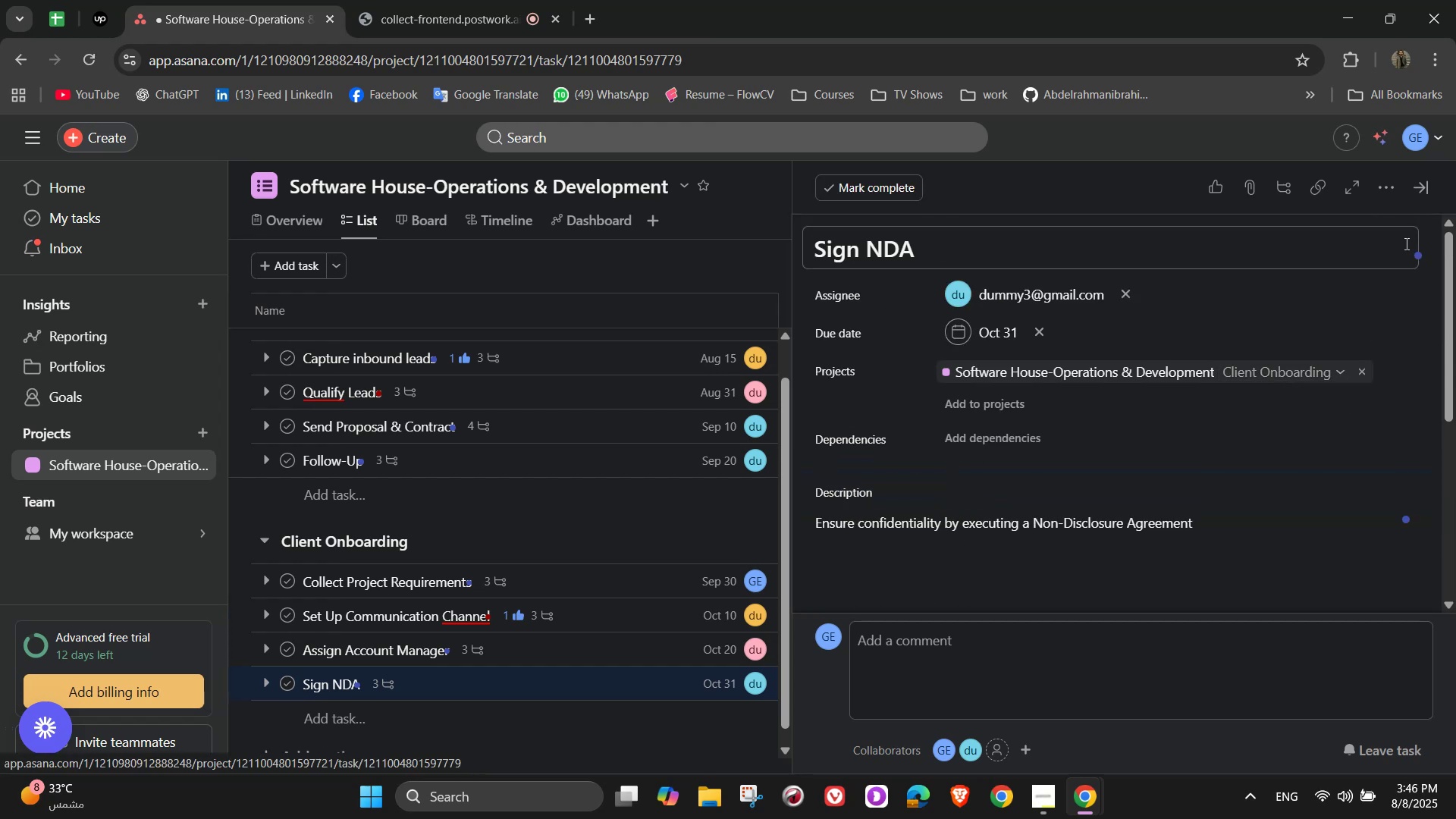 
mouse_move([1410, 196])
 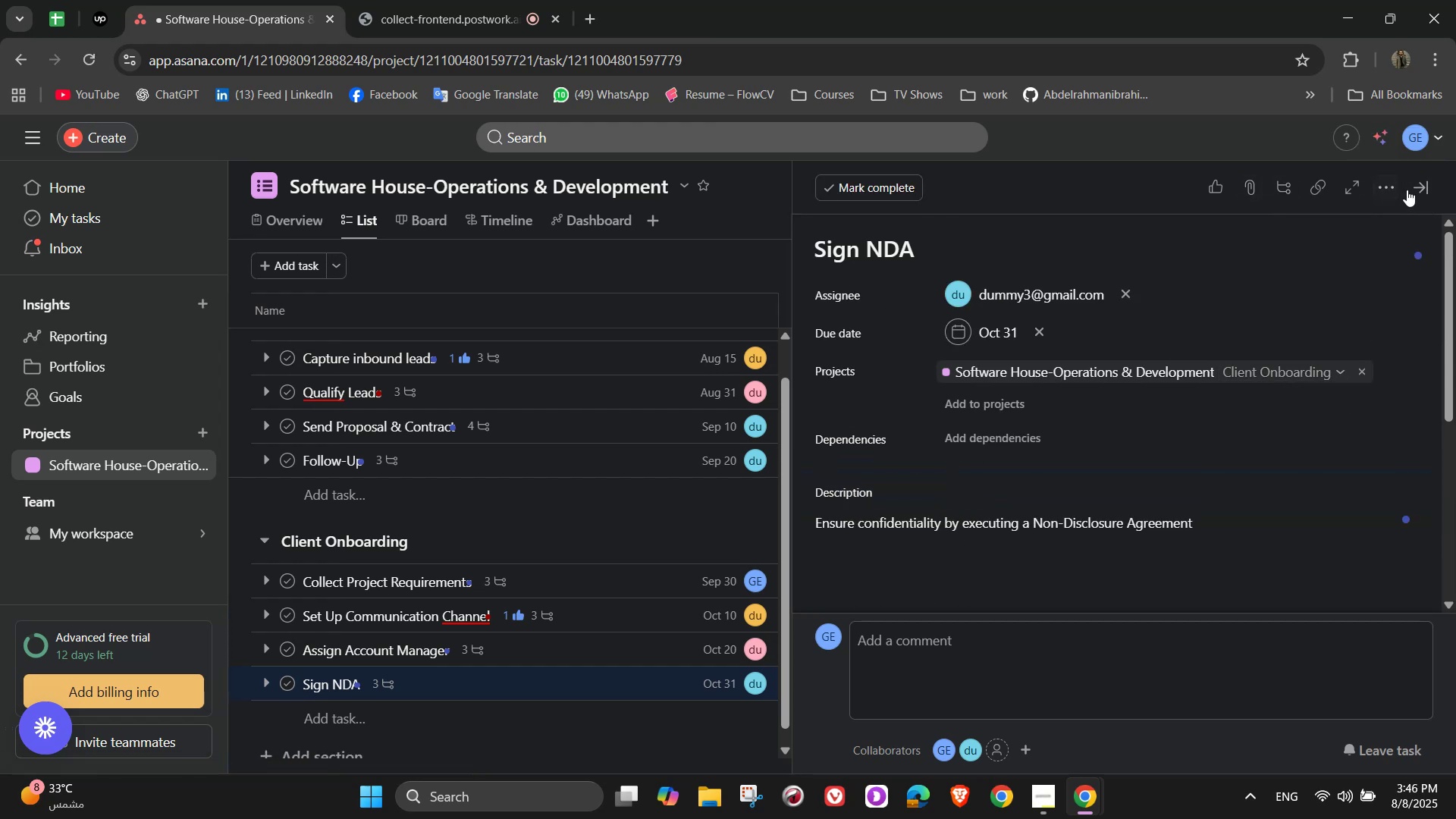 
left_click([1200, 187])
 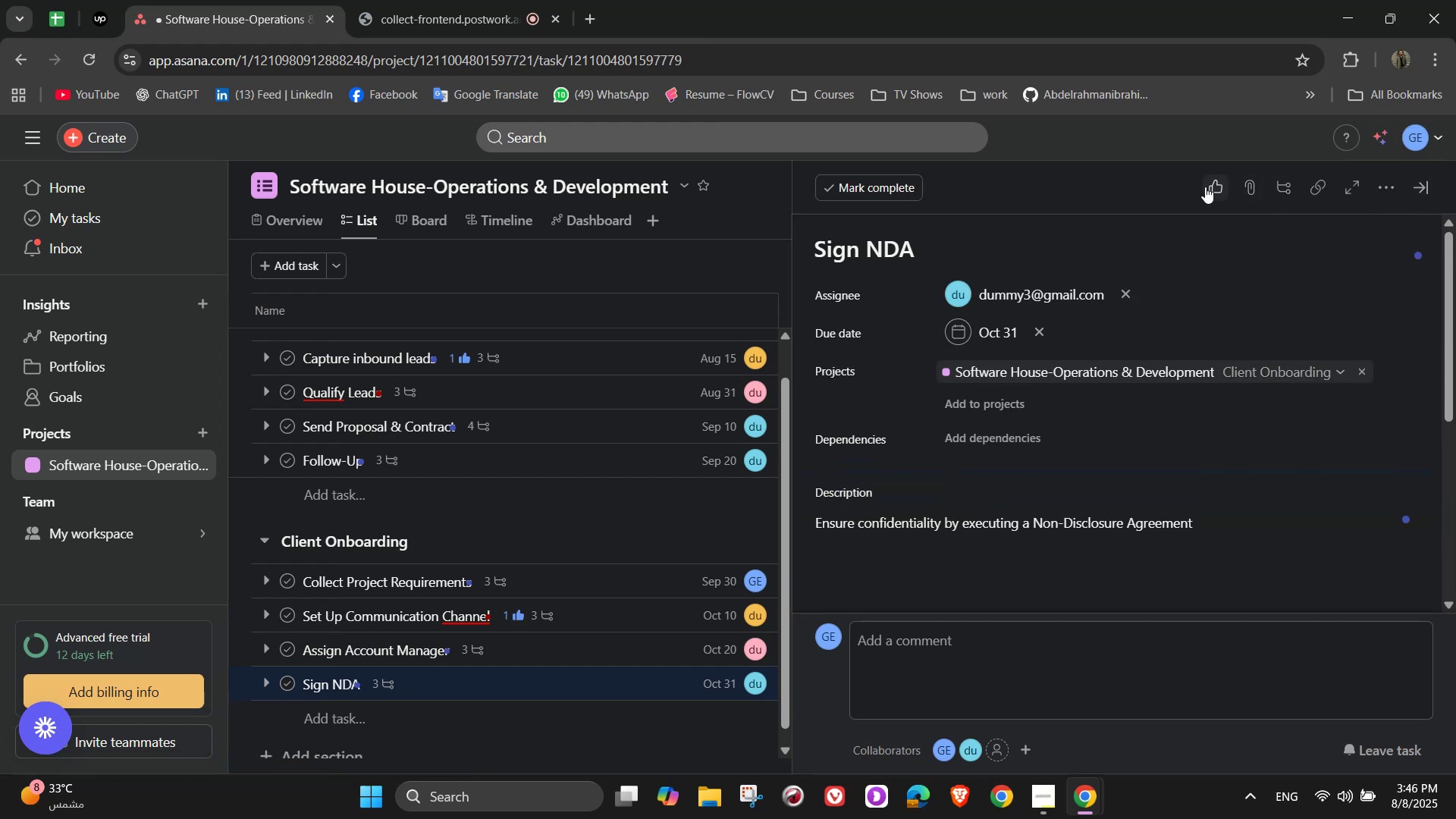 
left_click([1210, 187])
 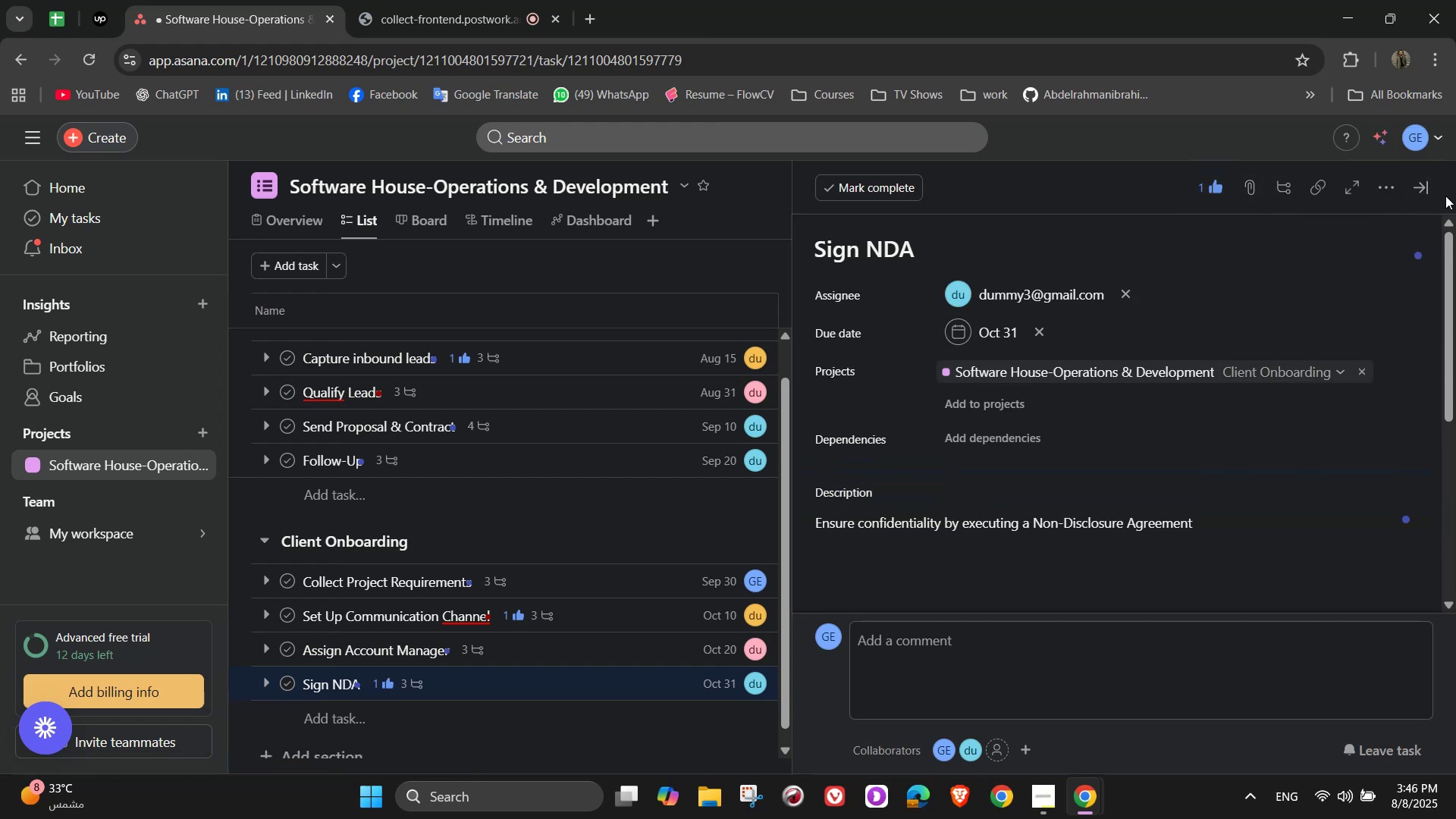 
left_click([1424, 187])
 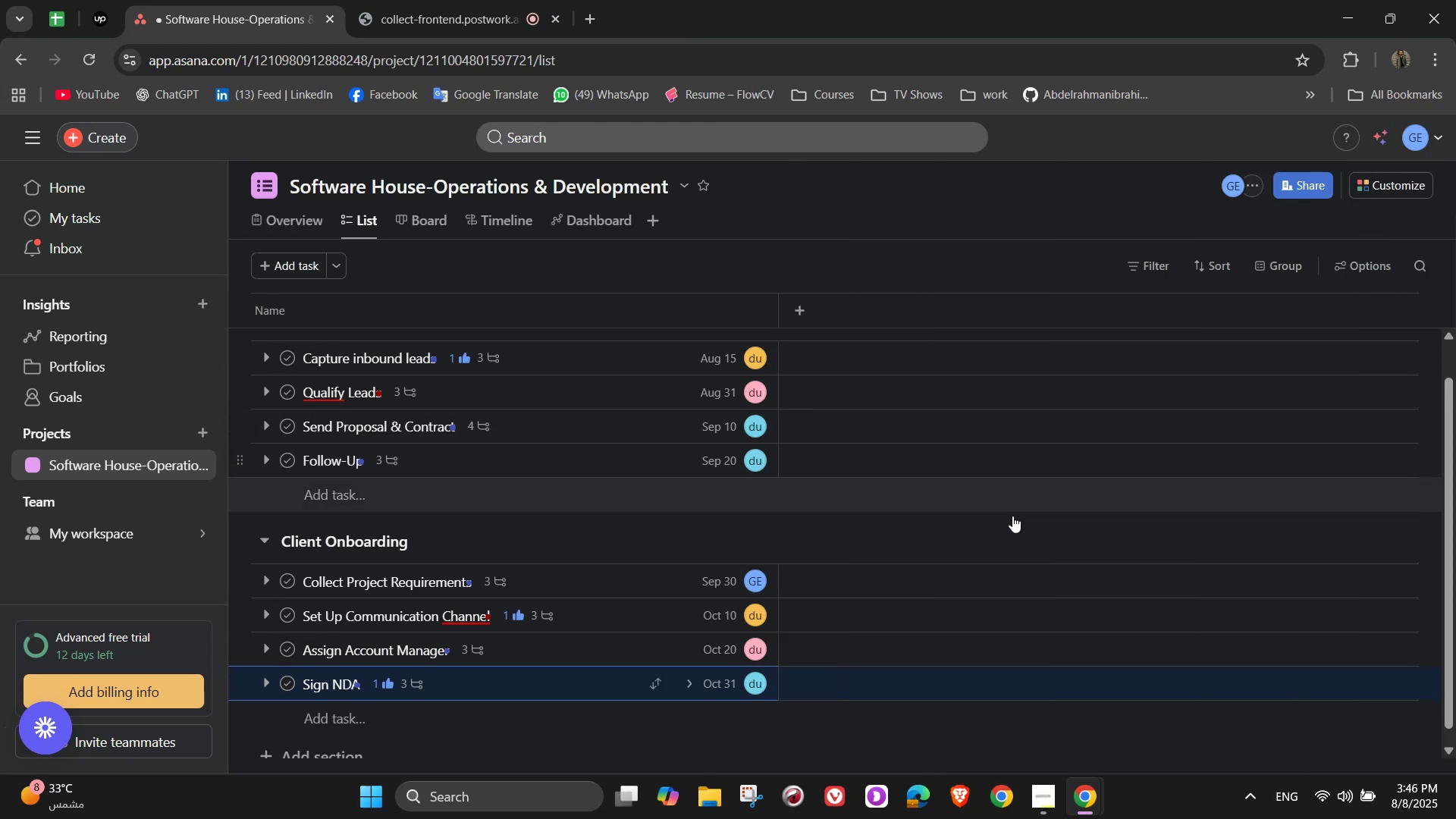 
scroll: coordinate [867, 597], scroll_direction: down, amount: 8.0
 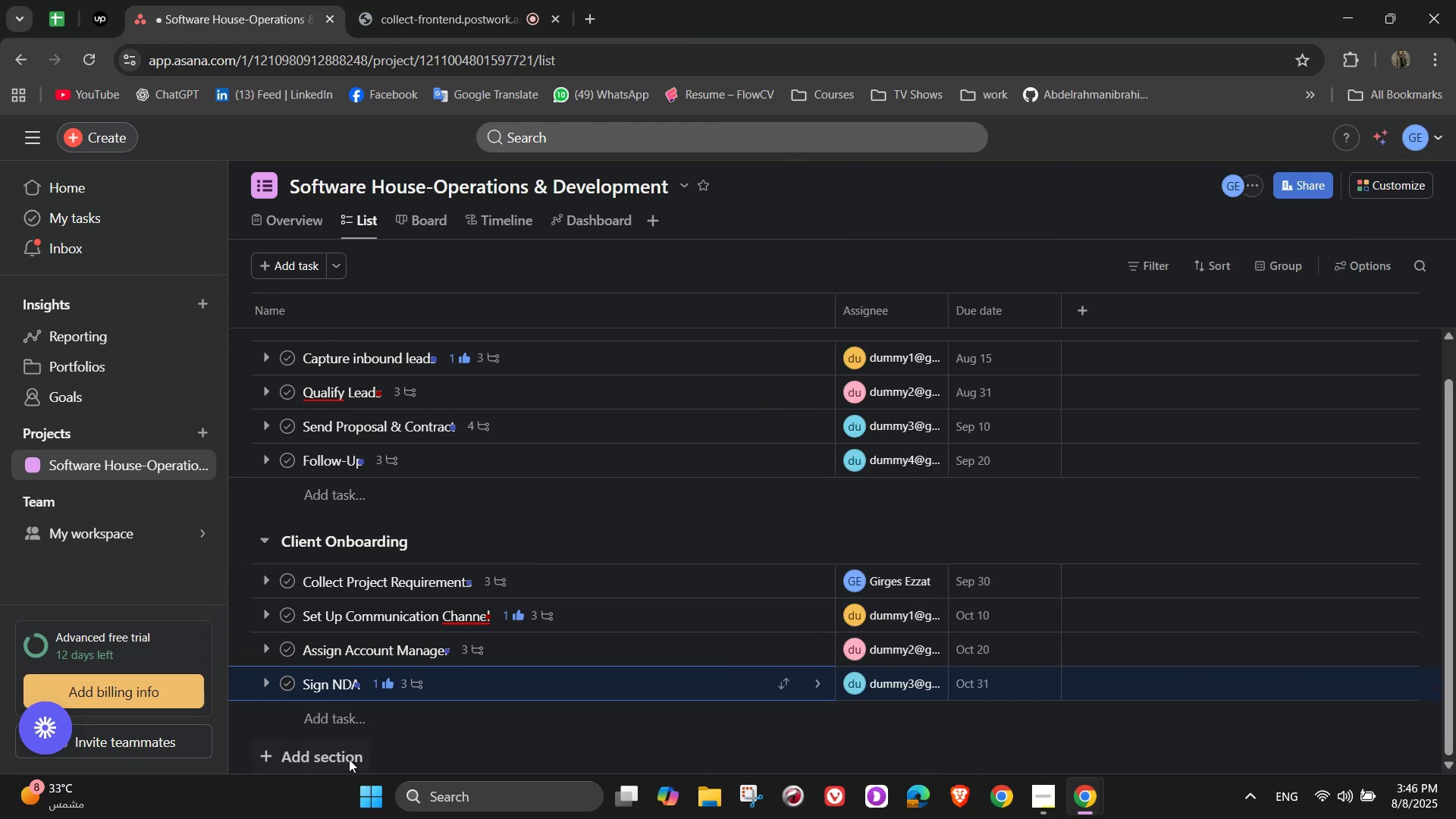 
left_click([349, 759])
 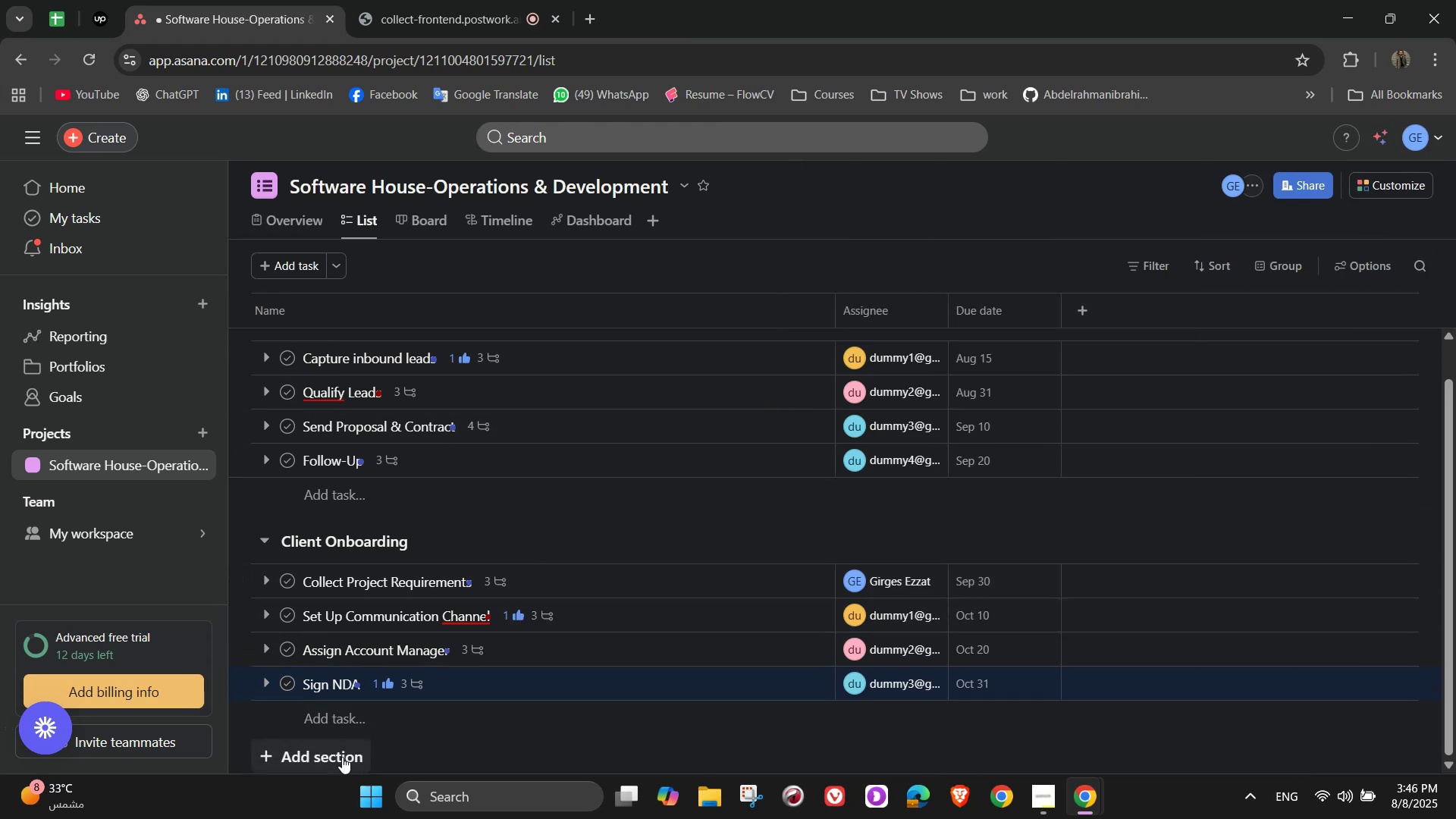 
left_click([342, 757])
 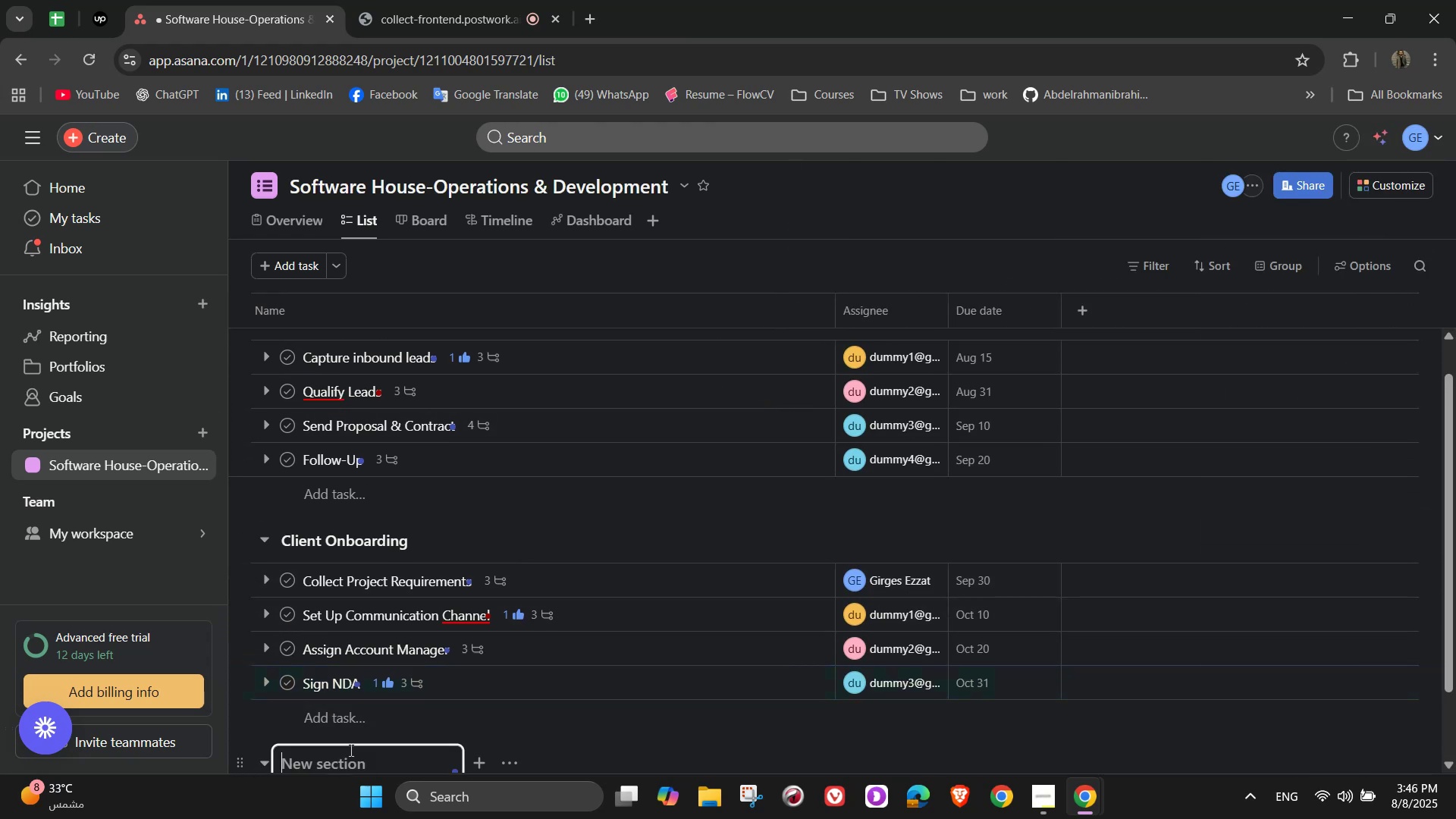 
scroll: coordinate [532, 637], scroll_direction: down, amount: 4.0
 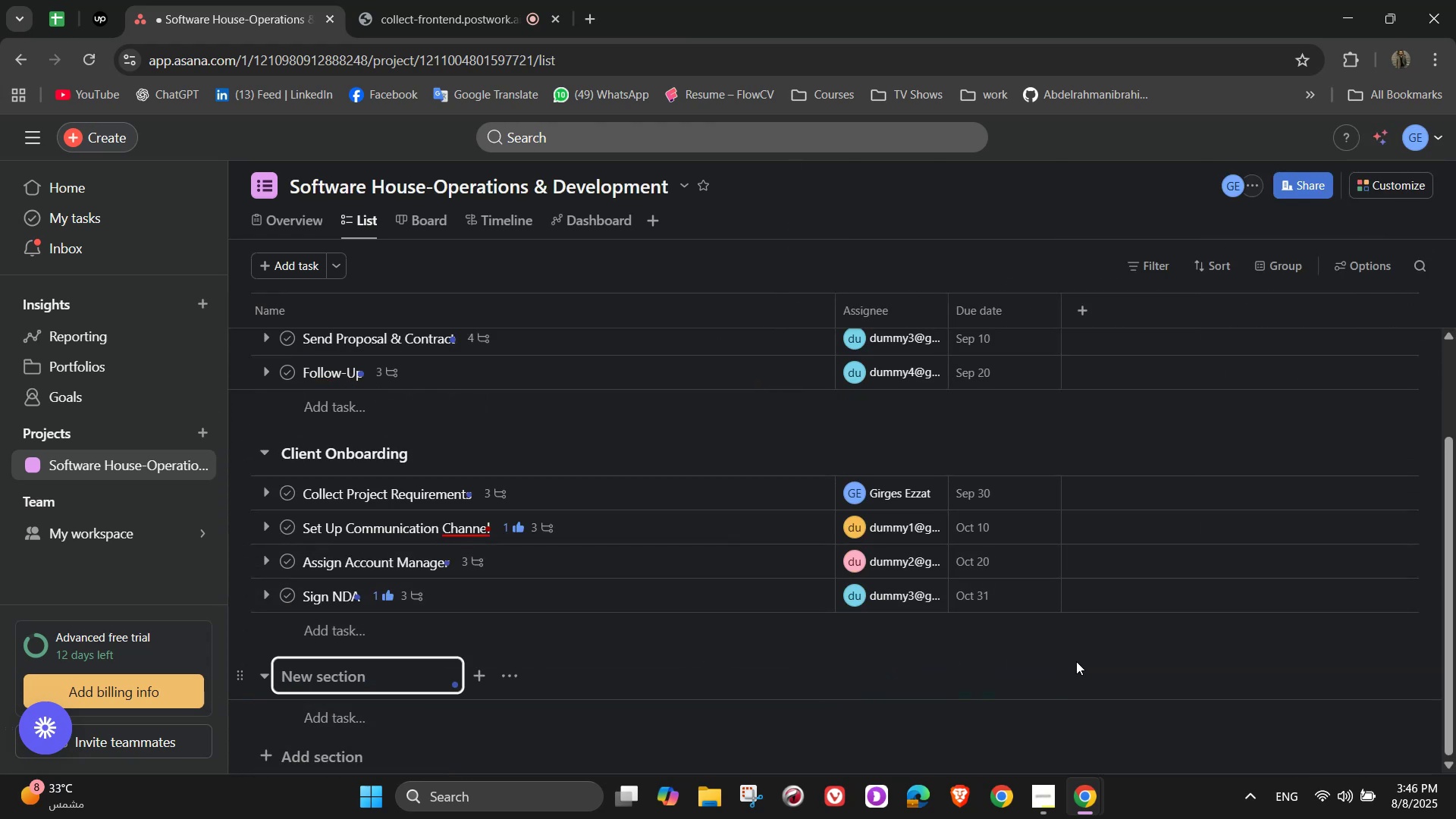 
type(Project Pipline)
 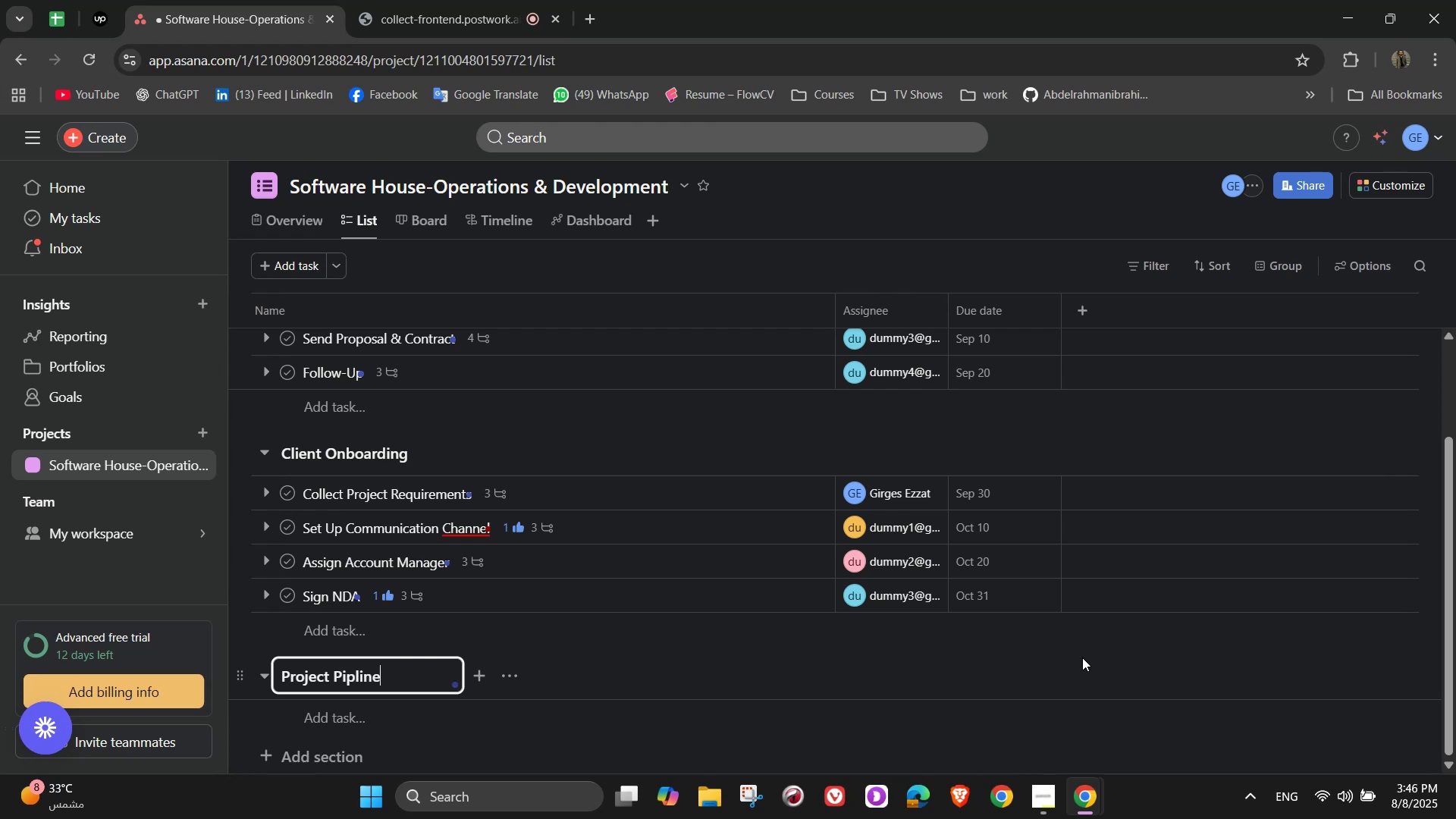 
left_click([352, 677])
 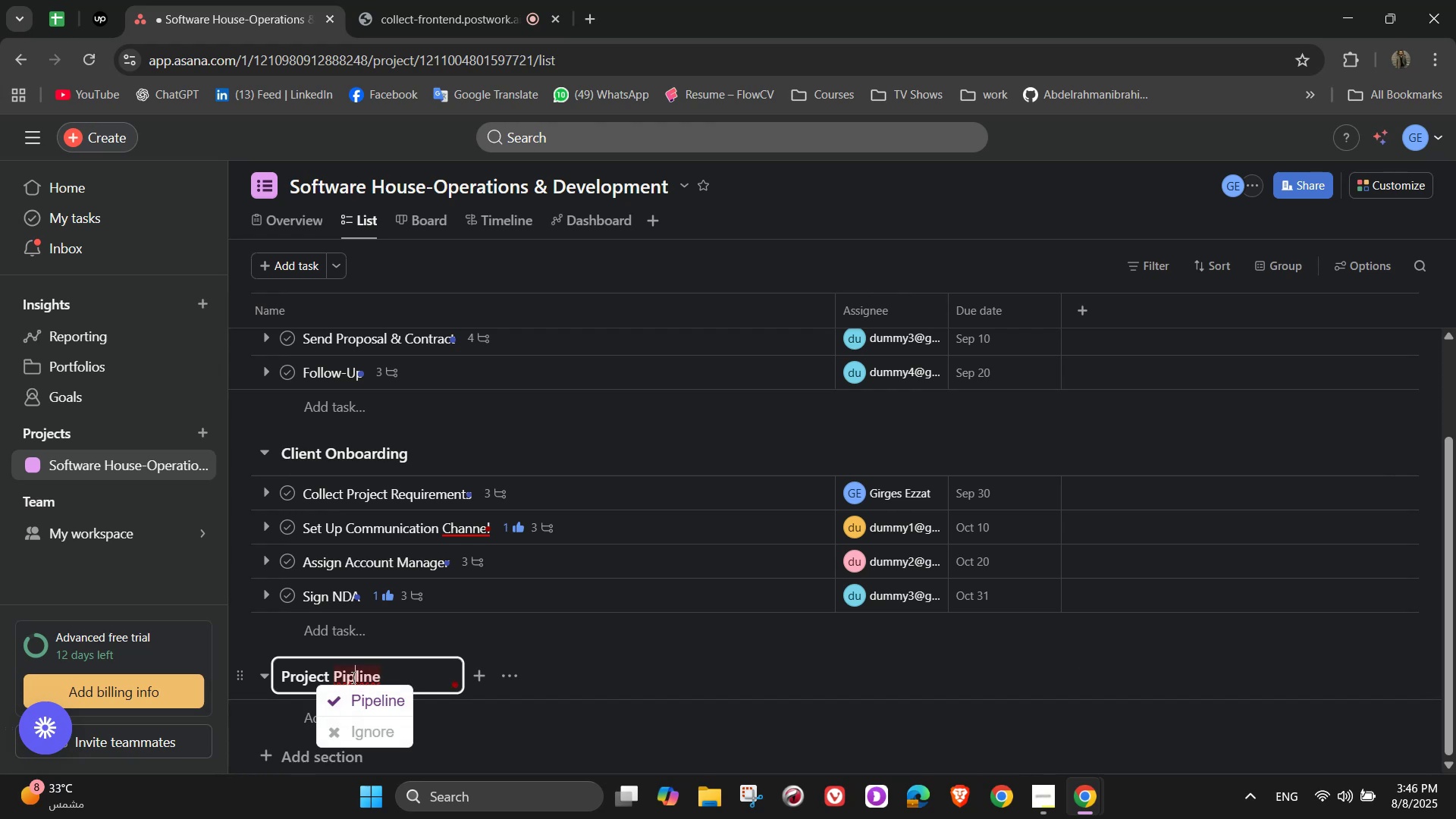 
key(E)
 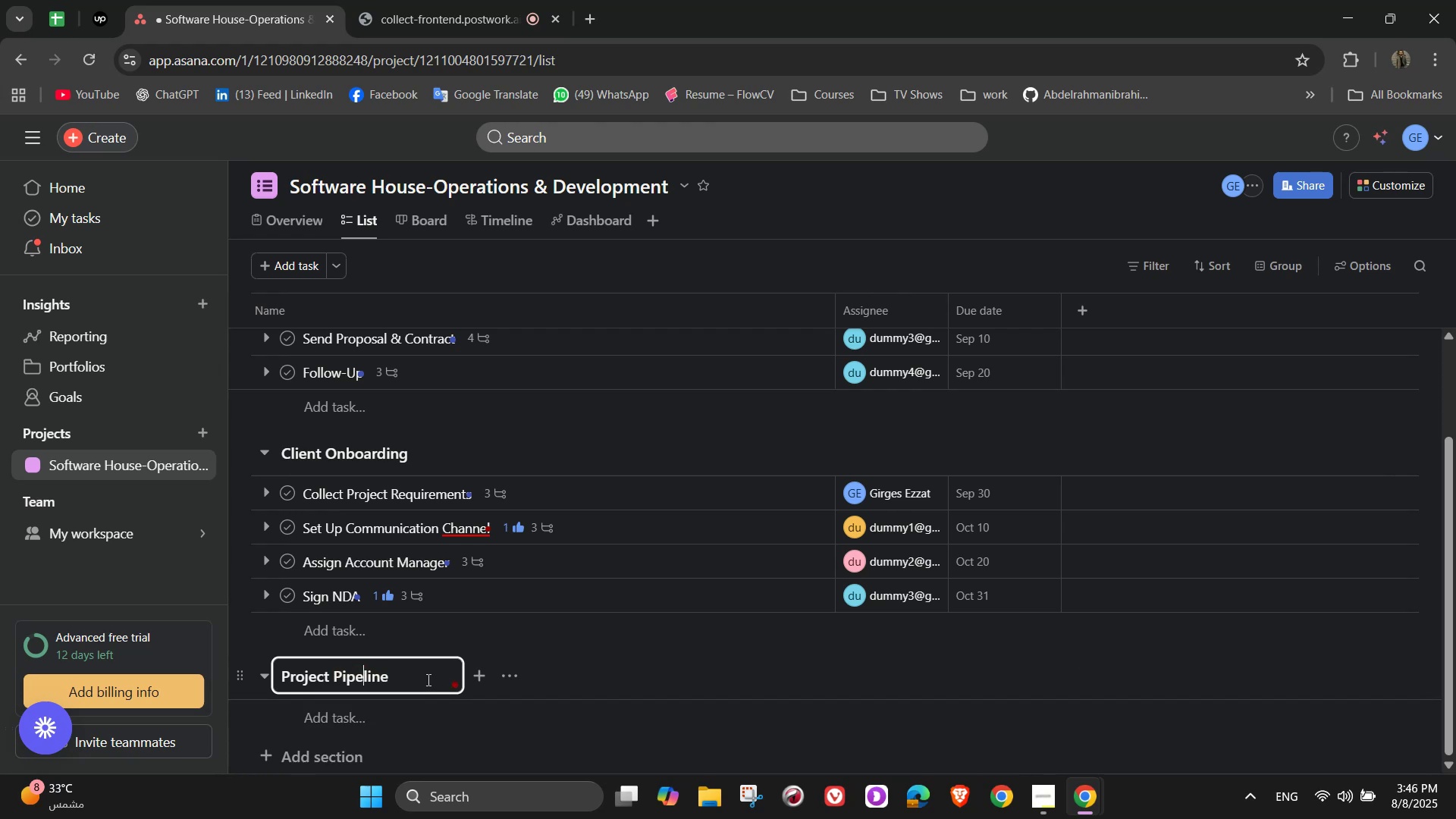 
left_click([410, 679])
 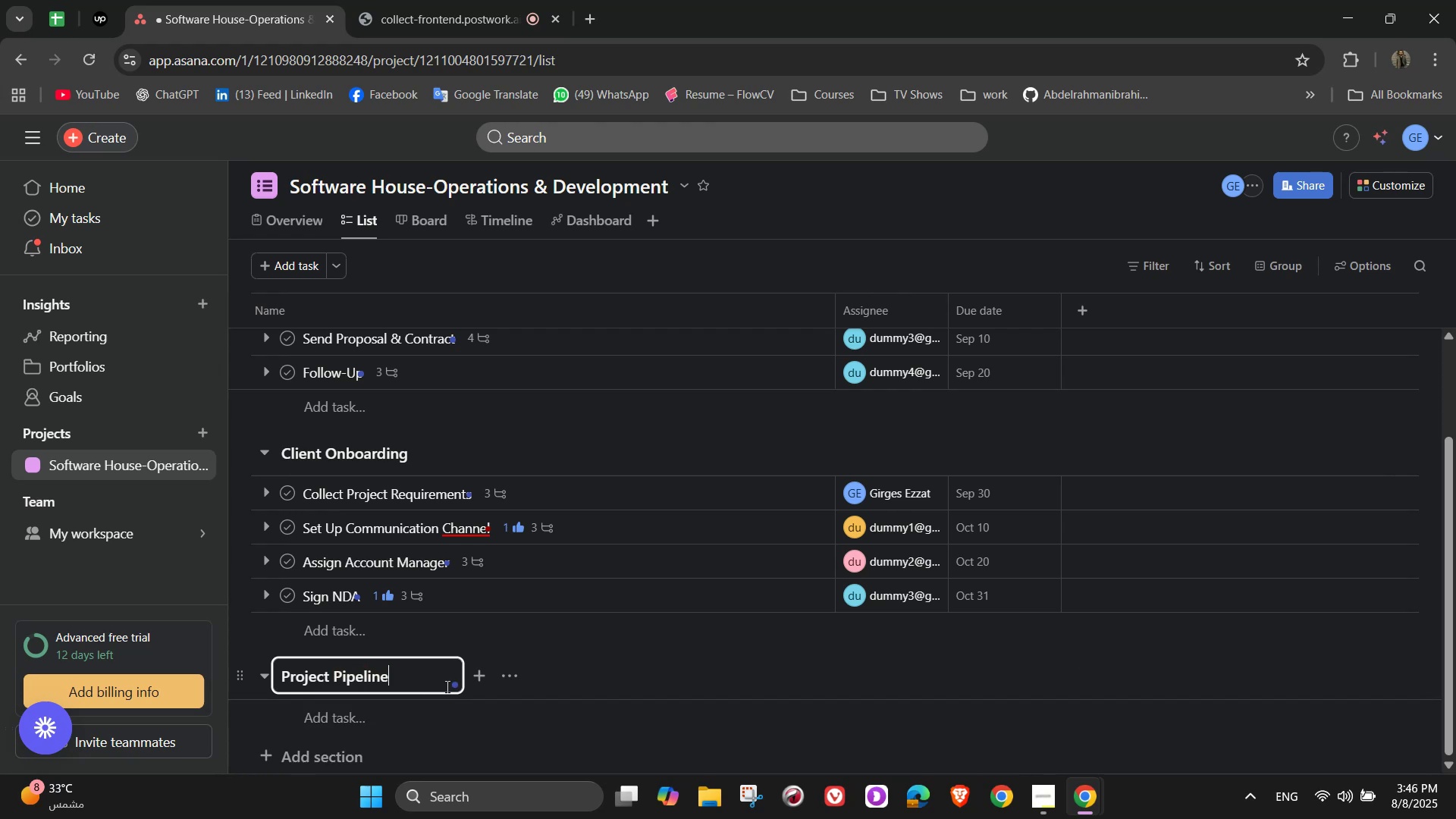 
scroll: coordinate [453, 682], scroll_direction: down, amount: 3.0
 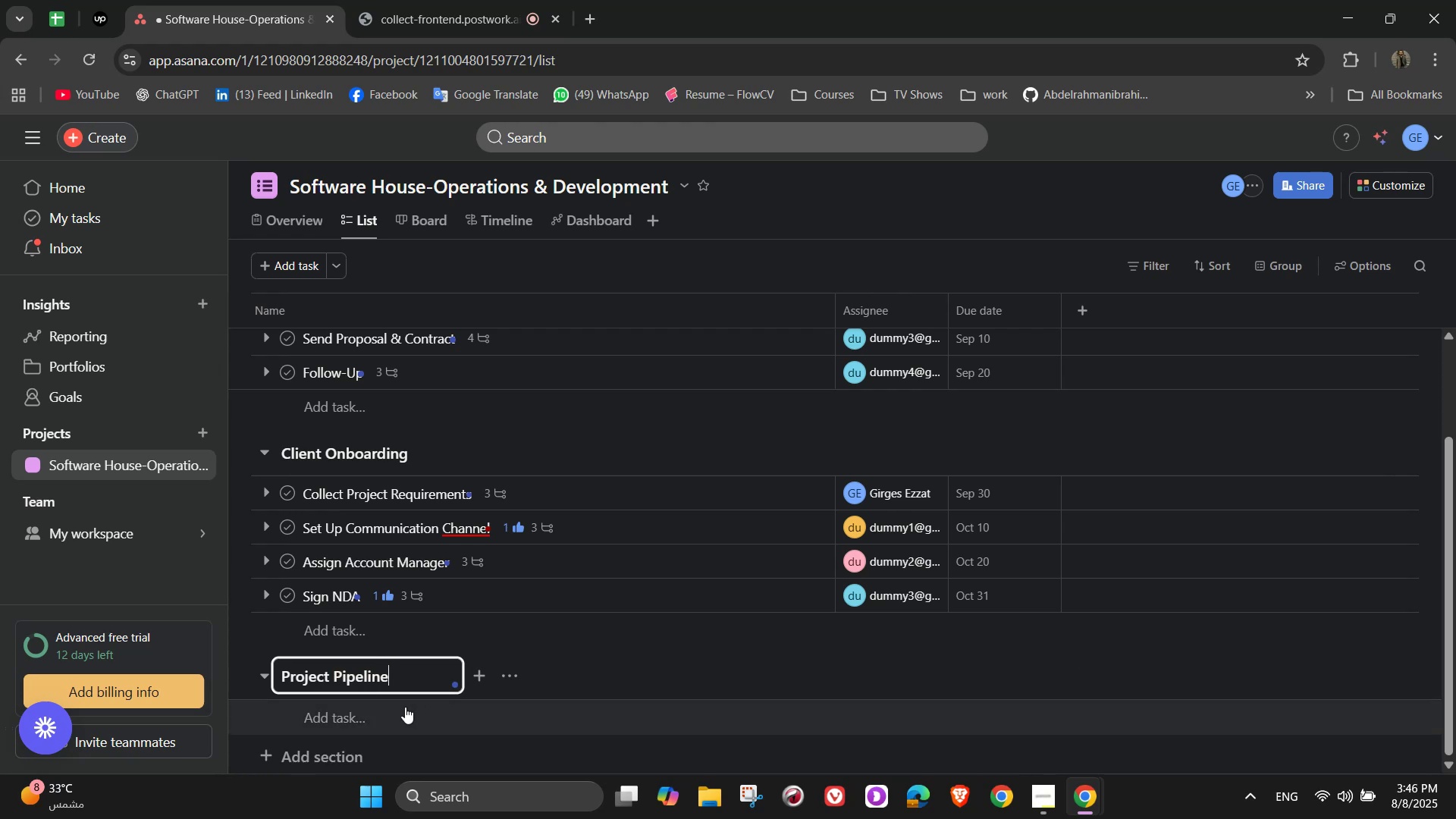 
left_click([370, 707])
 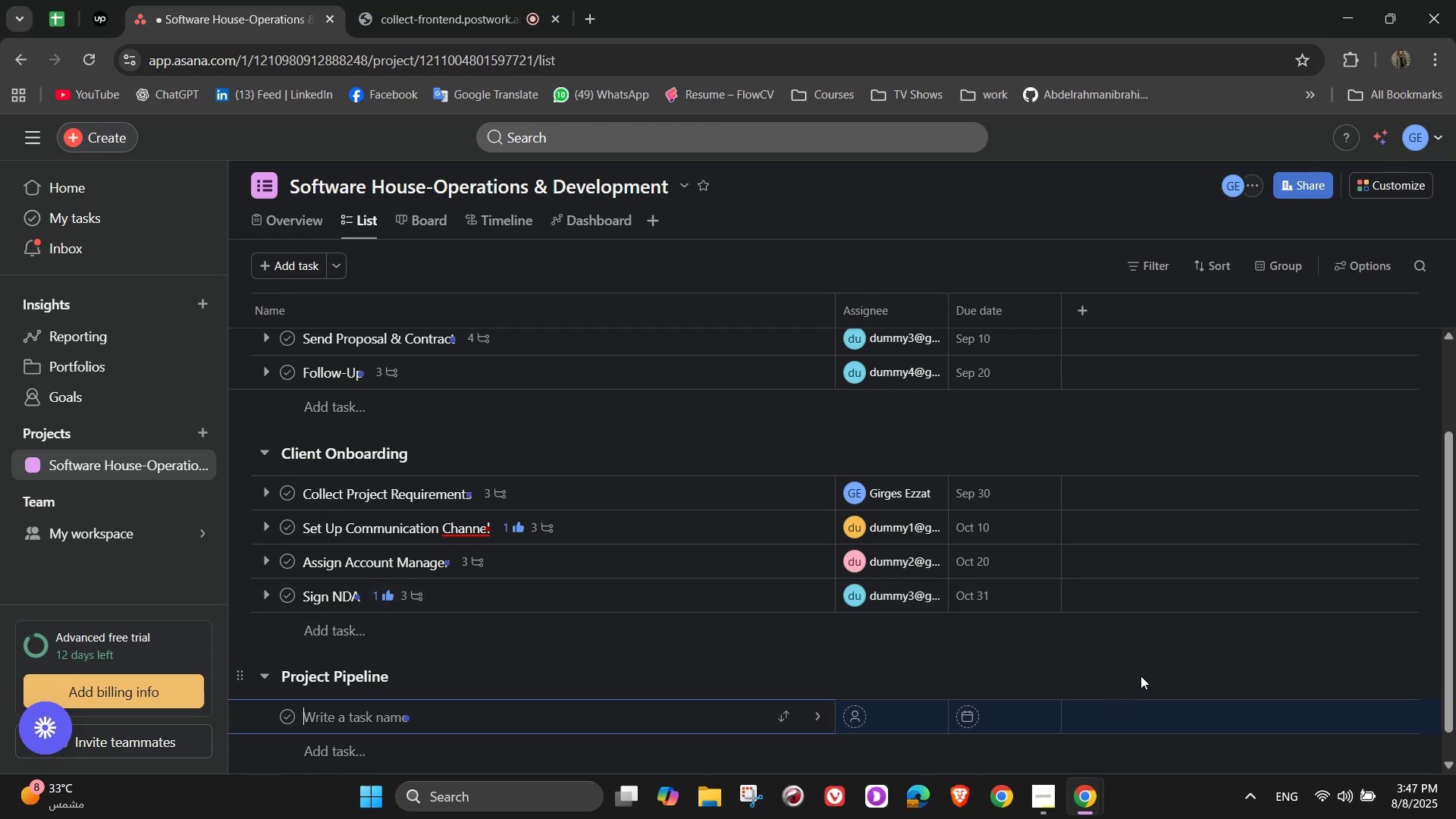 
wait(6.23)
 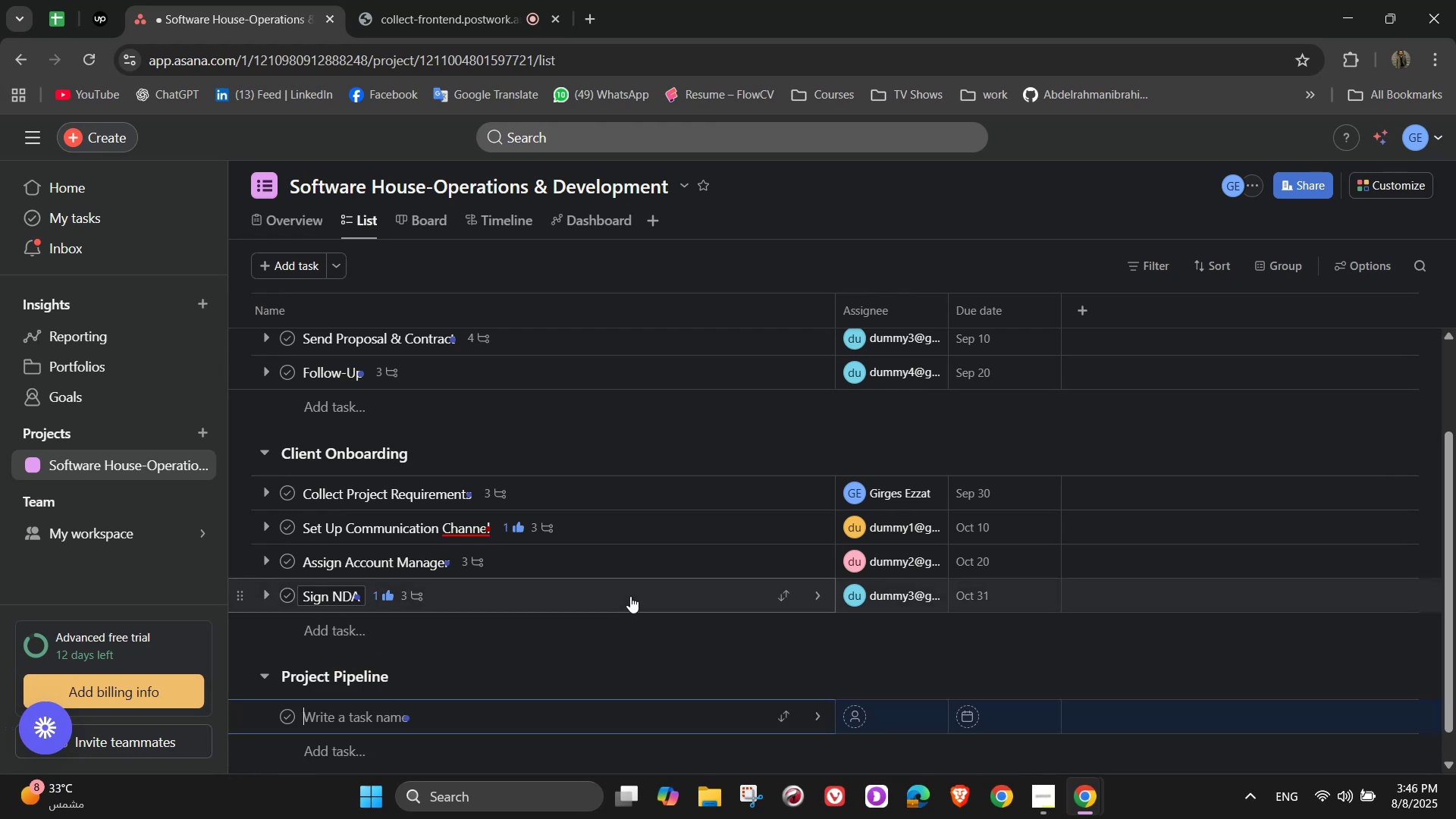 
type(Create)
 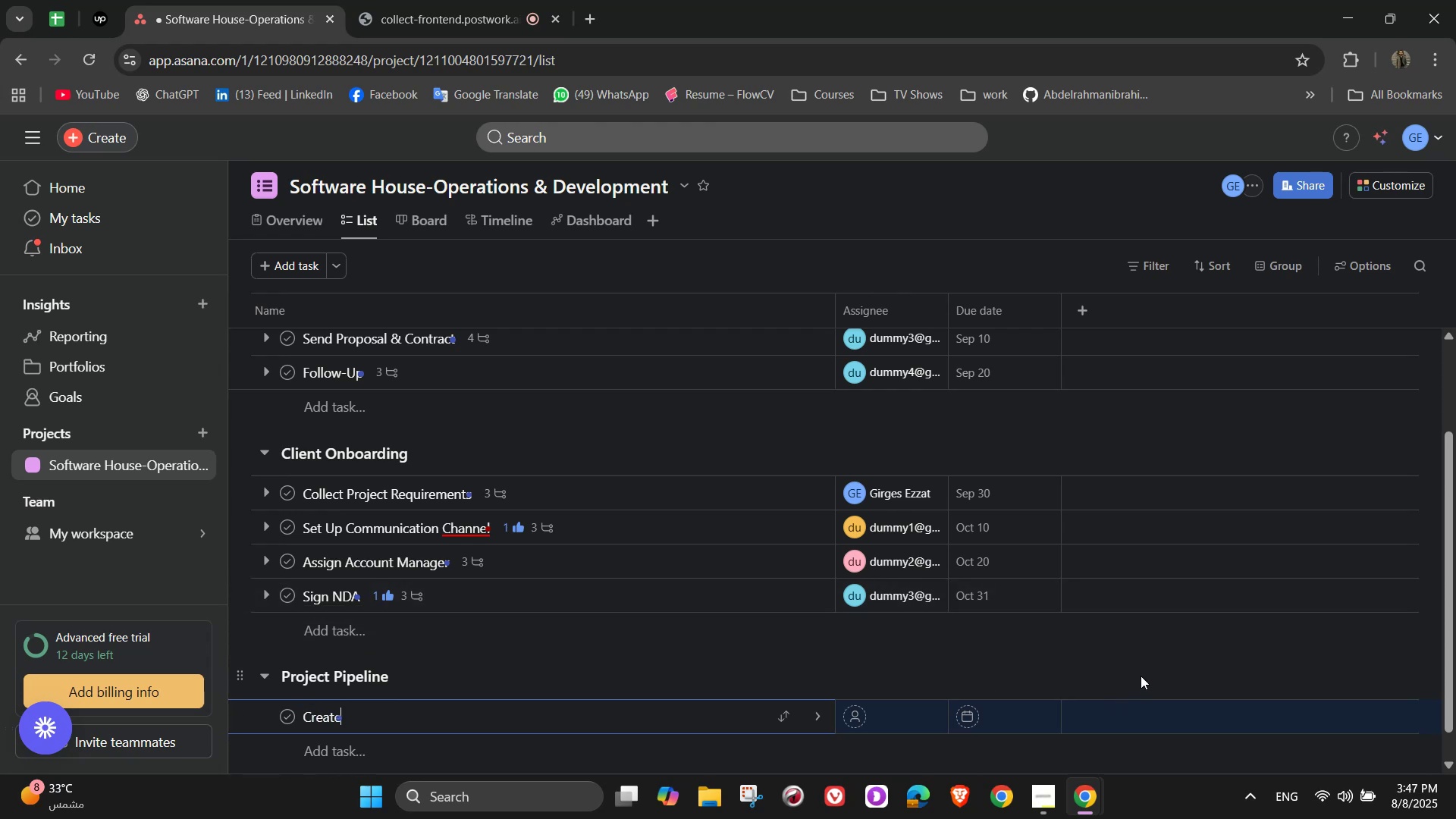 
type( P)
key(Backspace)
type(O)
key(Backspace)
type(Project Card in Asana)
 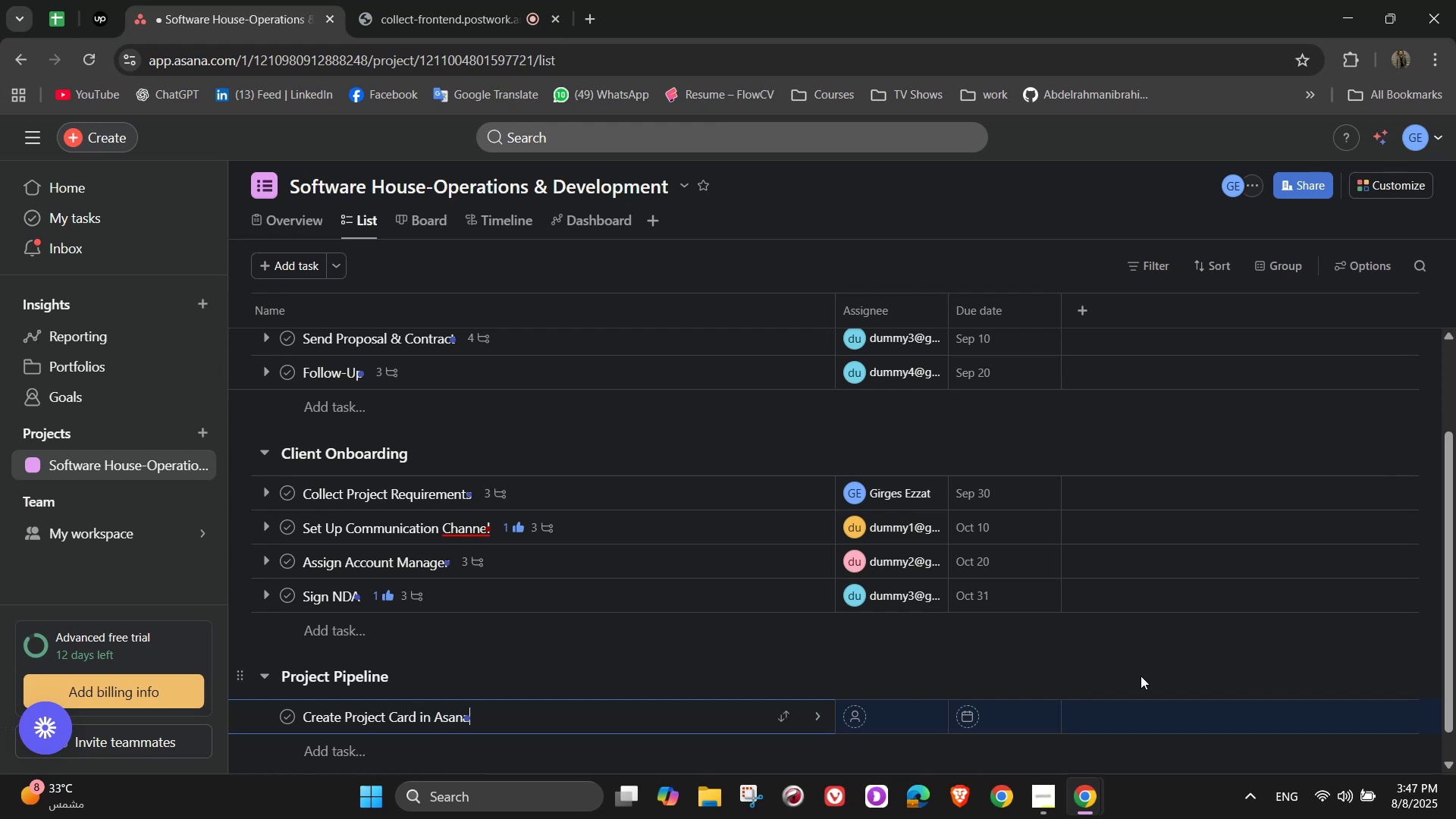 
wait(19.13)
 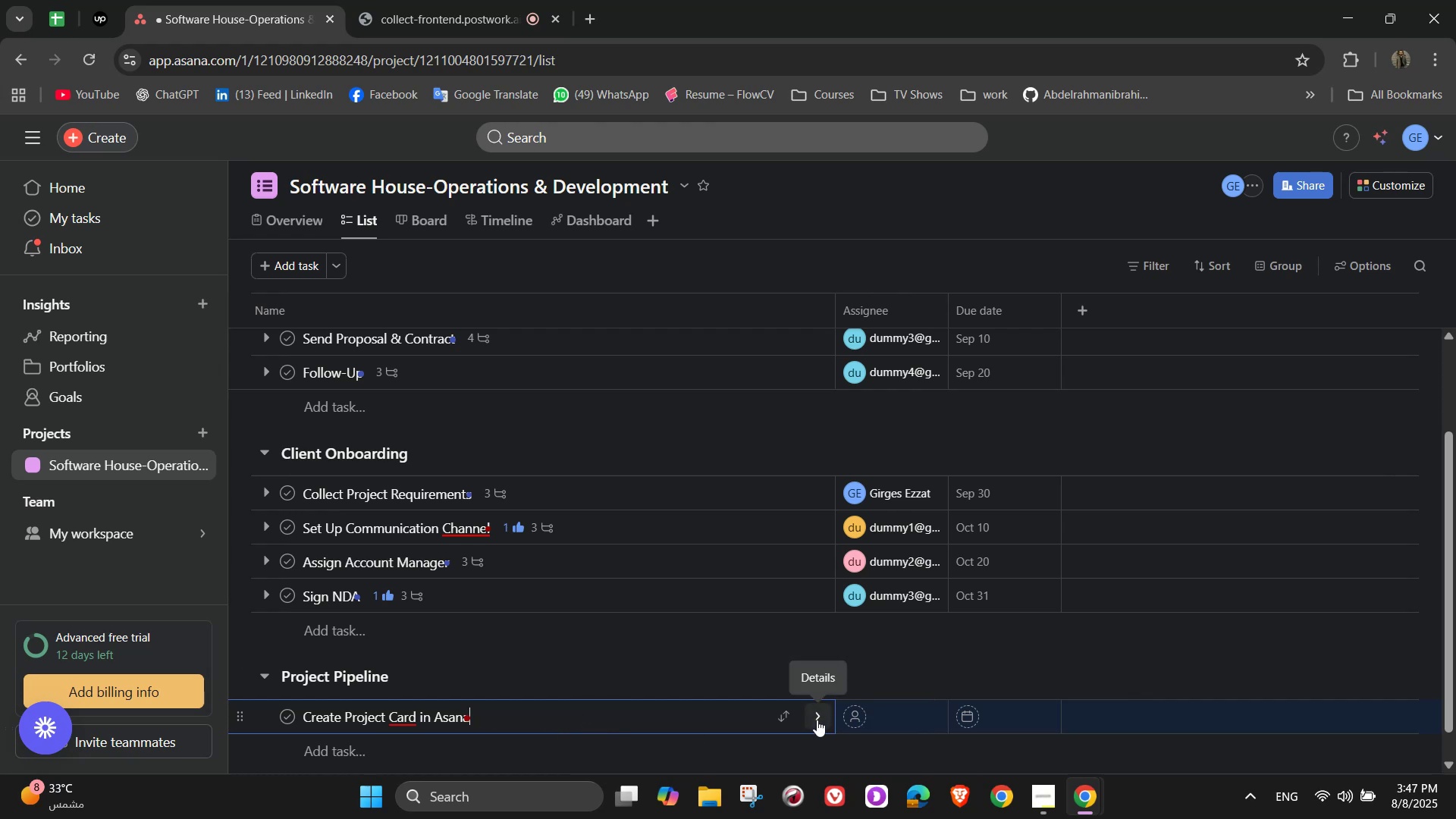 
left_click([817, 720])
 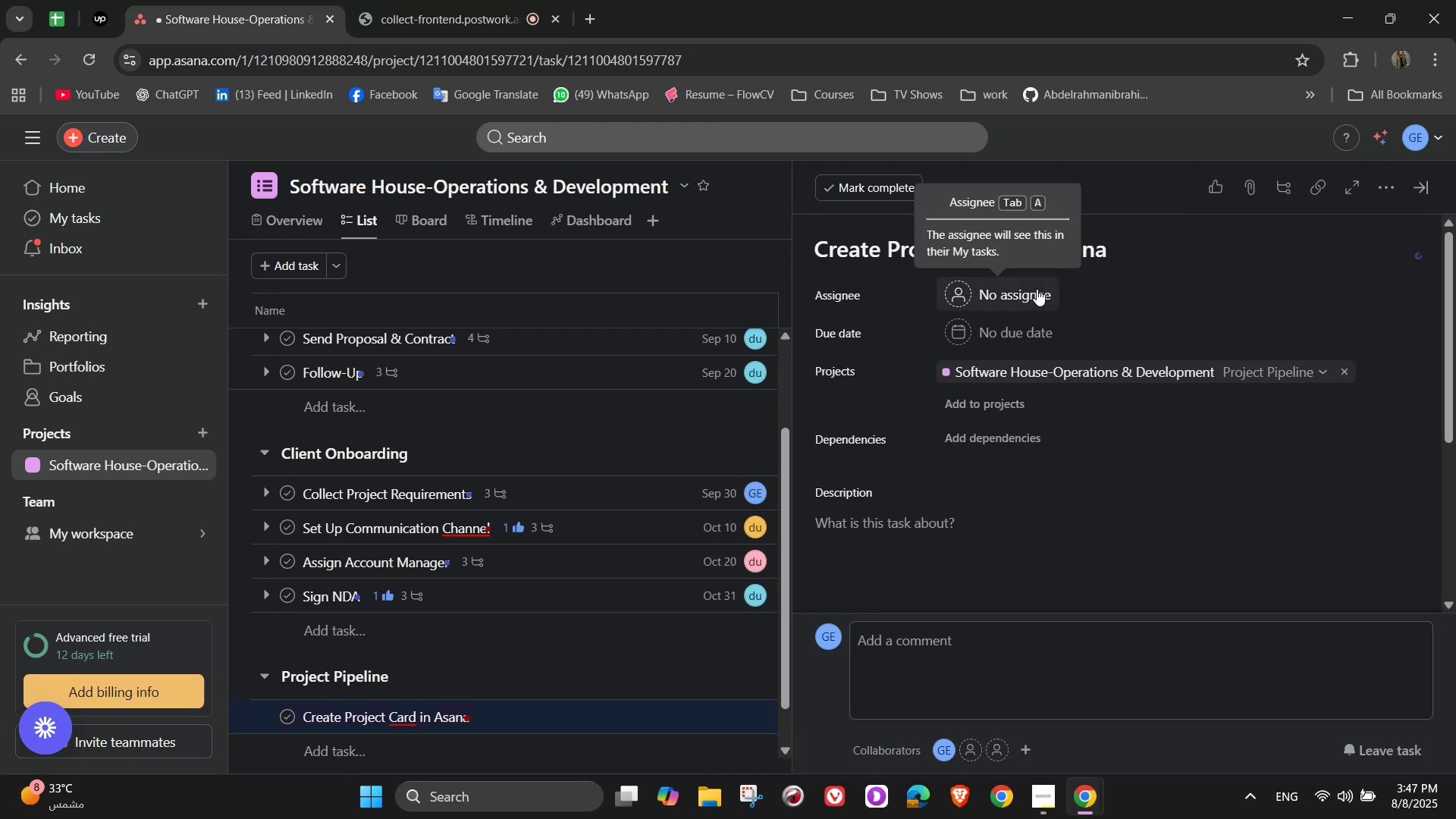 
left_click([1037, 289])
 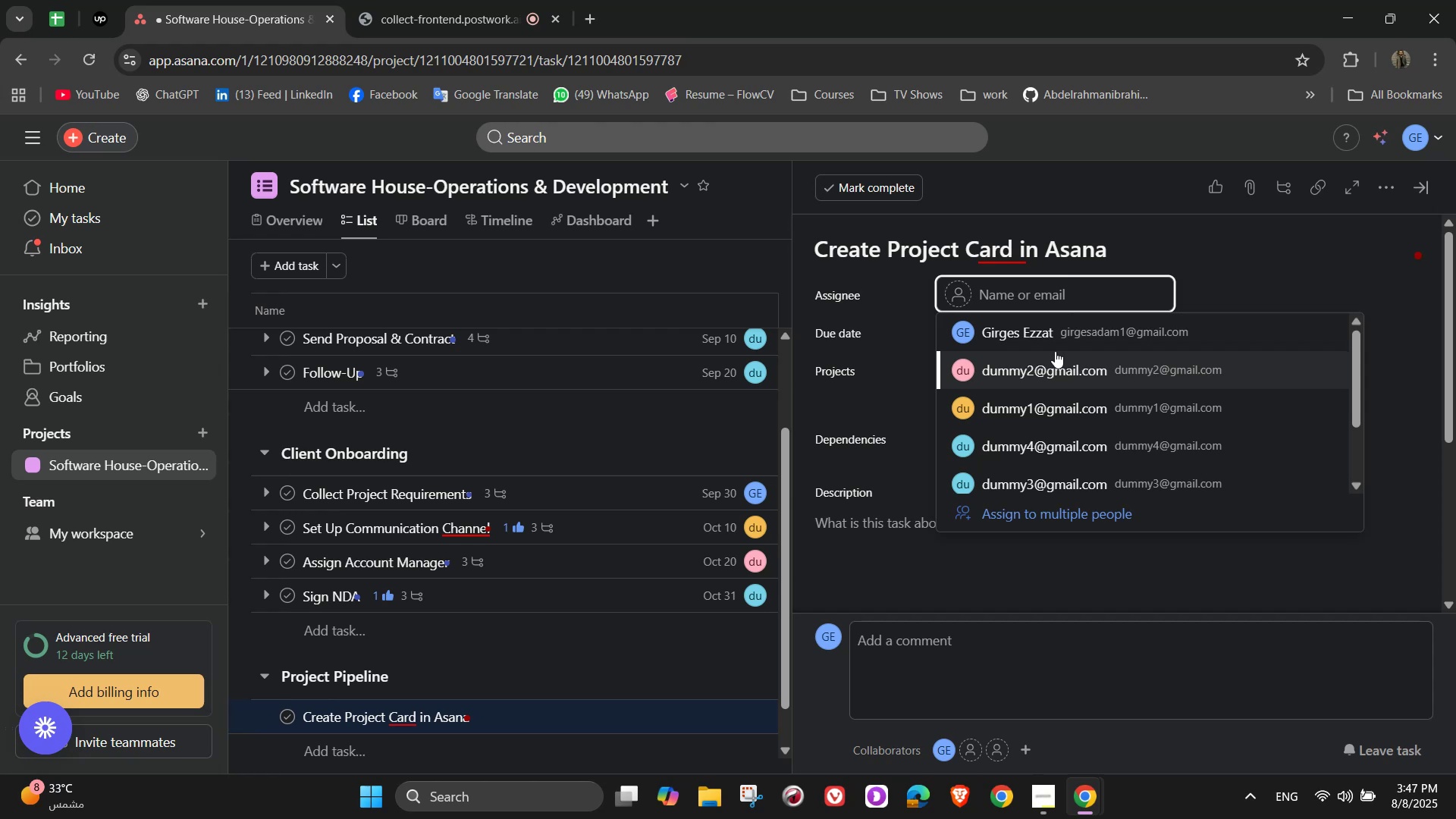 
left_click([1028, 461])
 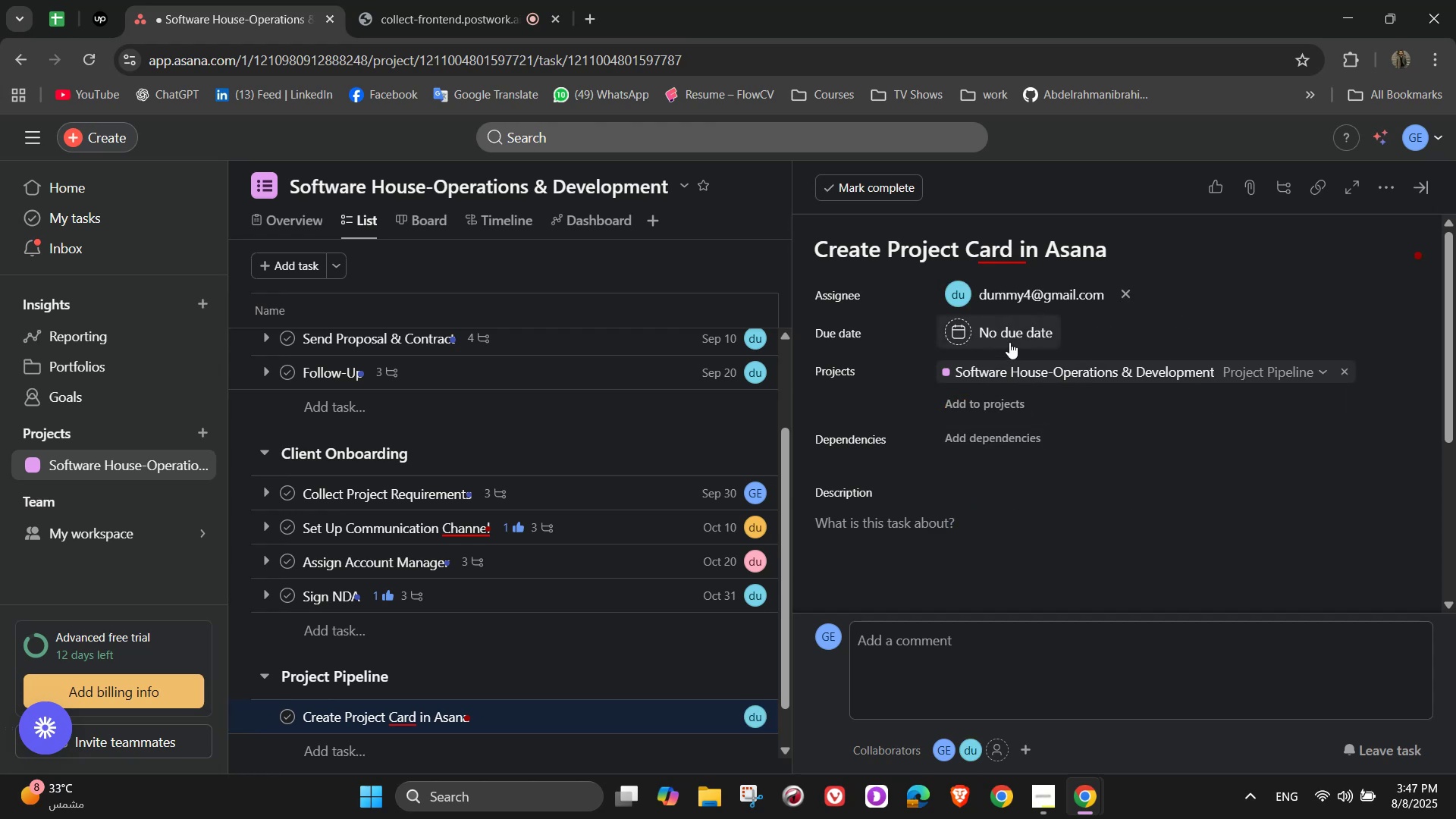 
left_click([1009, 342])
 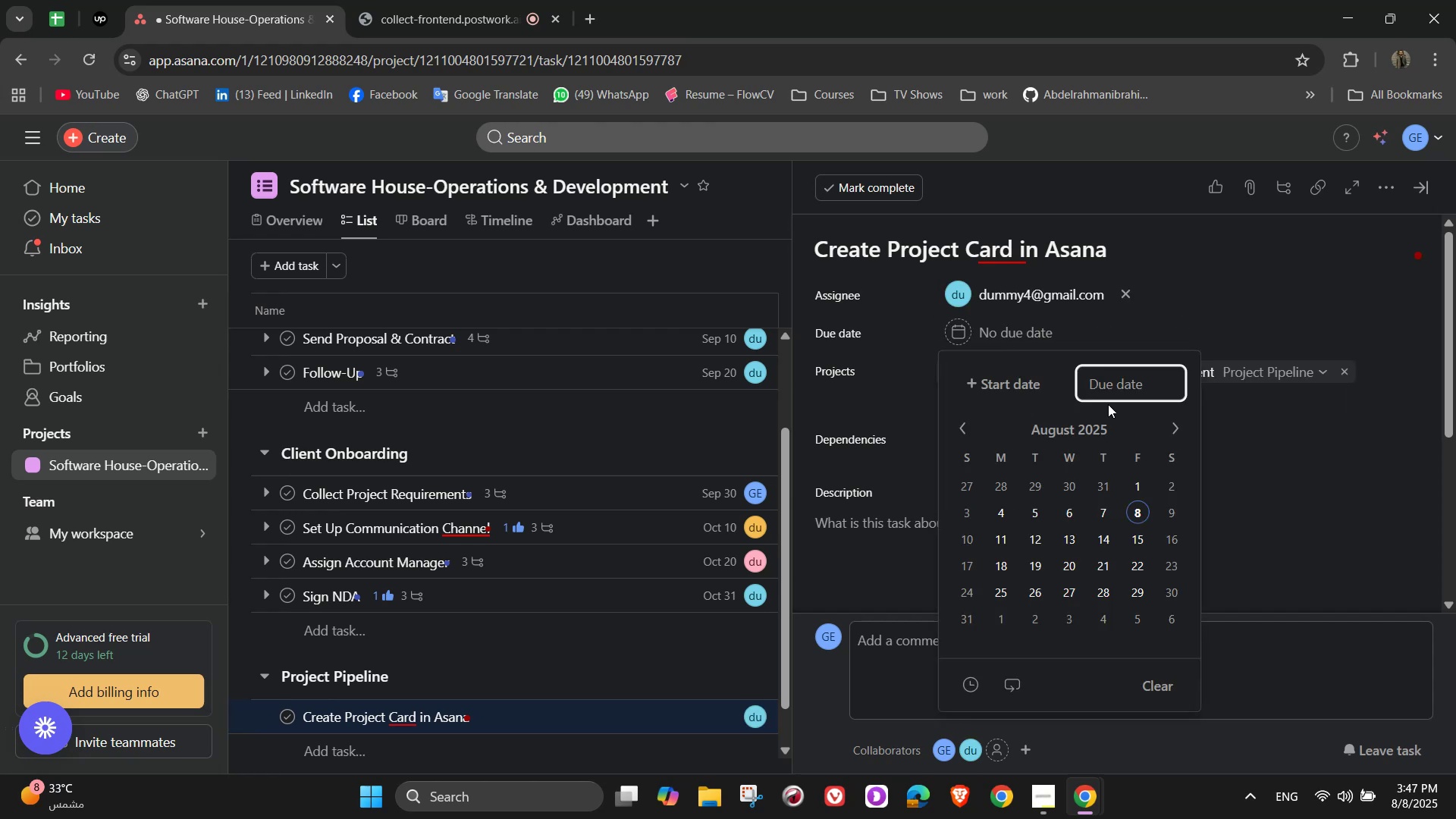 
left_click([1183, 424])
 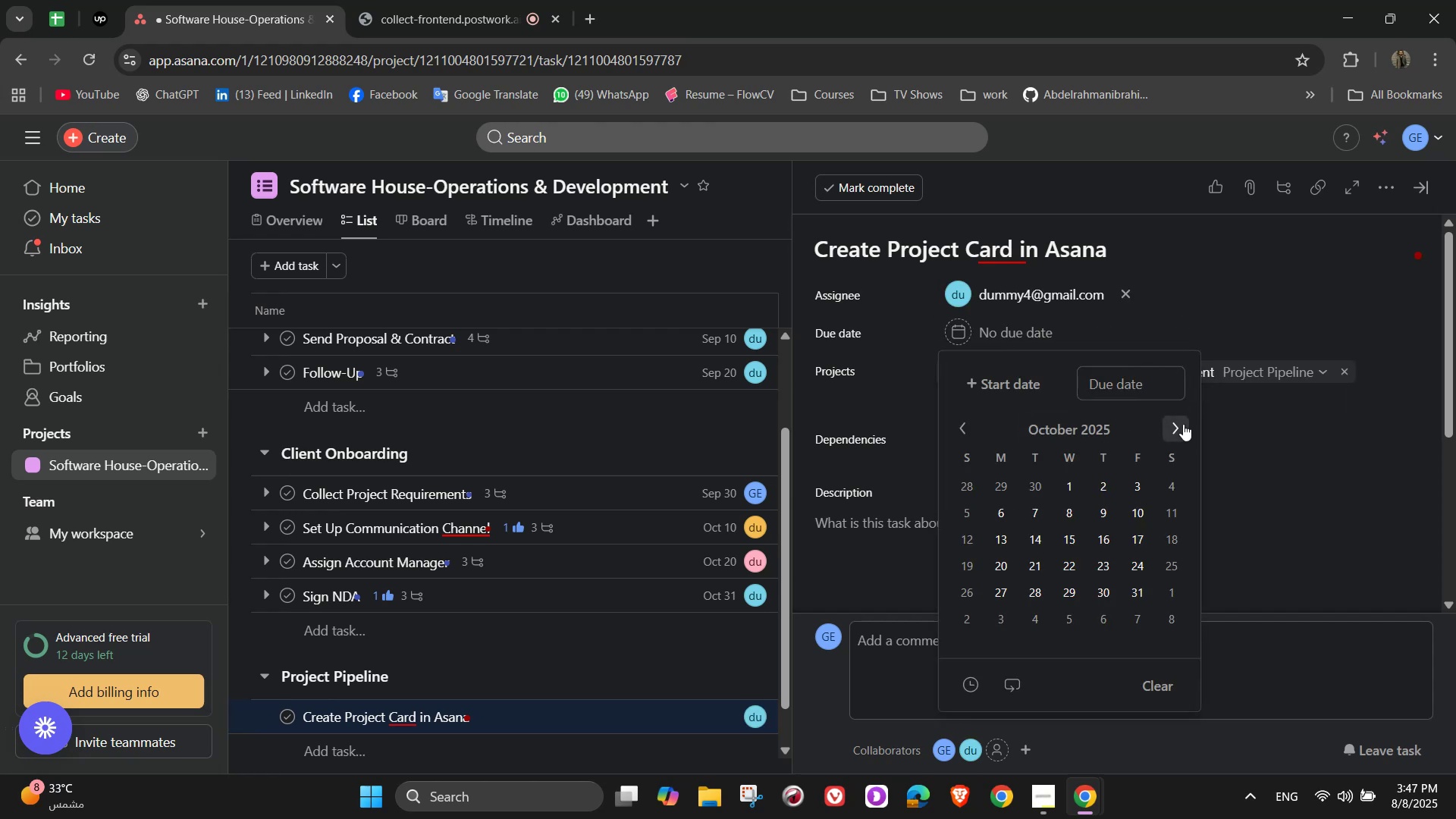 
double_click([1183, 424])
 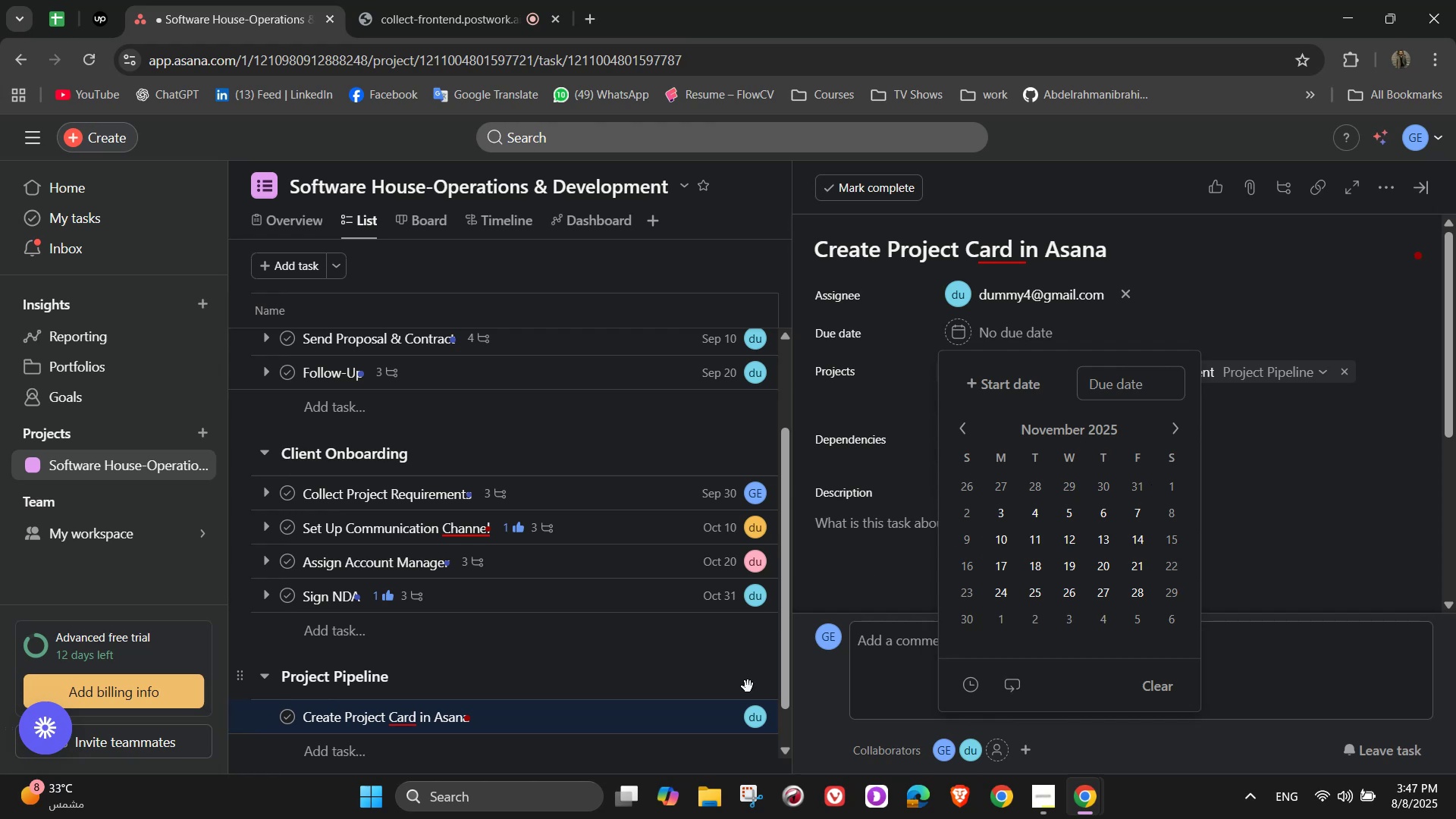 
wait(9.9)
 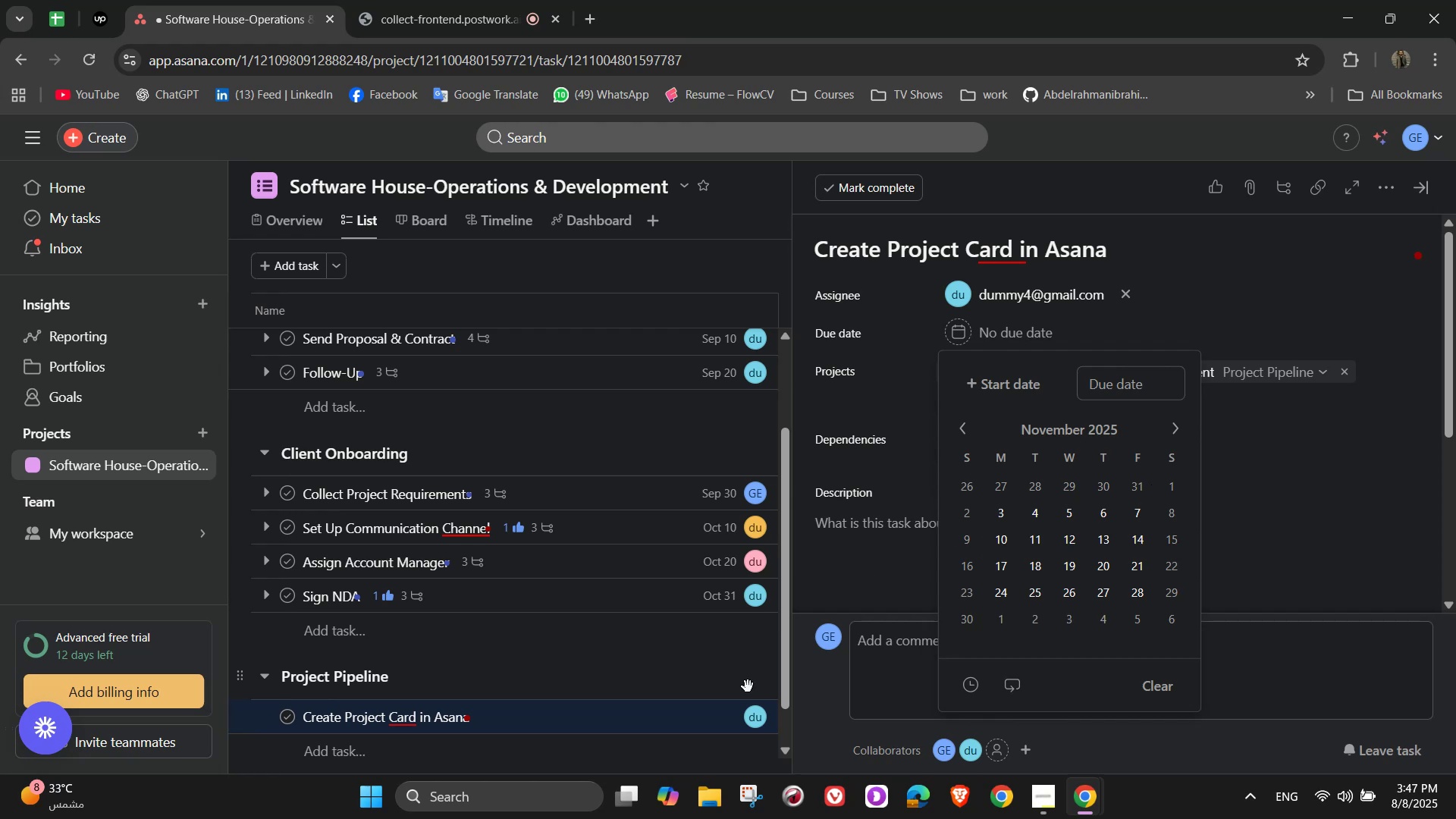 
left_click([1147, 511])
 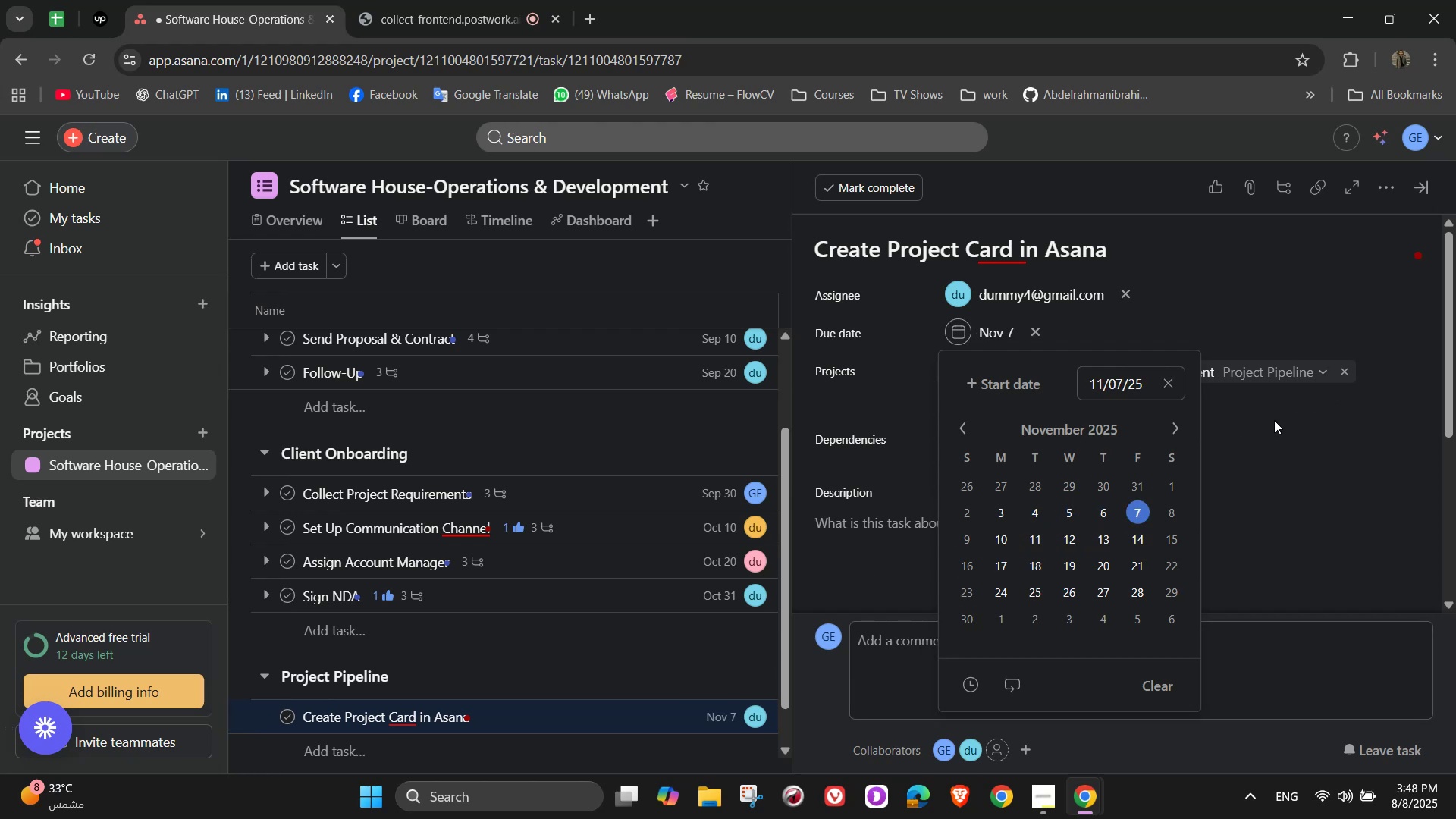 
left_click([1318, 416])
 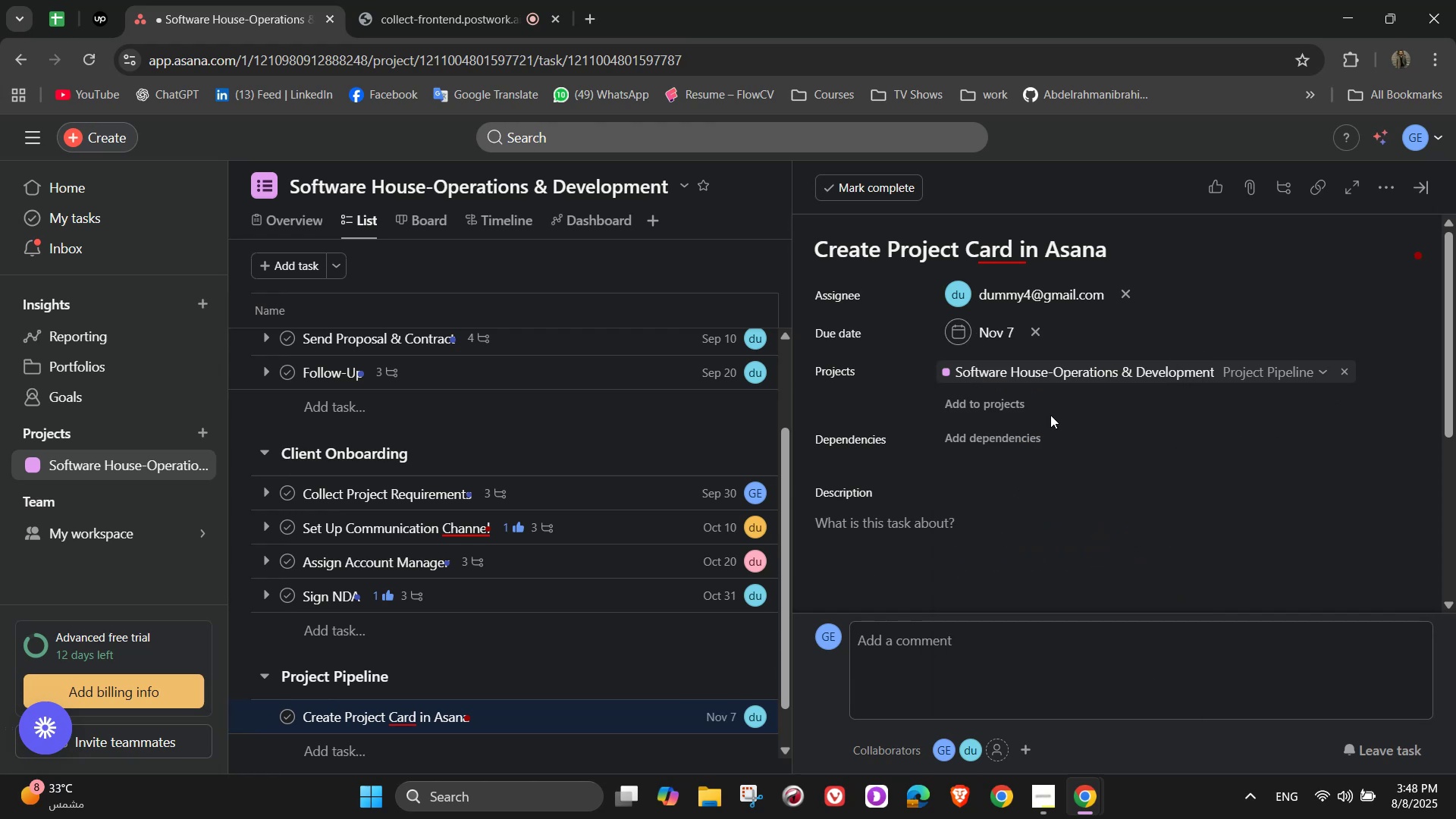 
scroll: coordinate [1056, 463], scroll_direction: down, amount: 1.0
 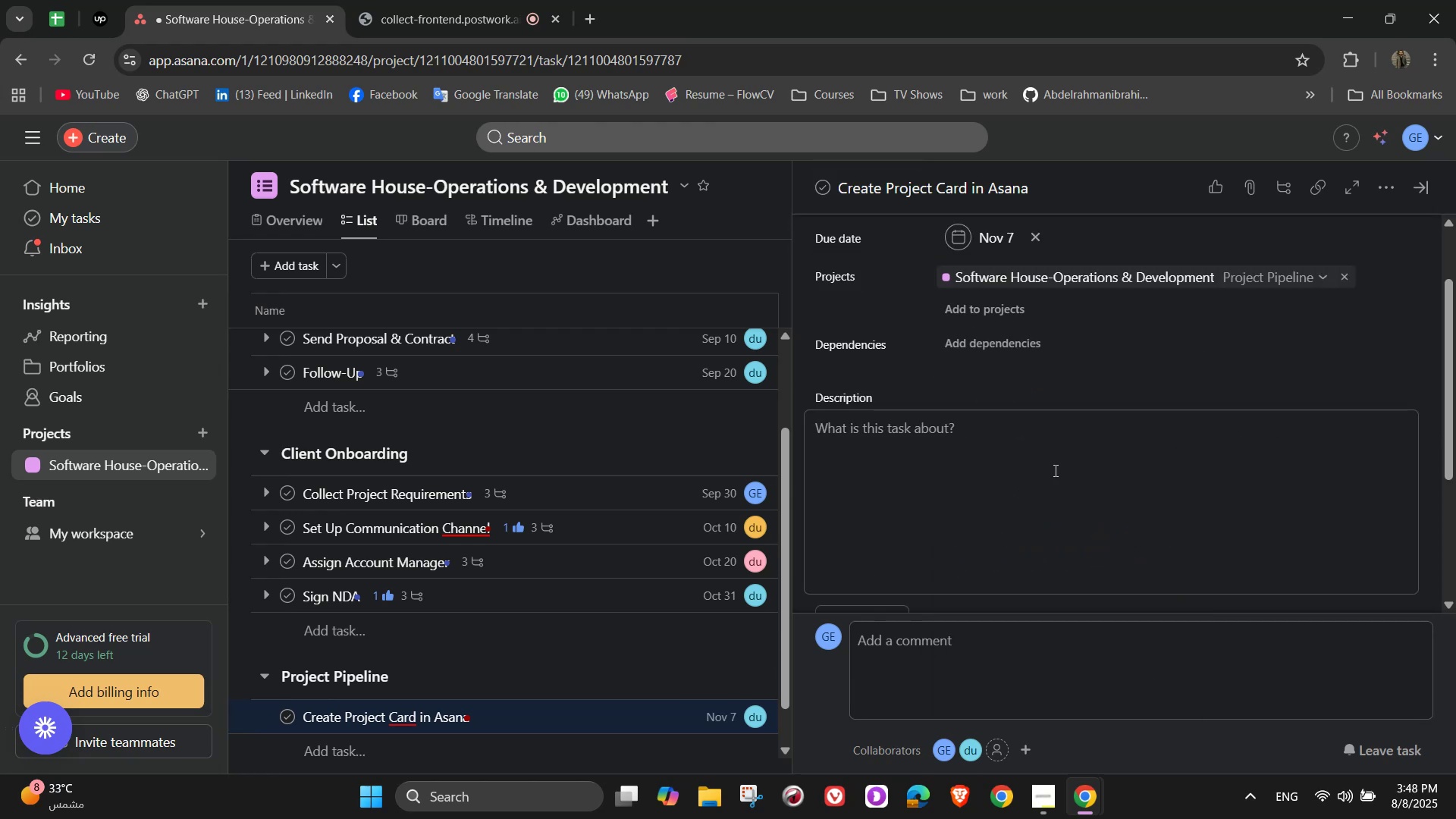 
left_click([1051, 466])
 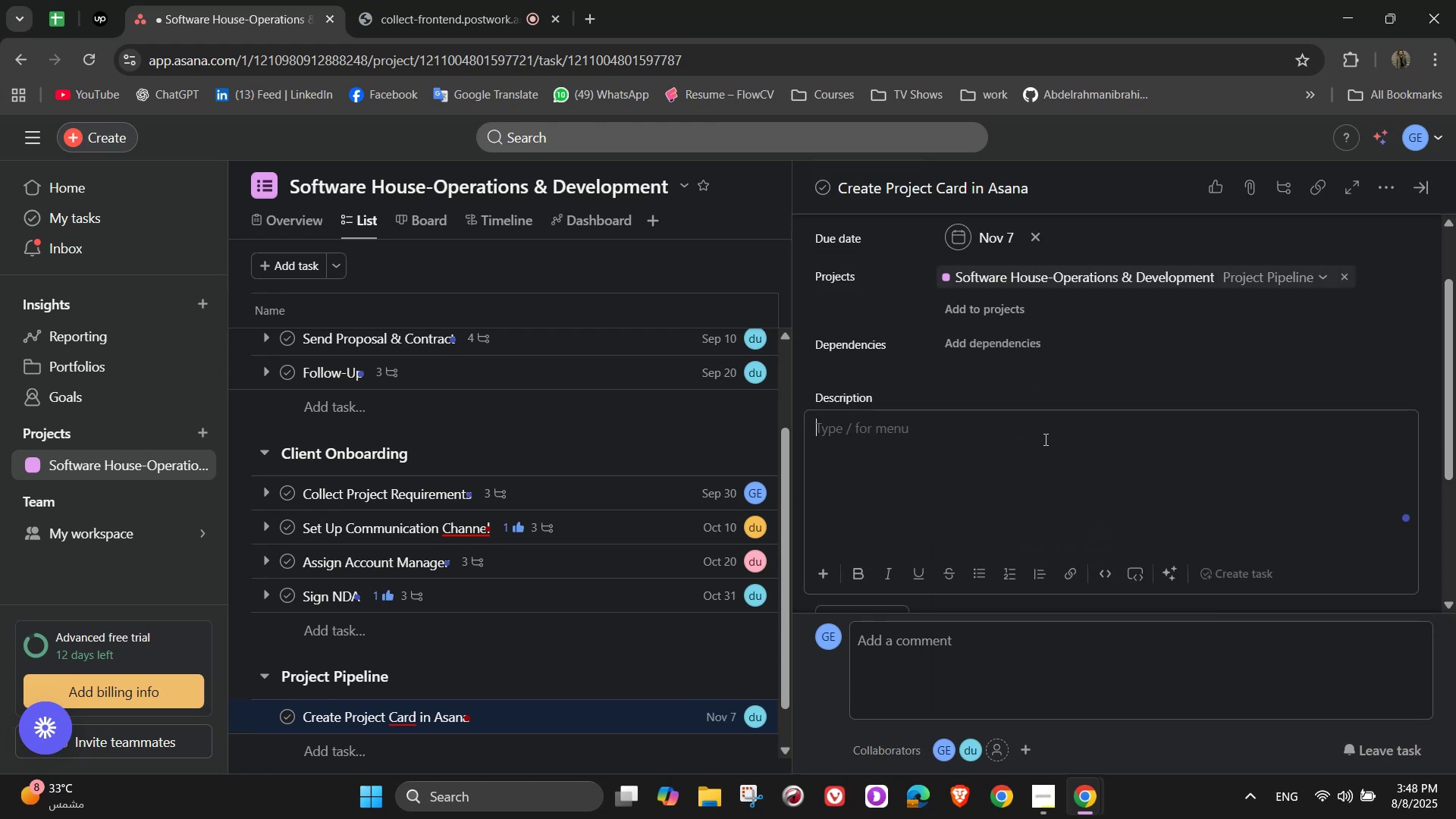 
type(Add c)
key(Backspace)
key(Backspace)
key(Backspace)
key(Backspace)
key(Backspace)
key(Backspace)
key(Backspace)
type(Create Project )
key(Backspace)
key(Backspace)
key(Backspace)
type(Add the project to the pipeline with all necessary details)
 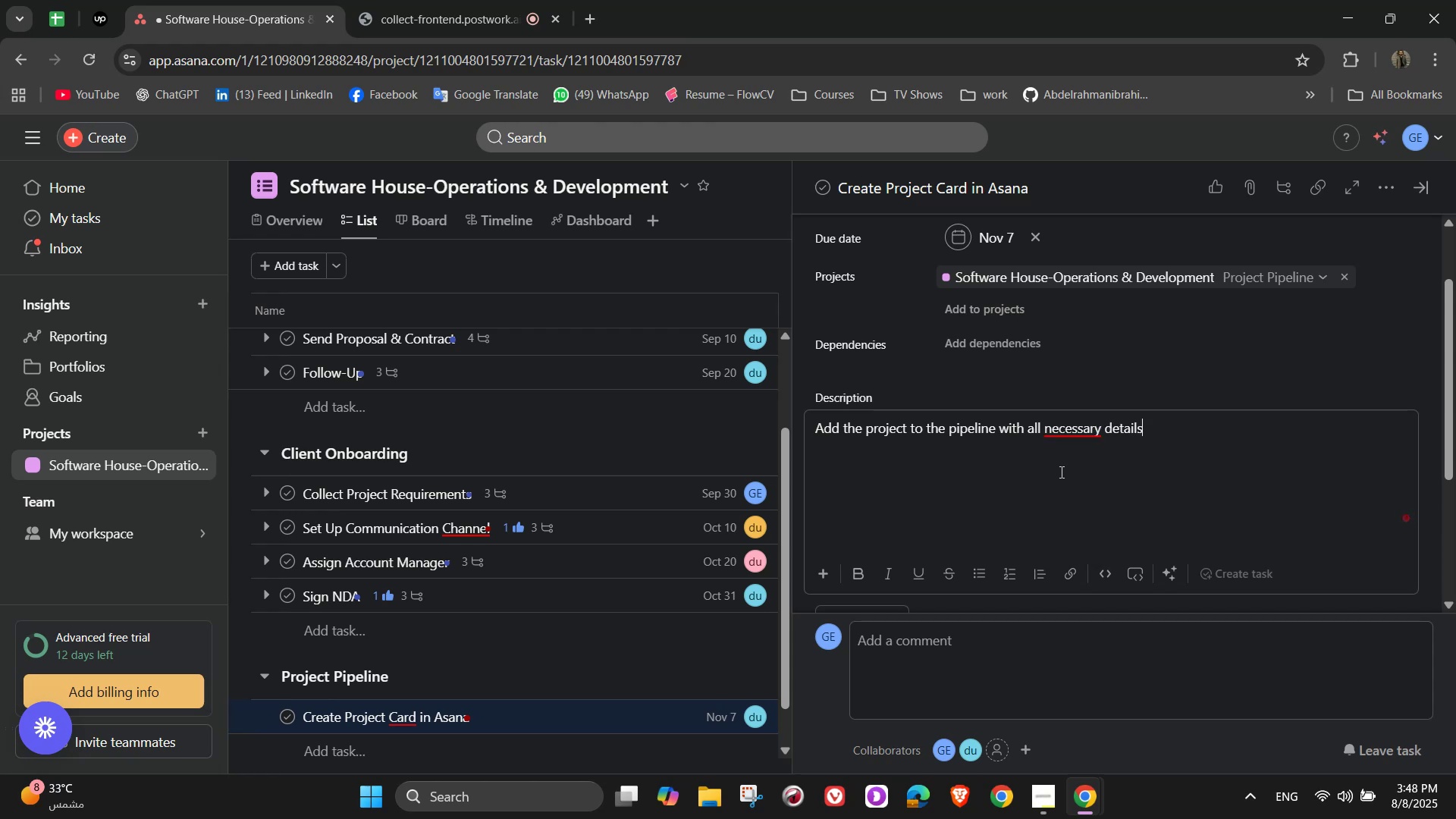 
scroll: coordinate [1159, 431], scroll_direction: down, amount: 2.0
 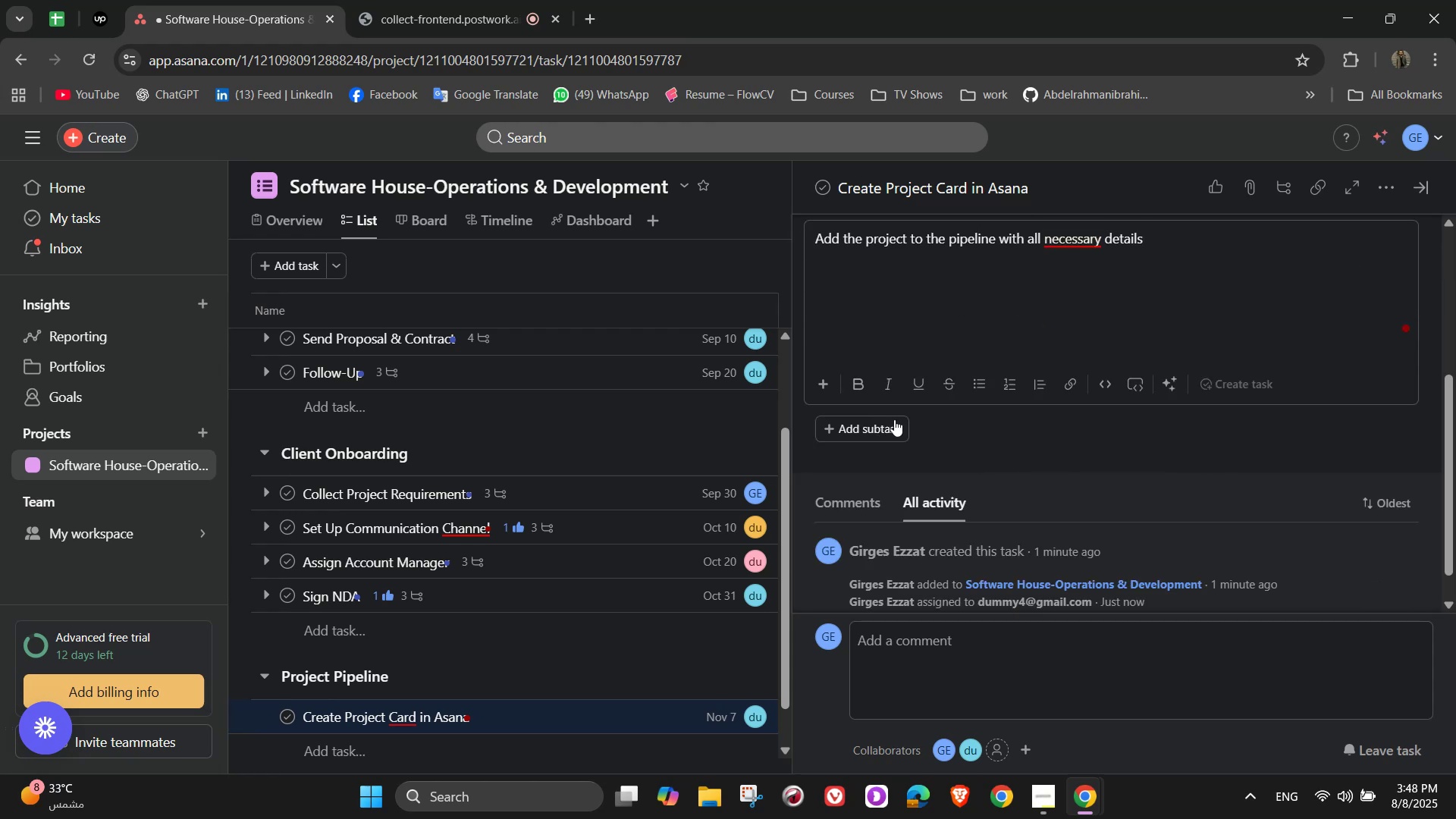 
left_click([879, 424])
 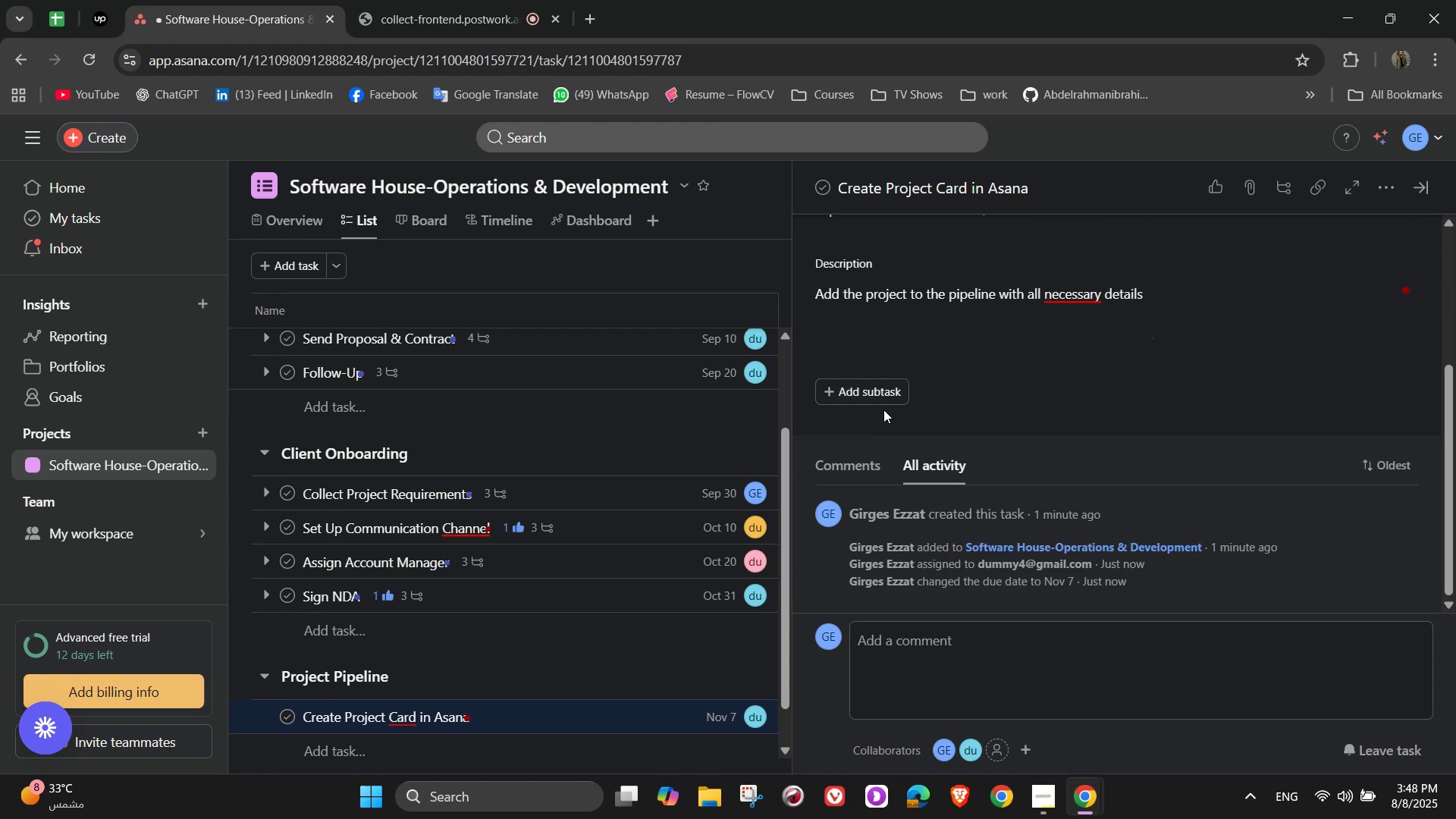 
left_click([883, 403])
 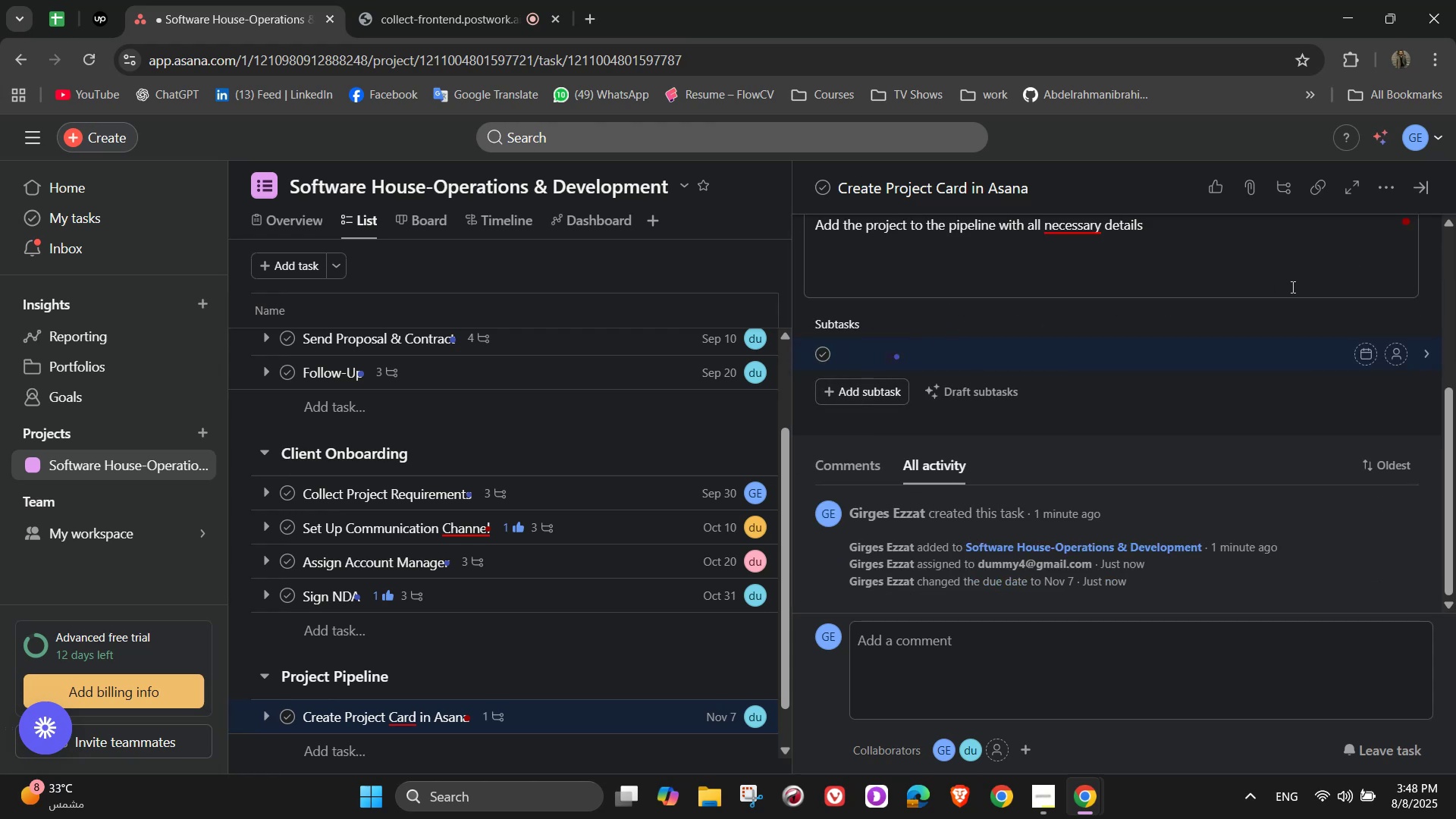 
type(Add clint )
 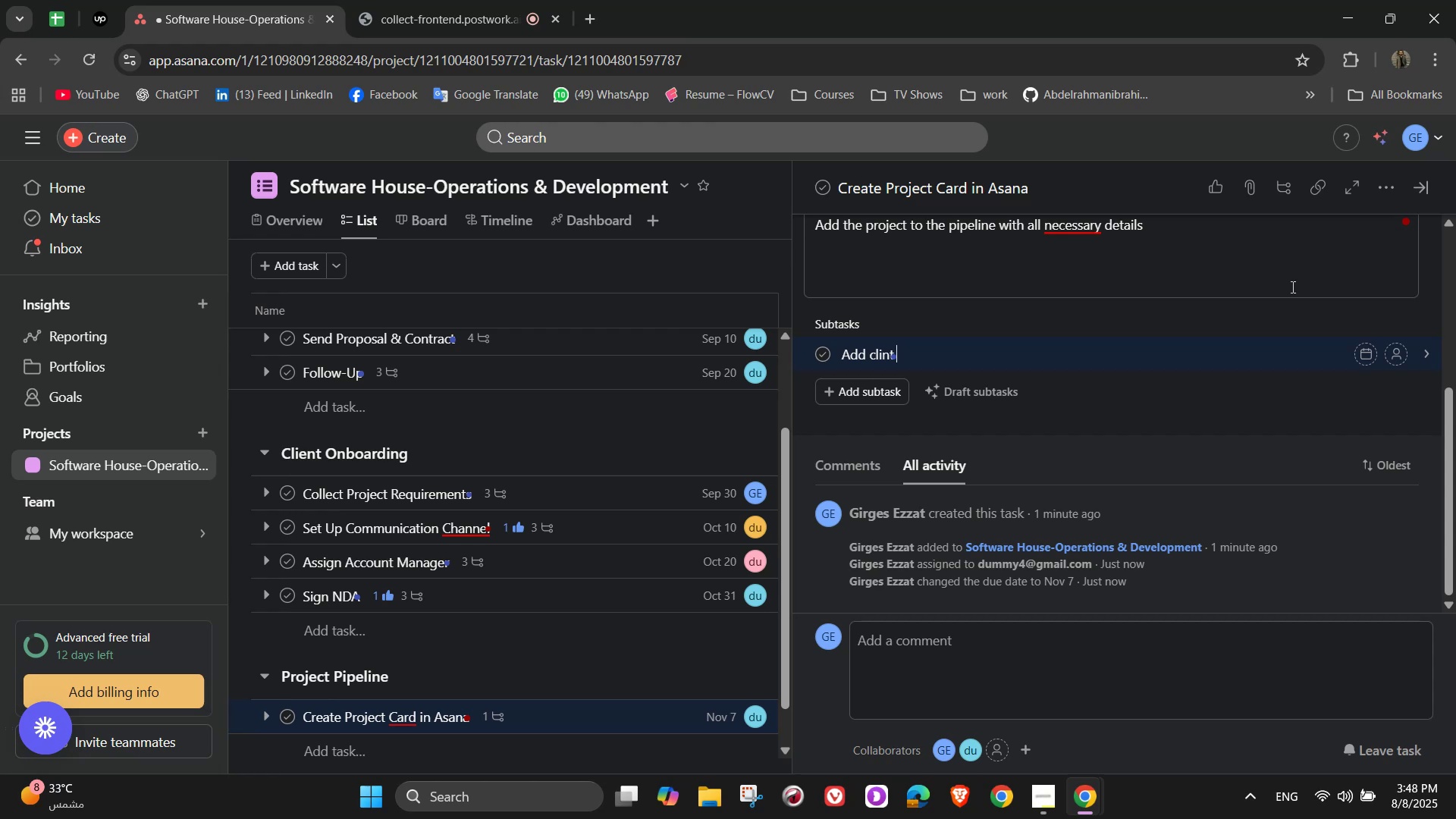 
key(Backspace)
key(Backspace)
key(Backspace)
type(ent )
 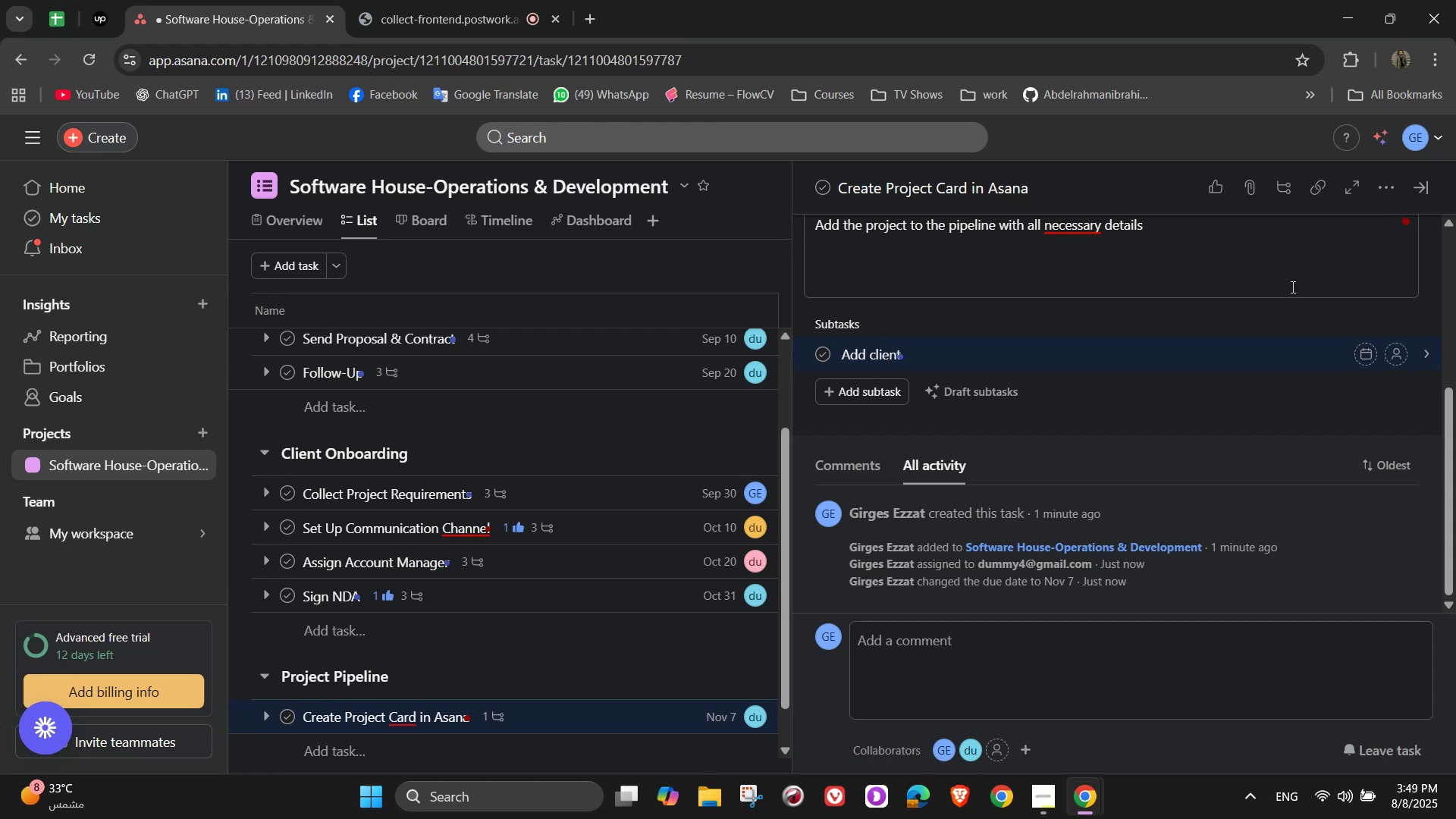 
type(name and project title)
 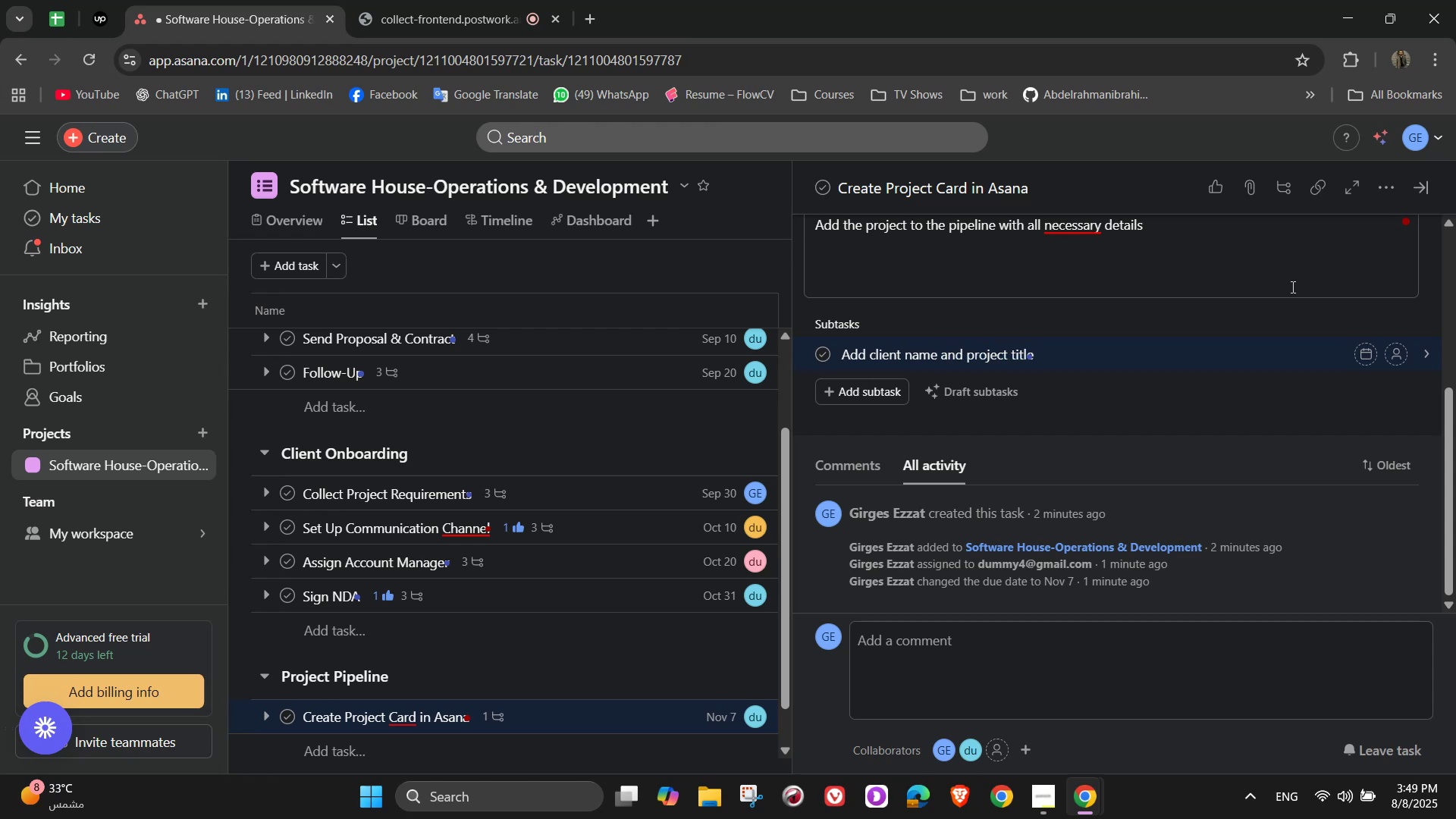 
key(Enter)
 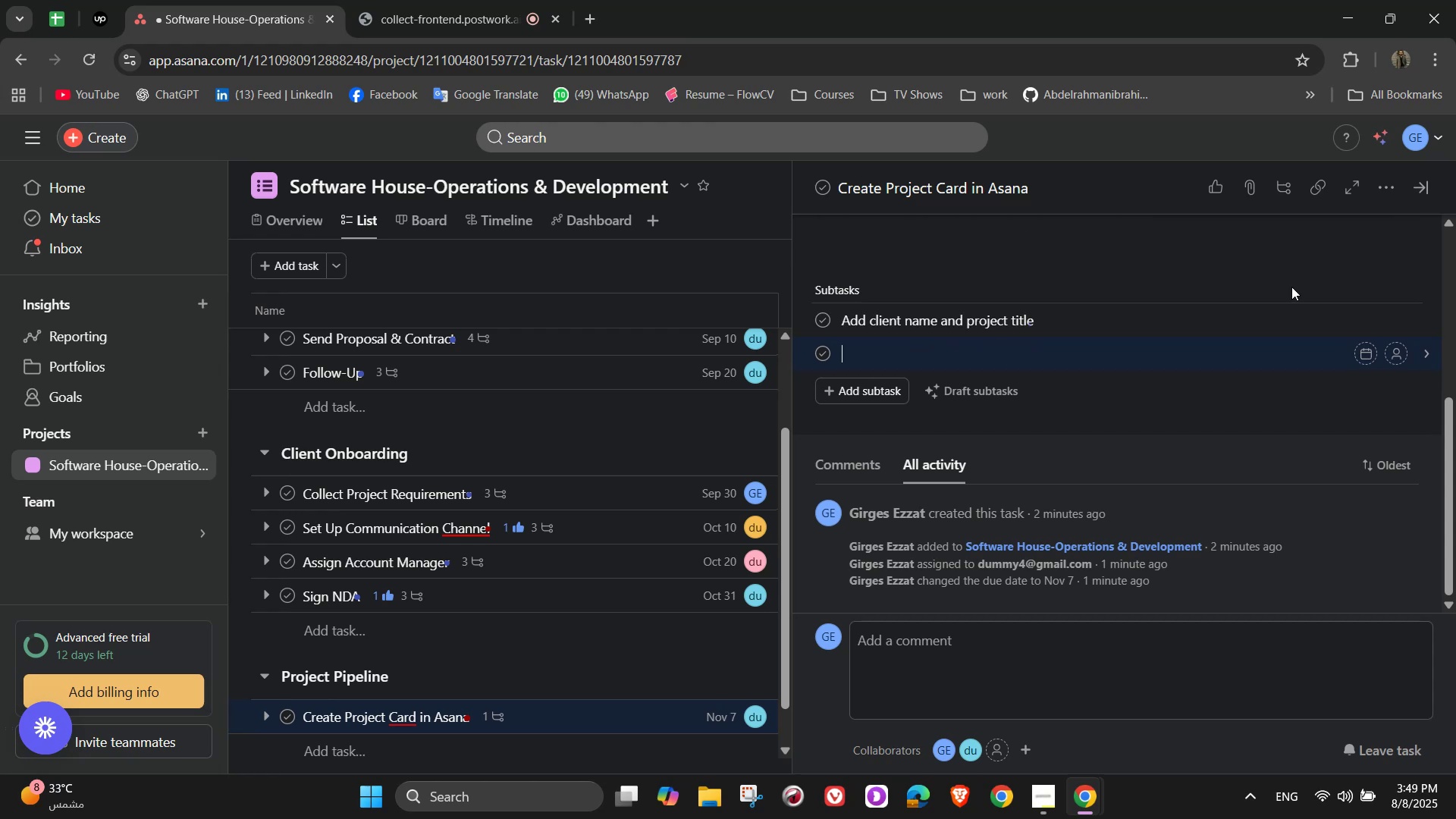 
type(Set intial dead;)
key(Backspace)
type(line)
 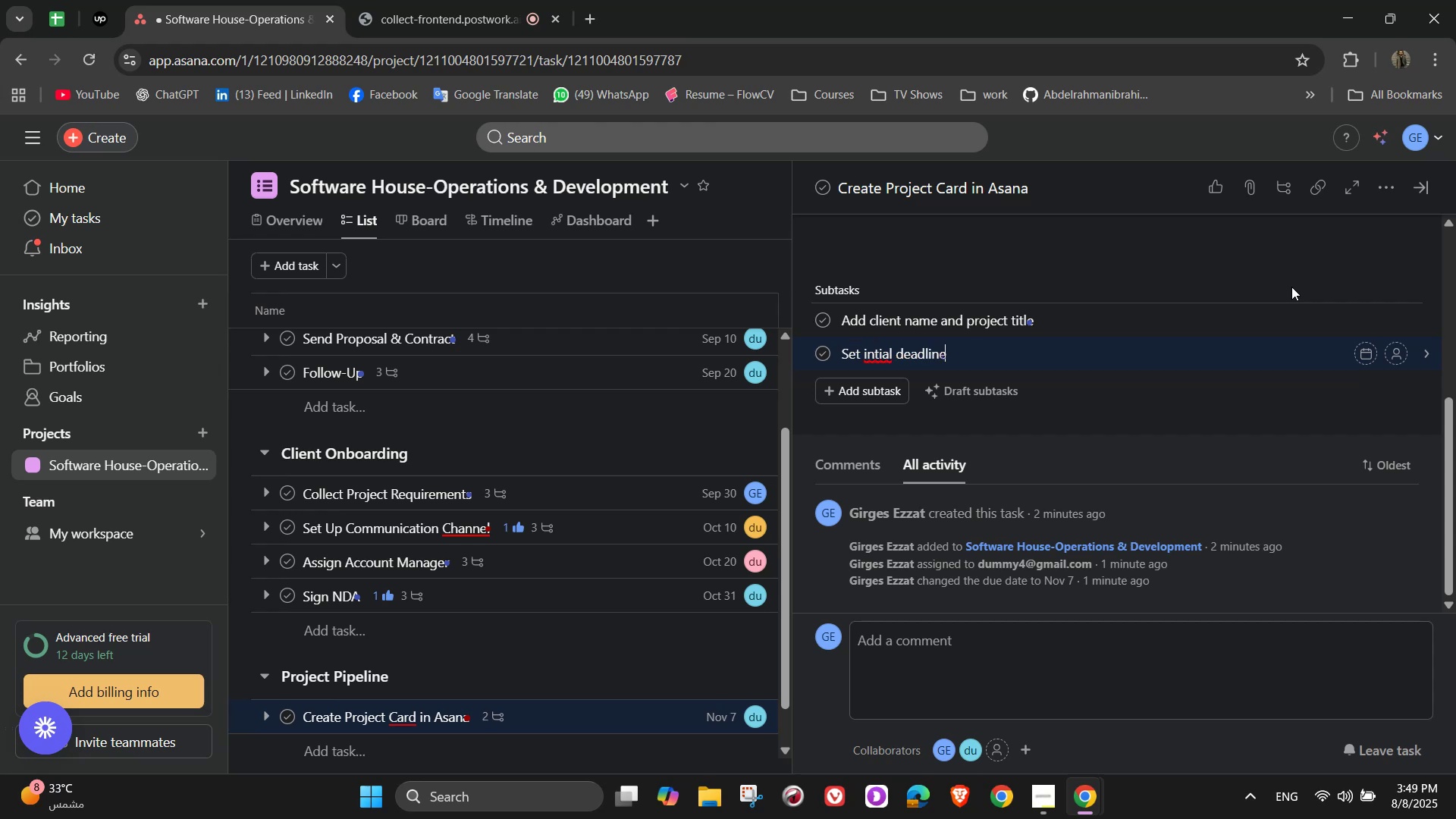 
hold_key(key=ArrowLeft, duration=0.62)
 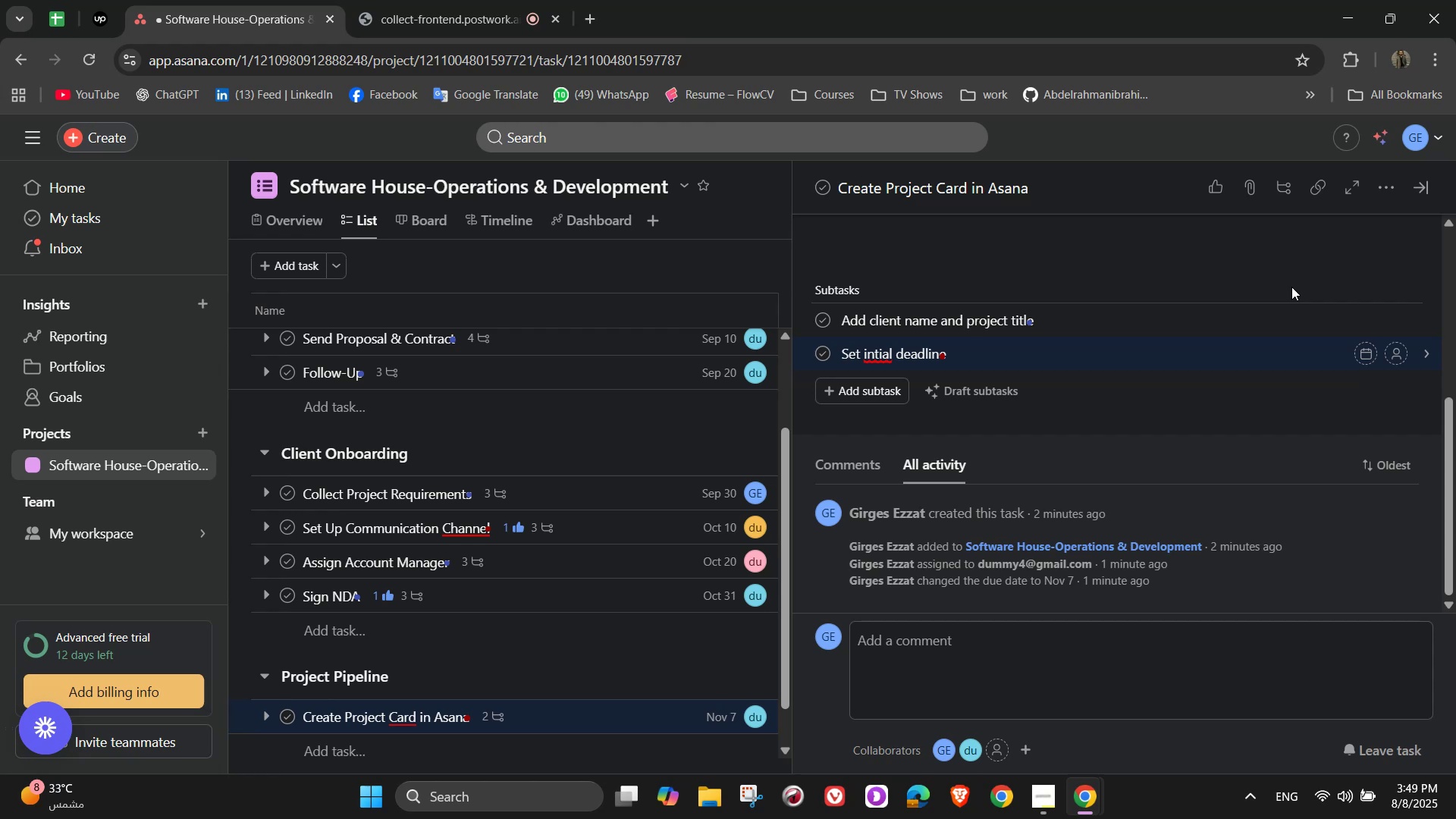 
key(ArrowLeft)
 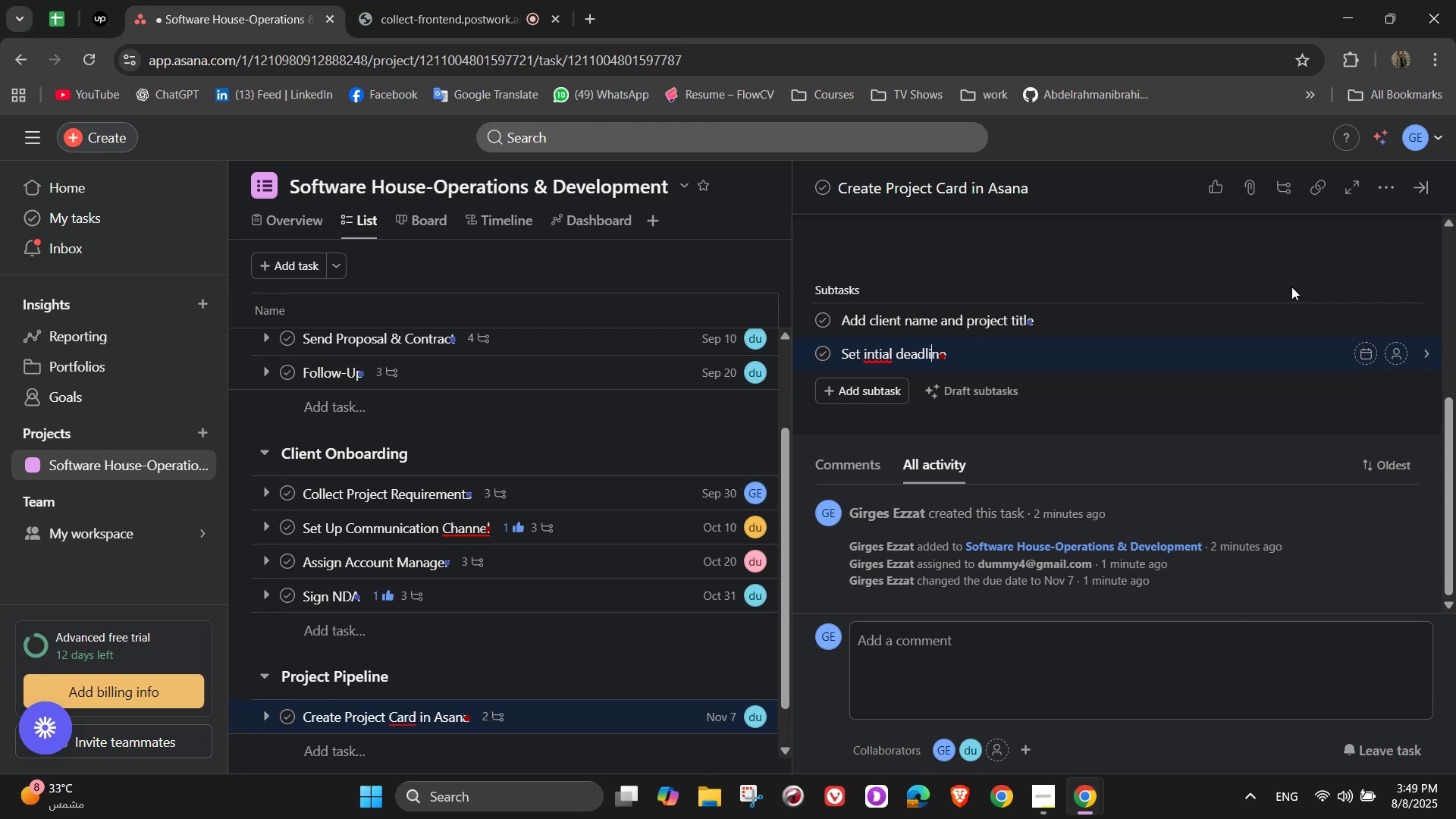 
key(ArrowLeft)
 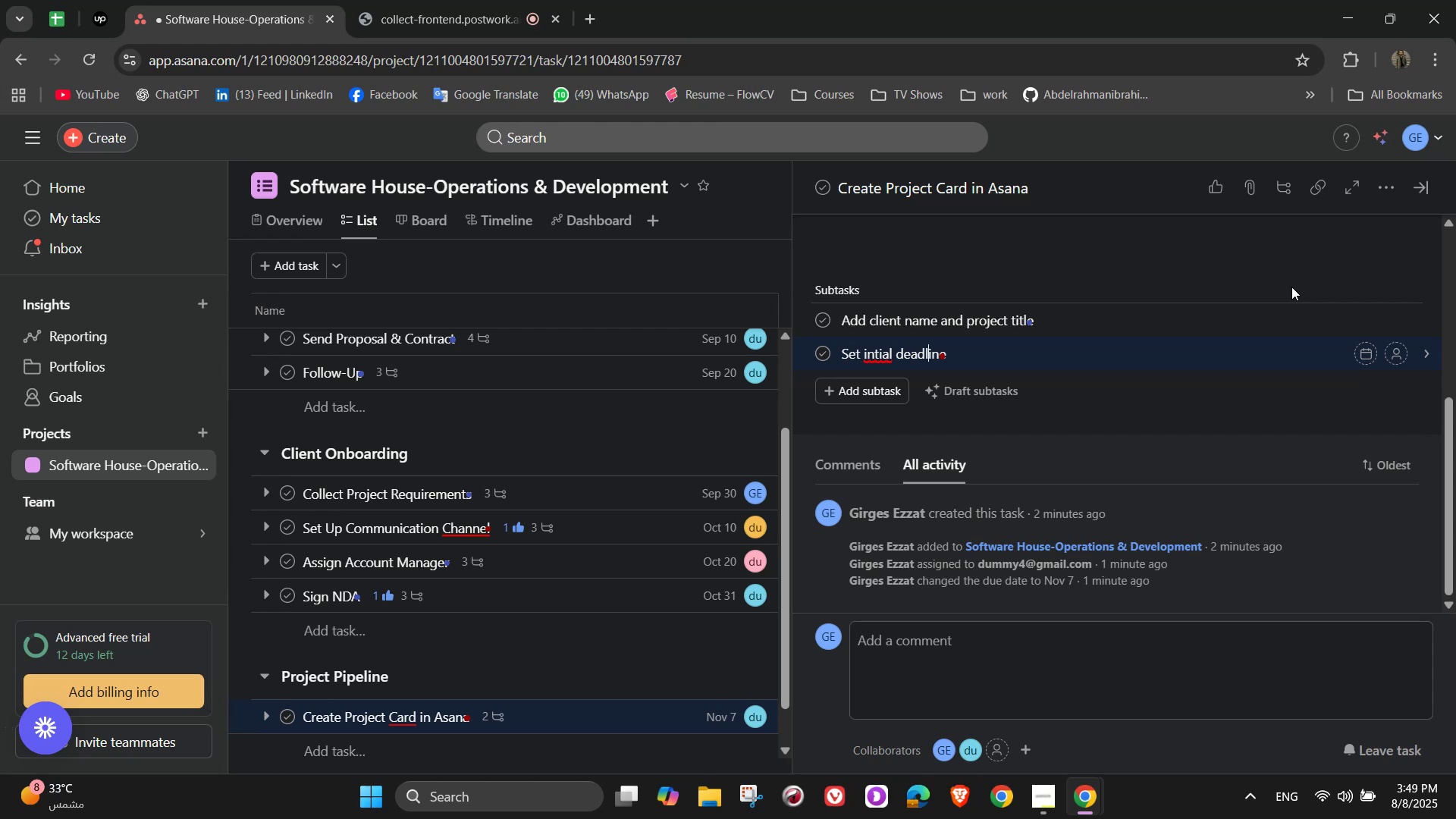 
key(ArrowLeft)
 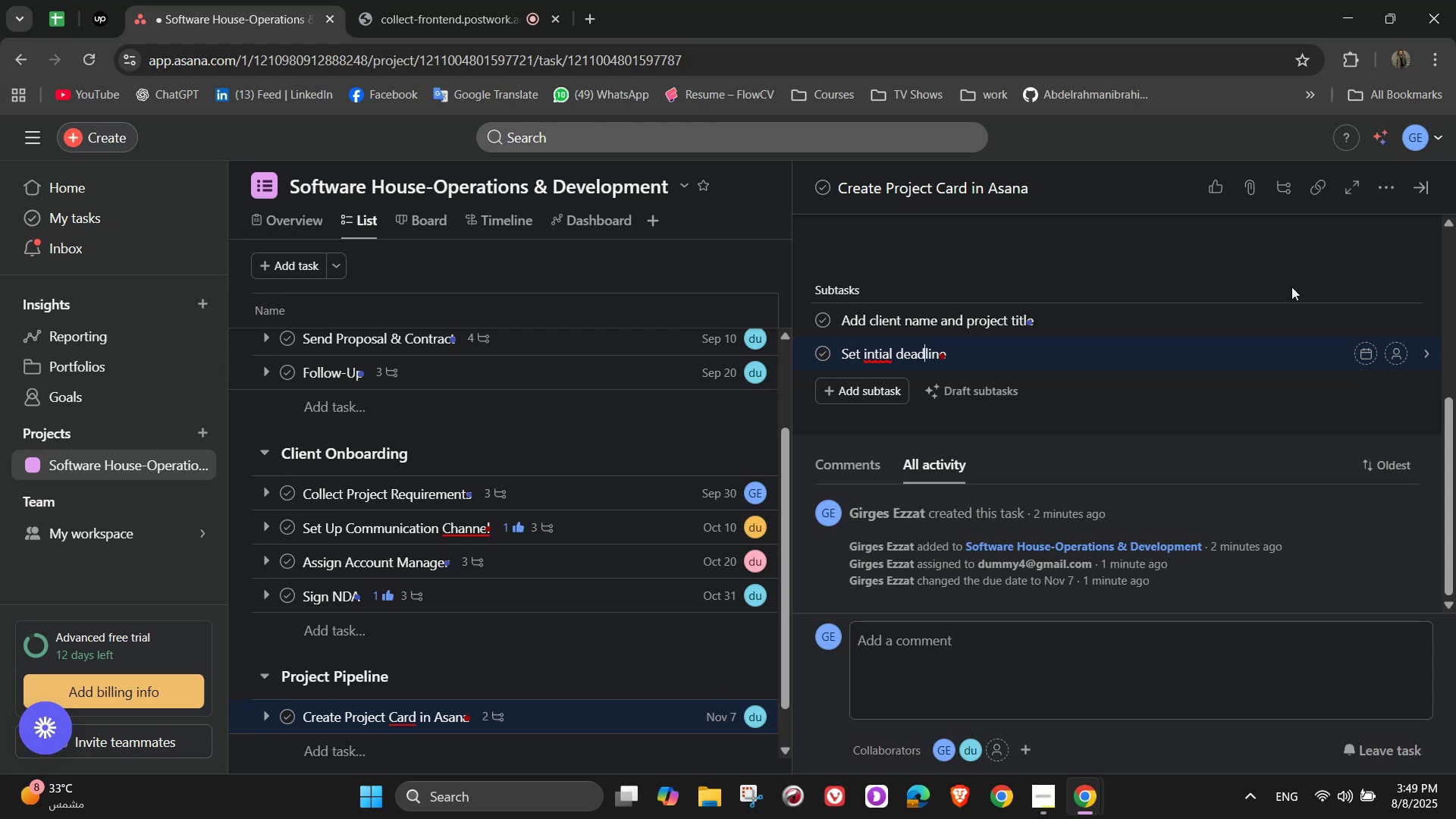 
key(ArrowLeft)
 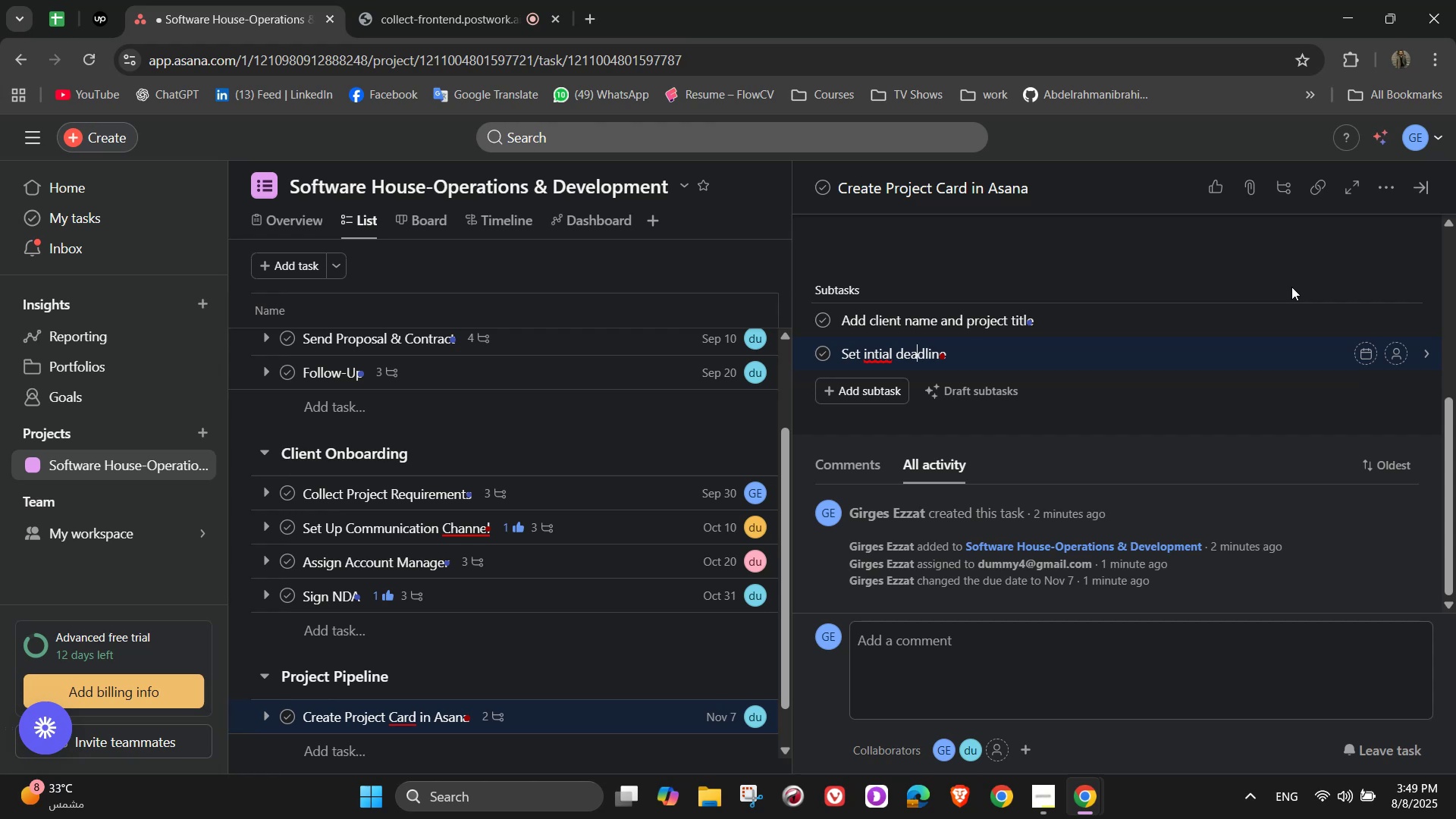 
key(ArrowLeft)
 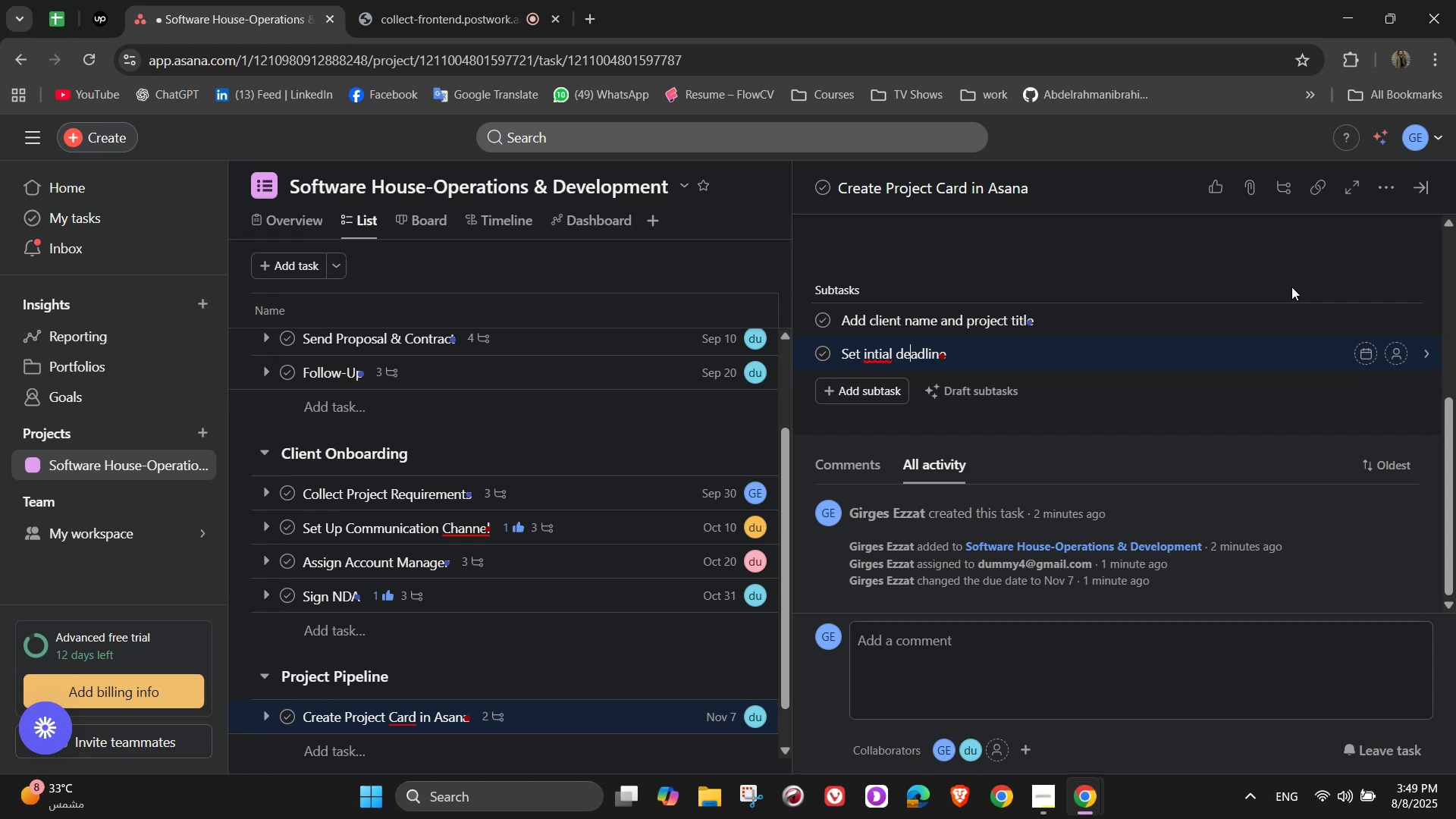 
key(ArrowLeft)
 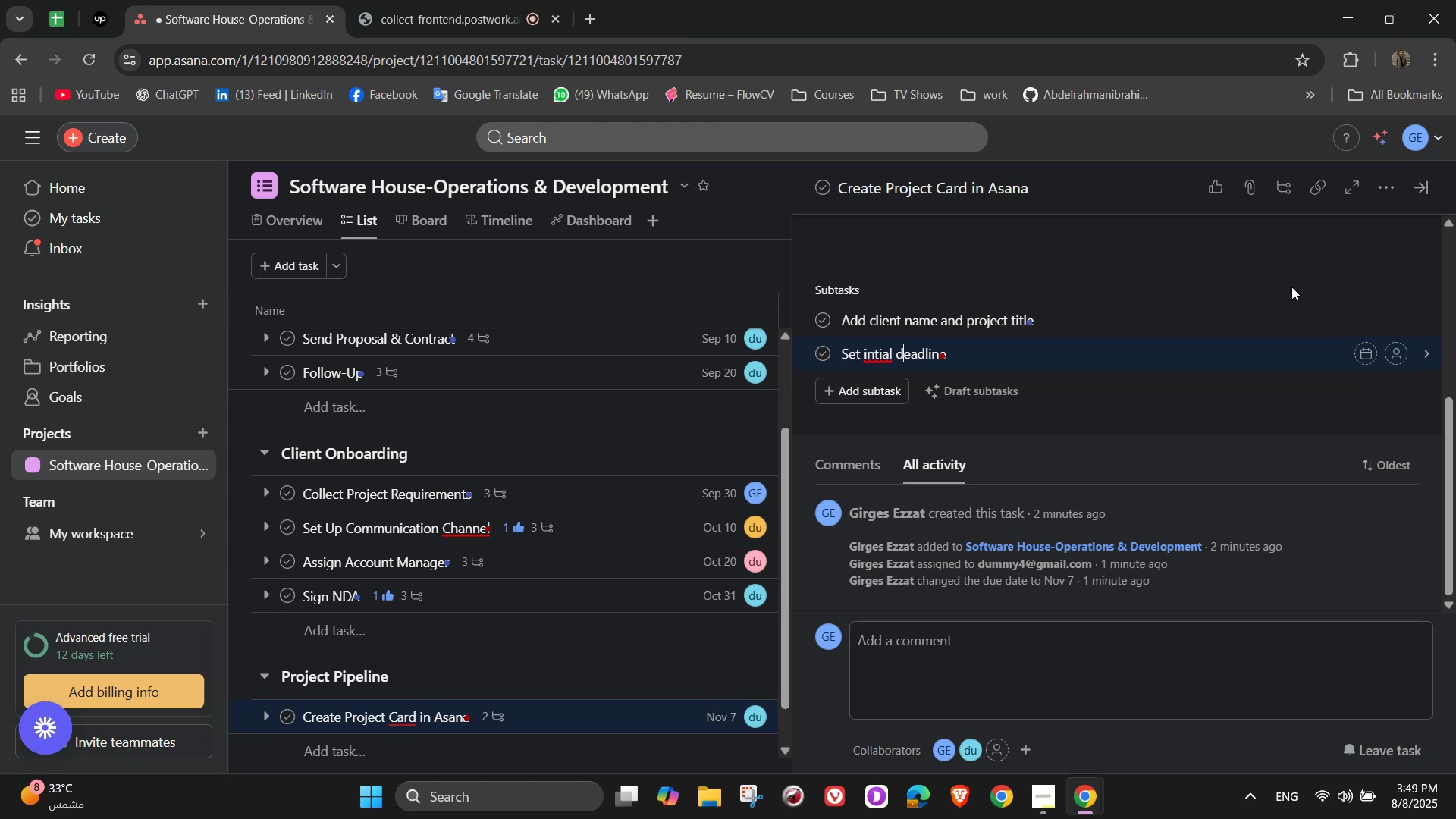 
key(ArrowLeft)
 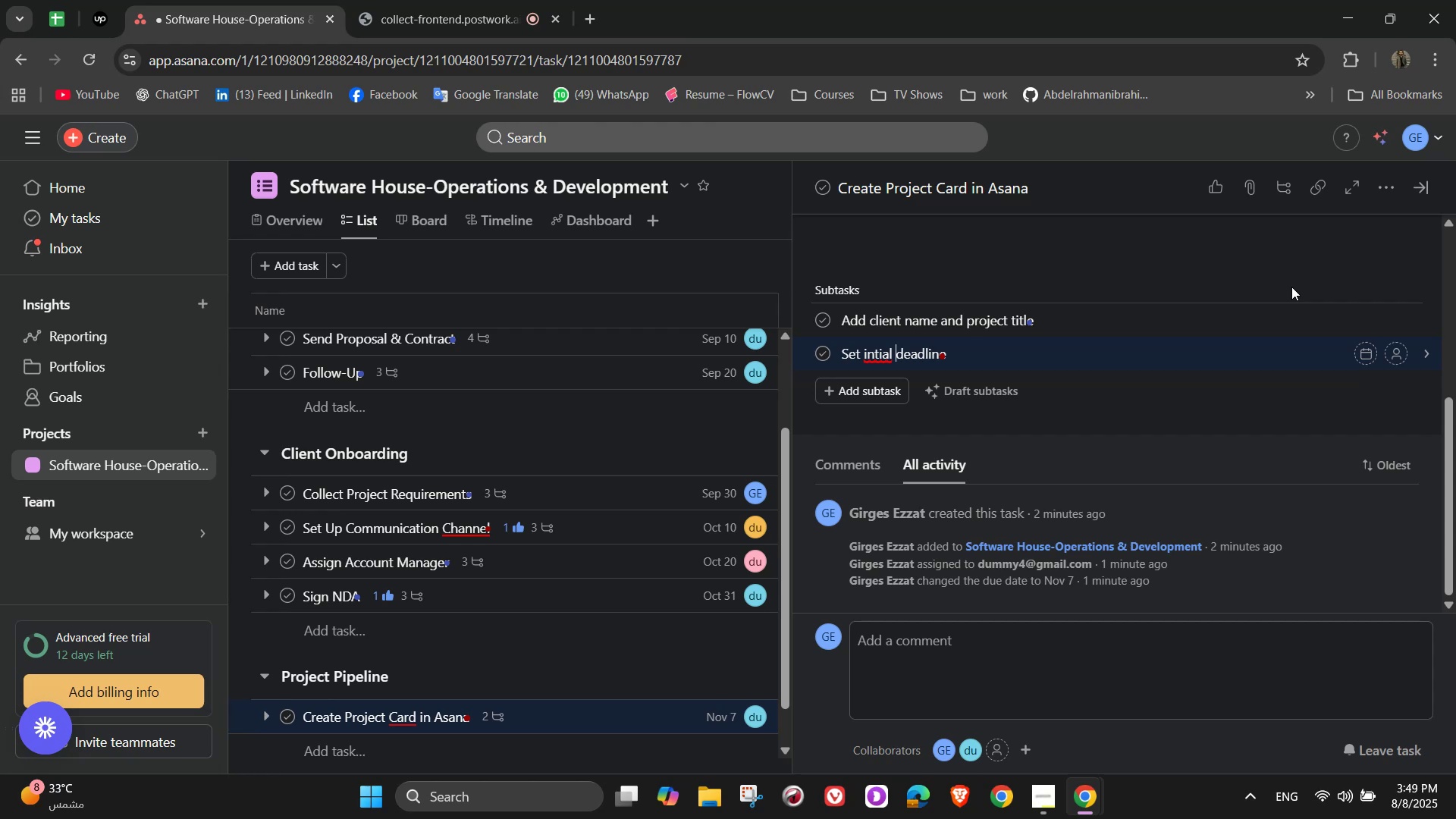 
key(ArrowLeft)
 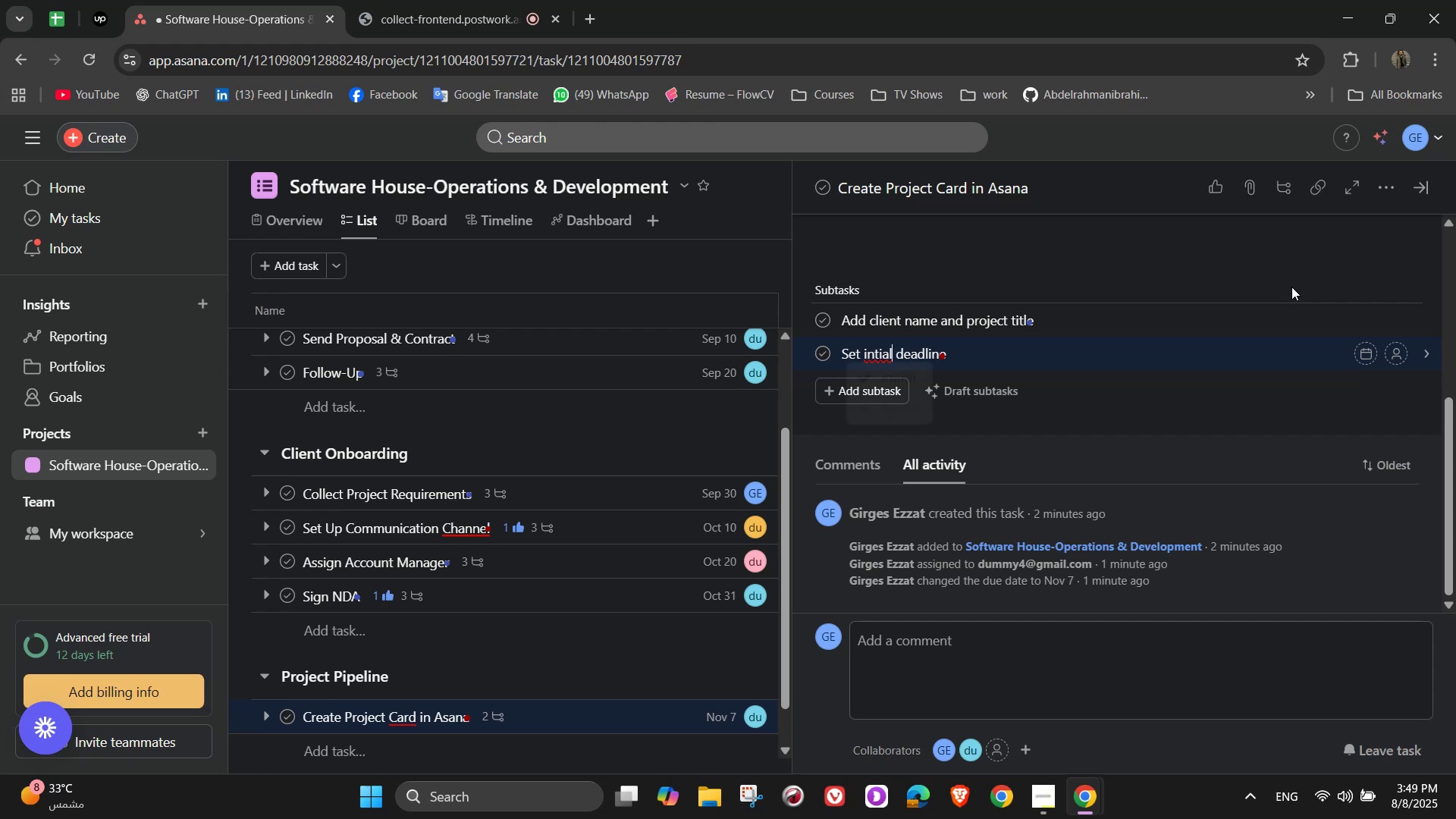 
key(ArrowLeft)
 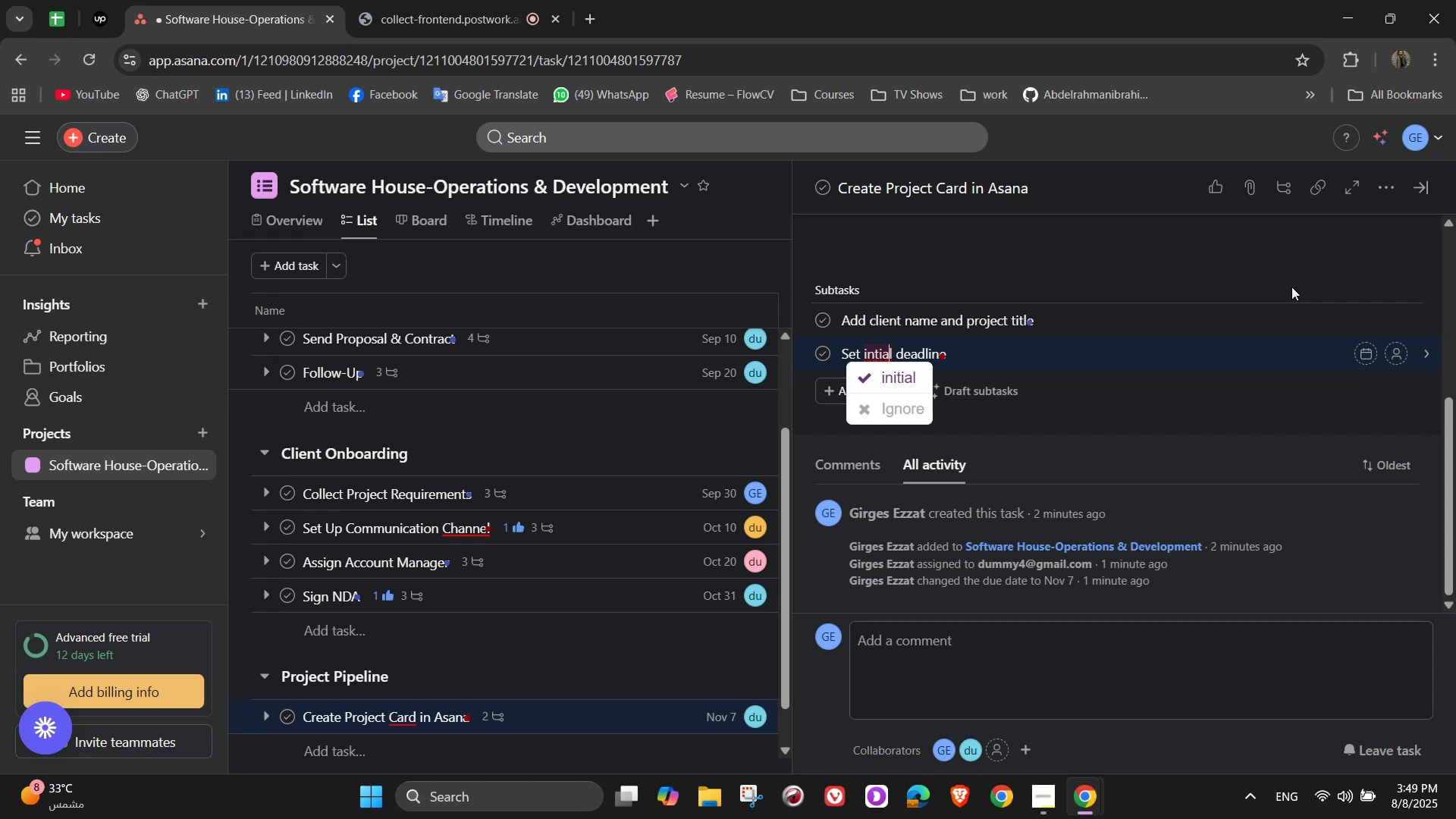 
key(ArrowLeft)
 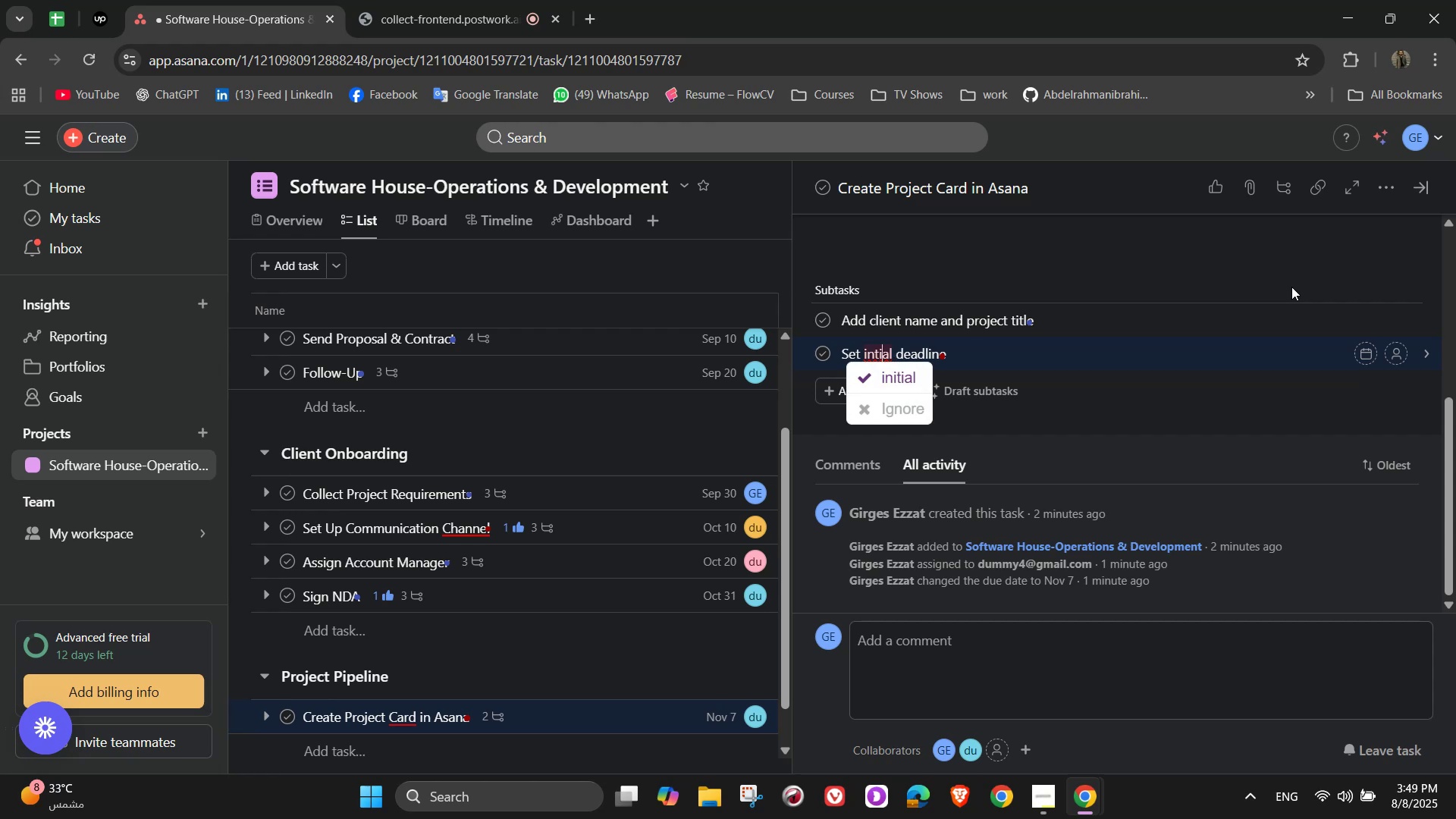 
key(ArrowLeft)
 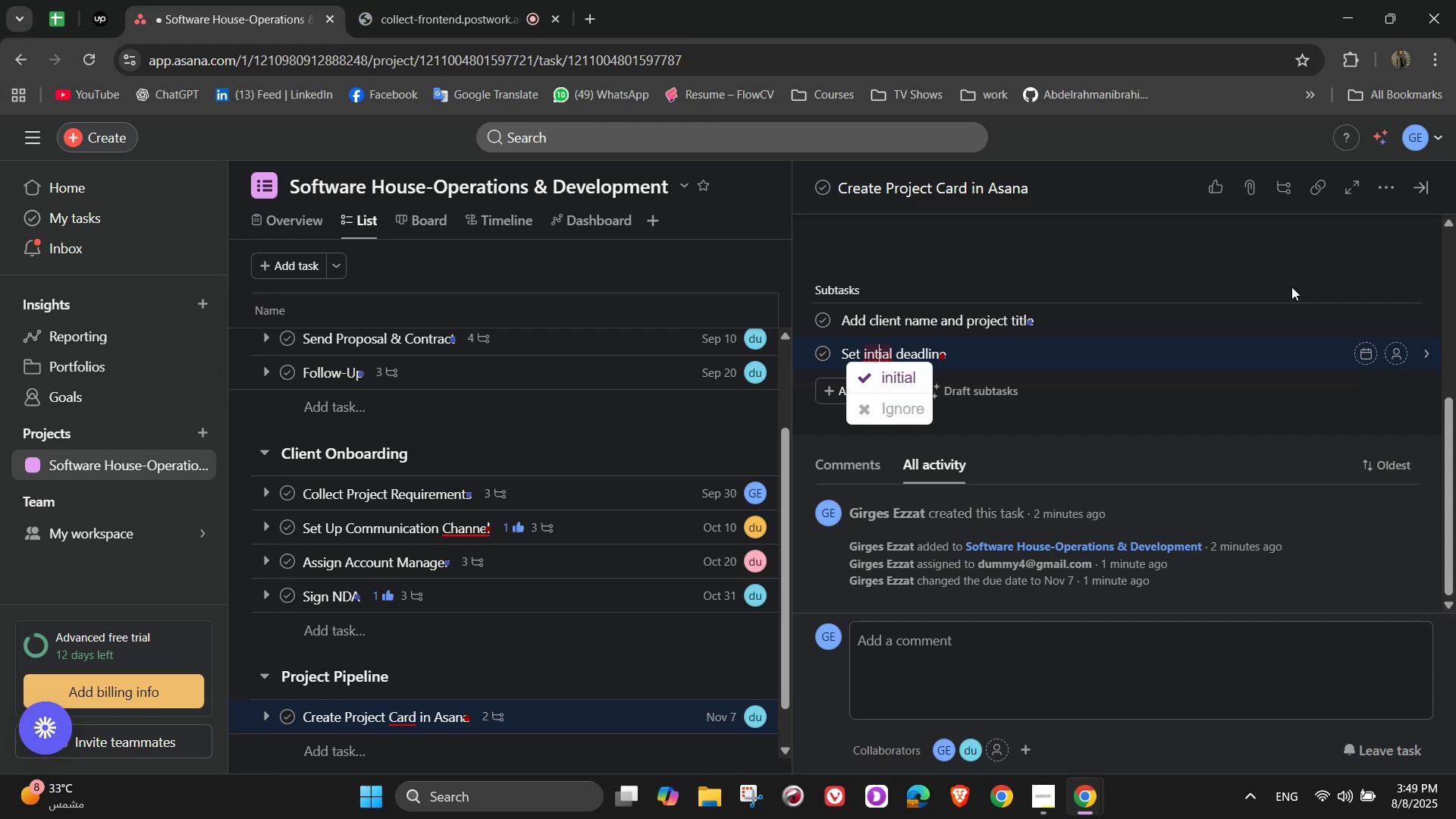 
key(ArrowLeft)
 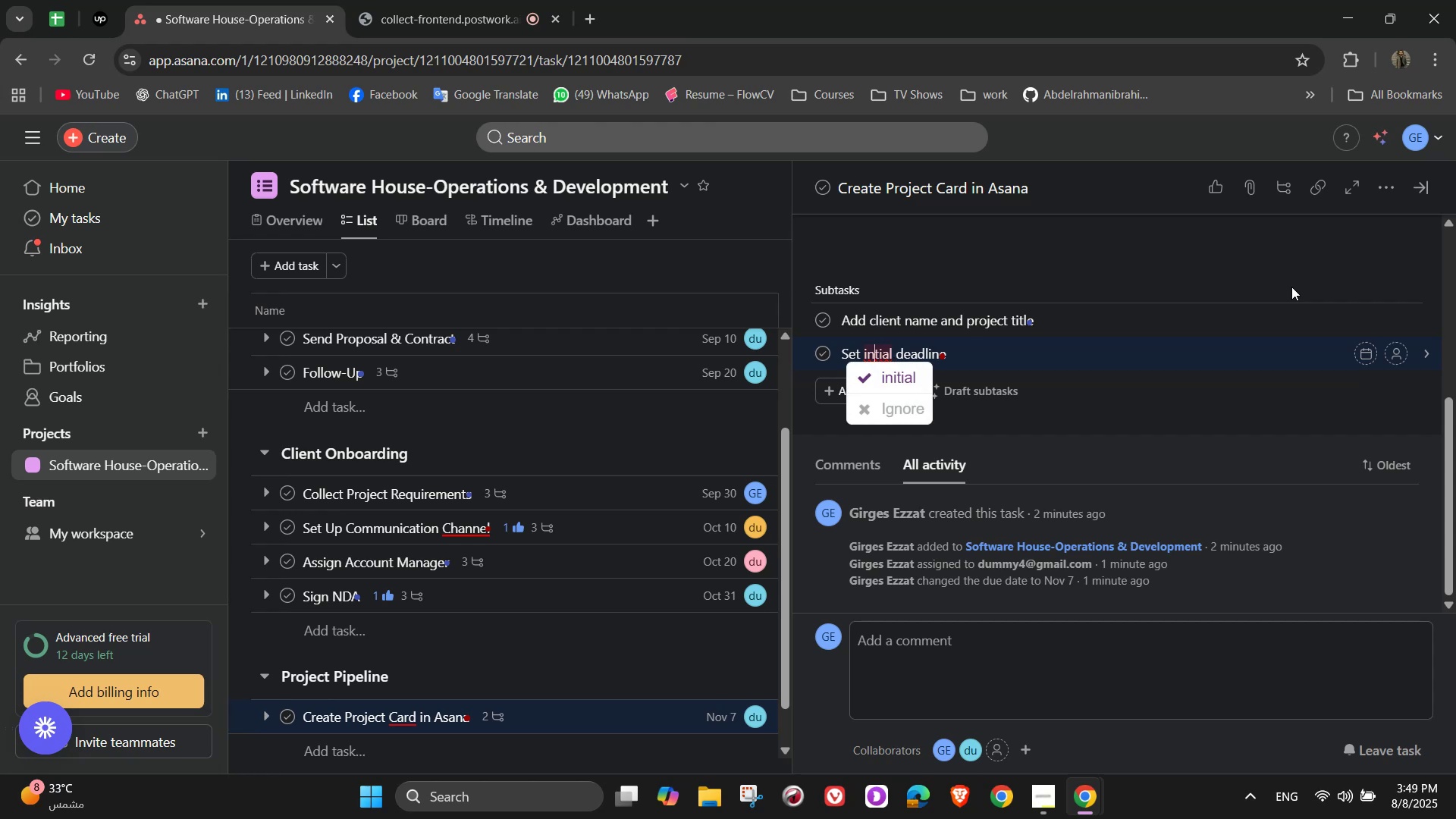 
key(I)
 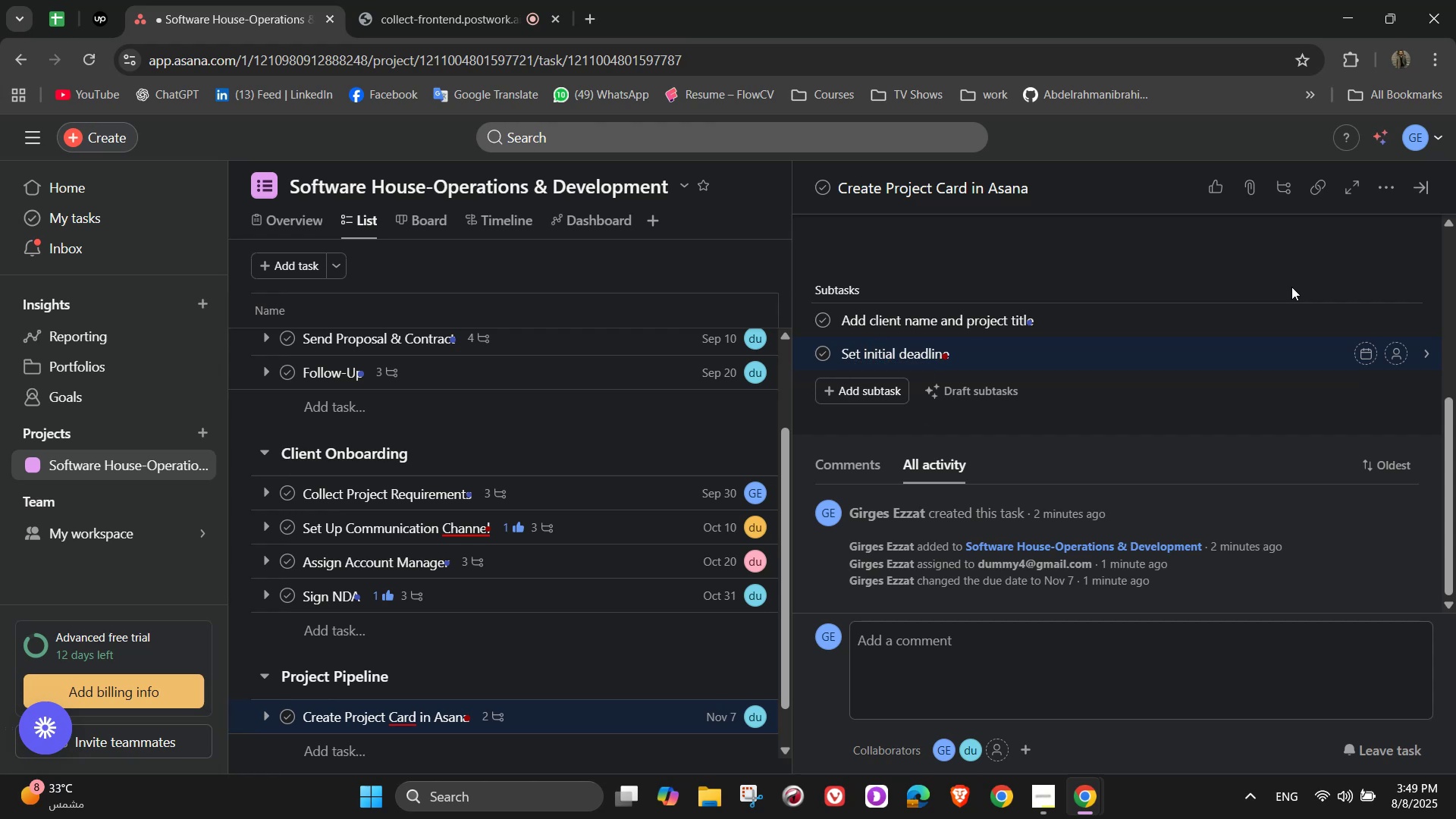 
key(ArrowRight)
 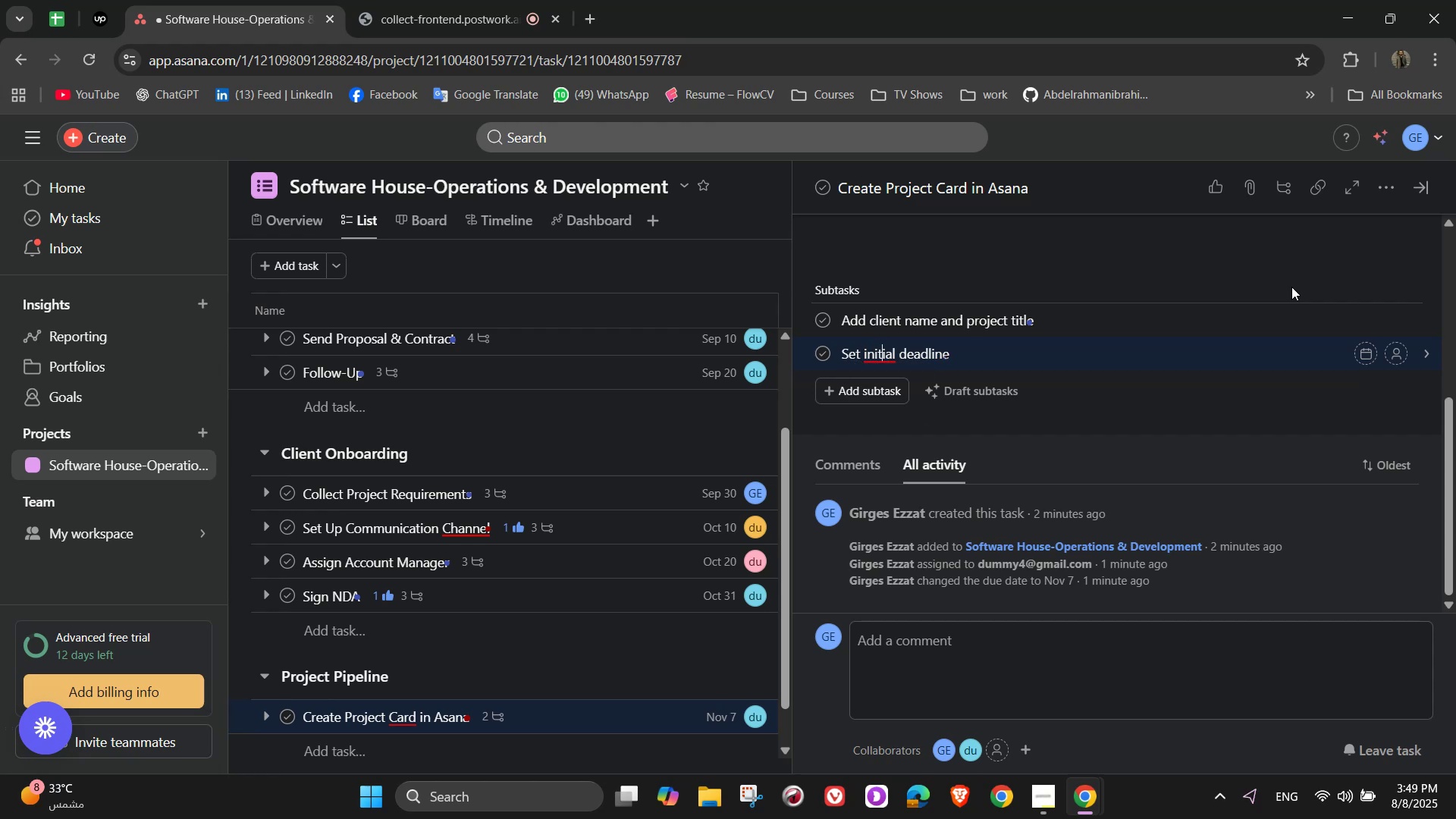 
key(ArrowRight)
 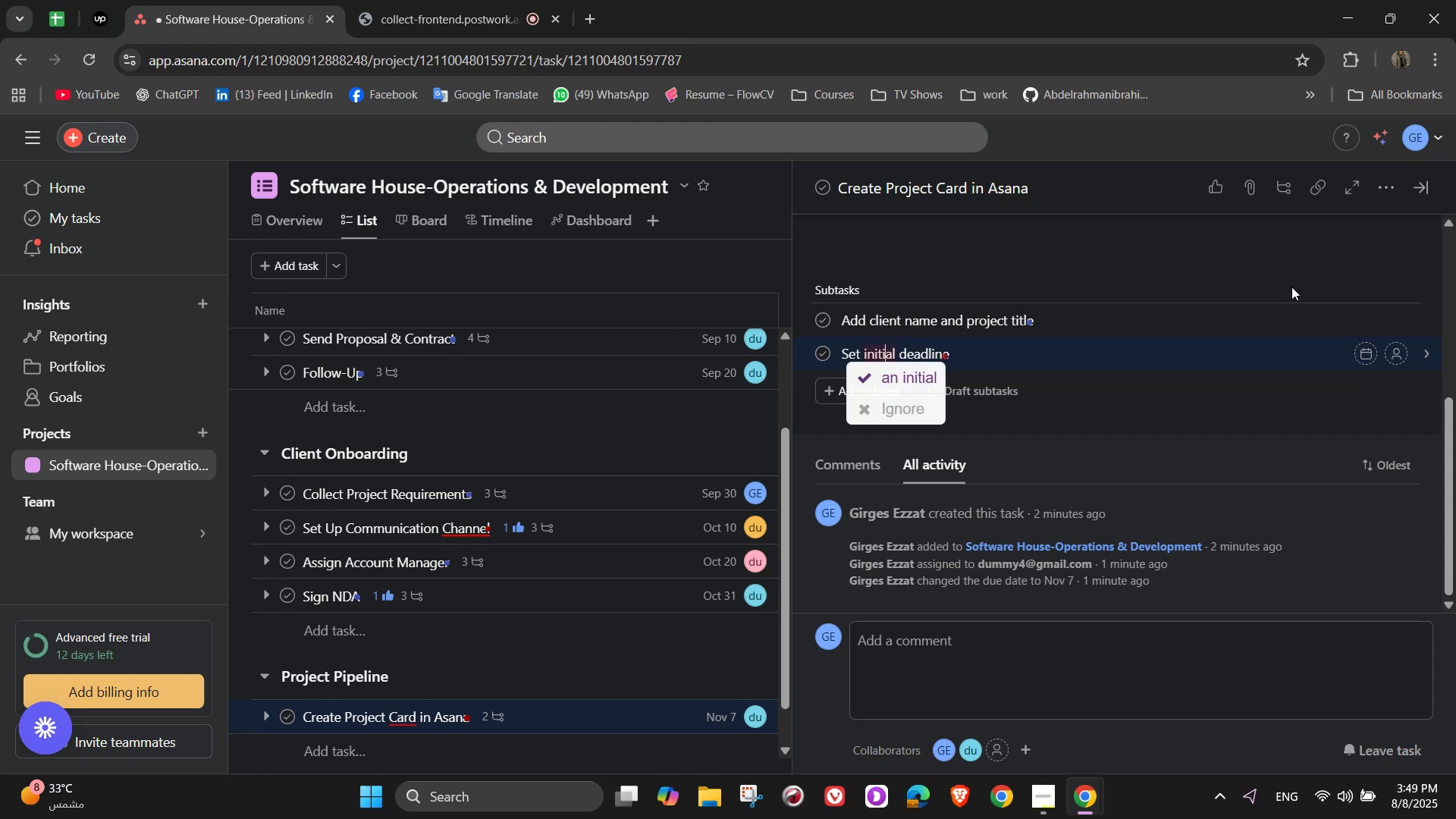 
key(ArrowRight)
 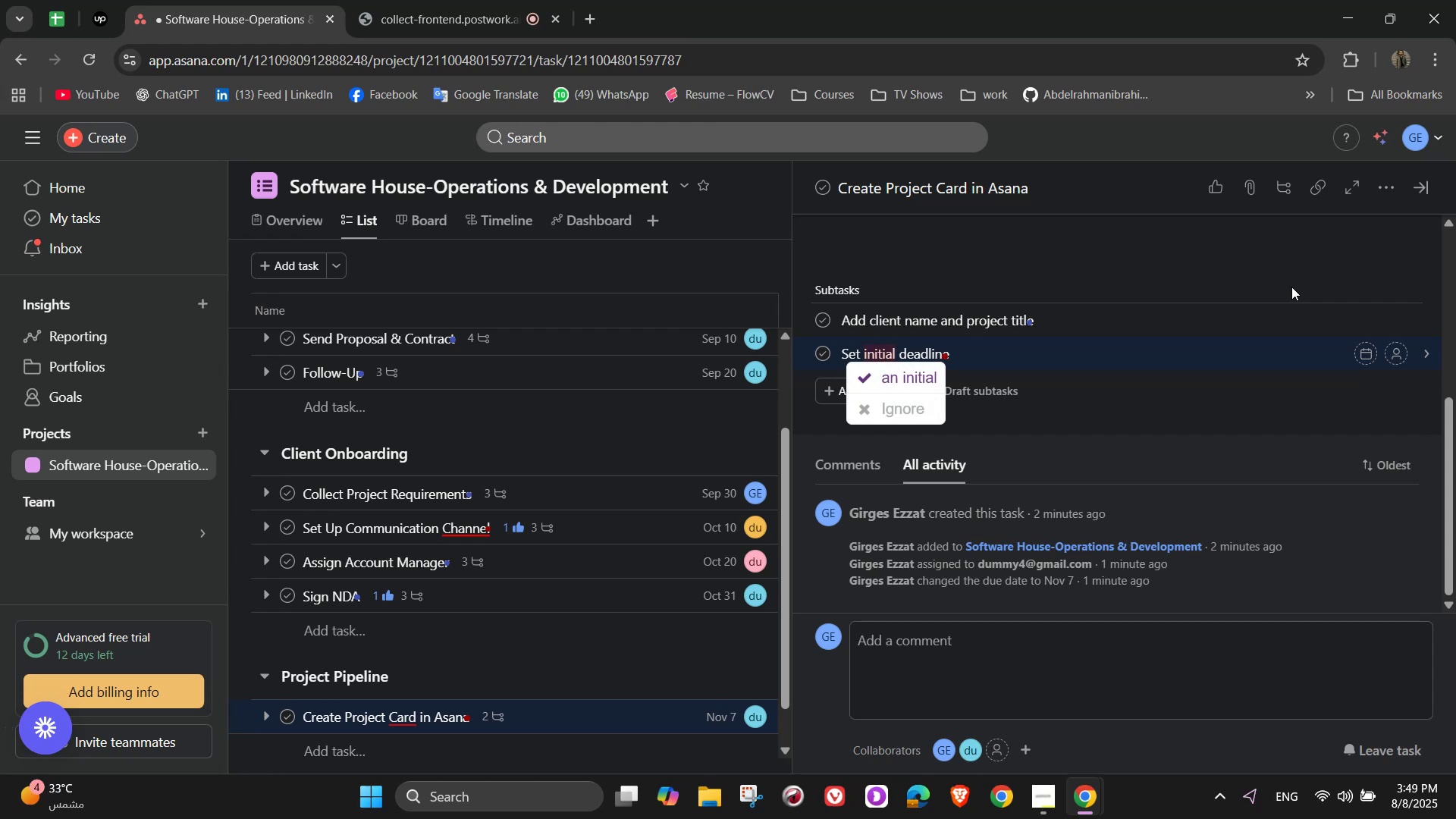 
key(ArrowRight)
 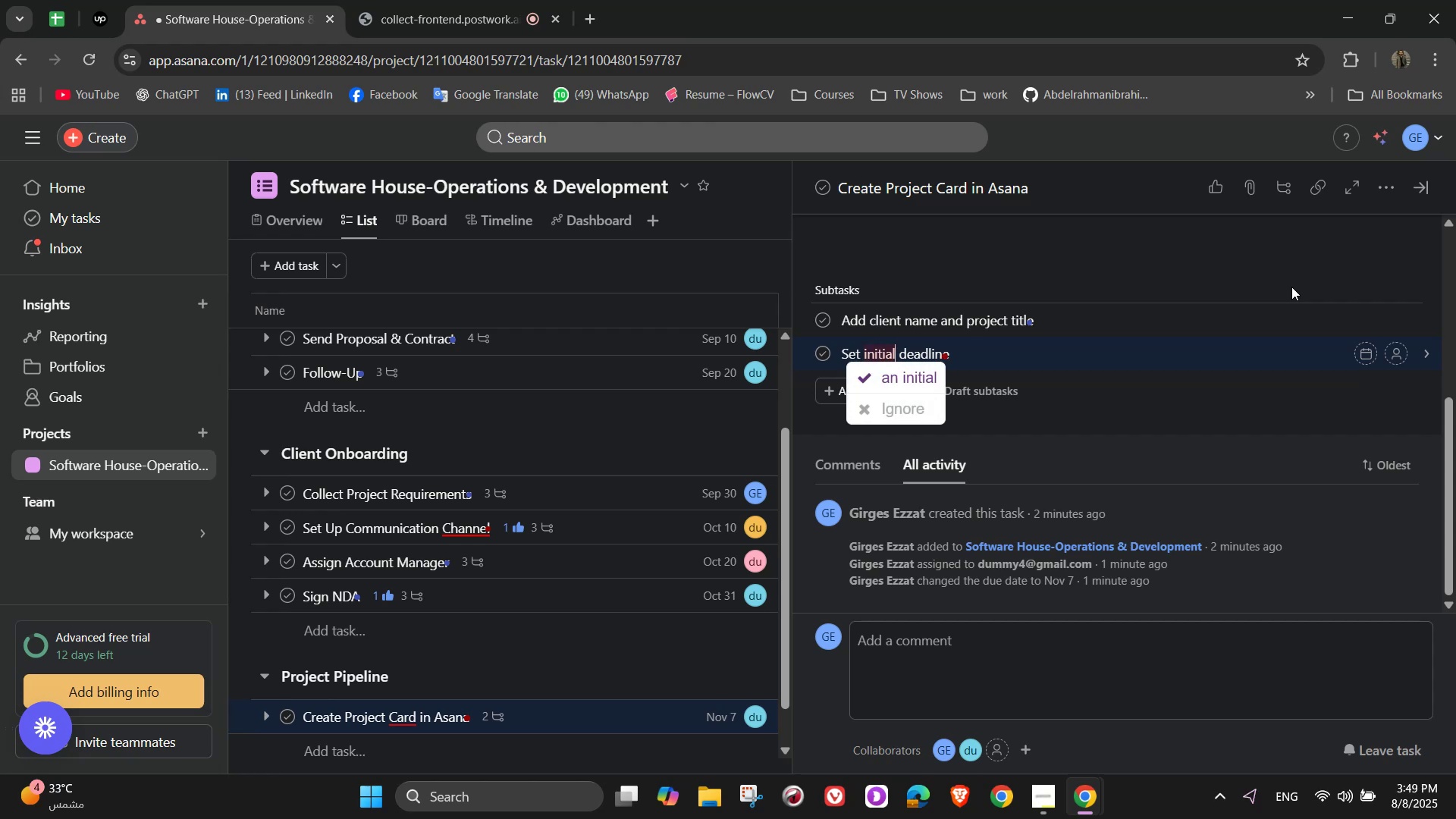 
key(ArrowRight)
 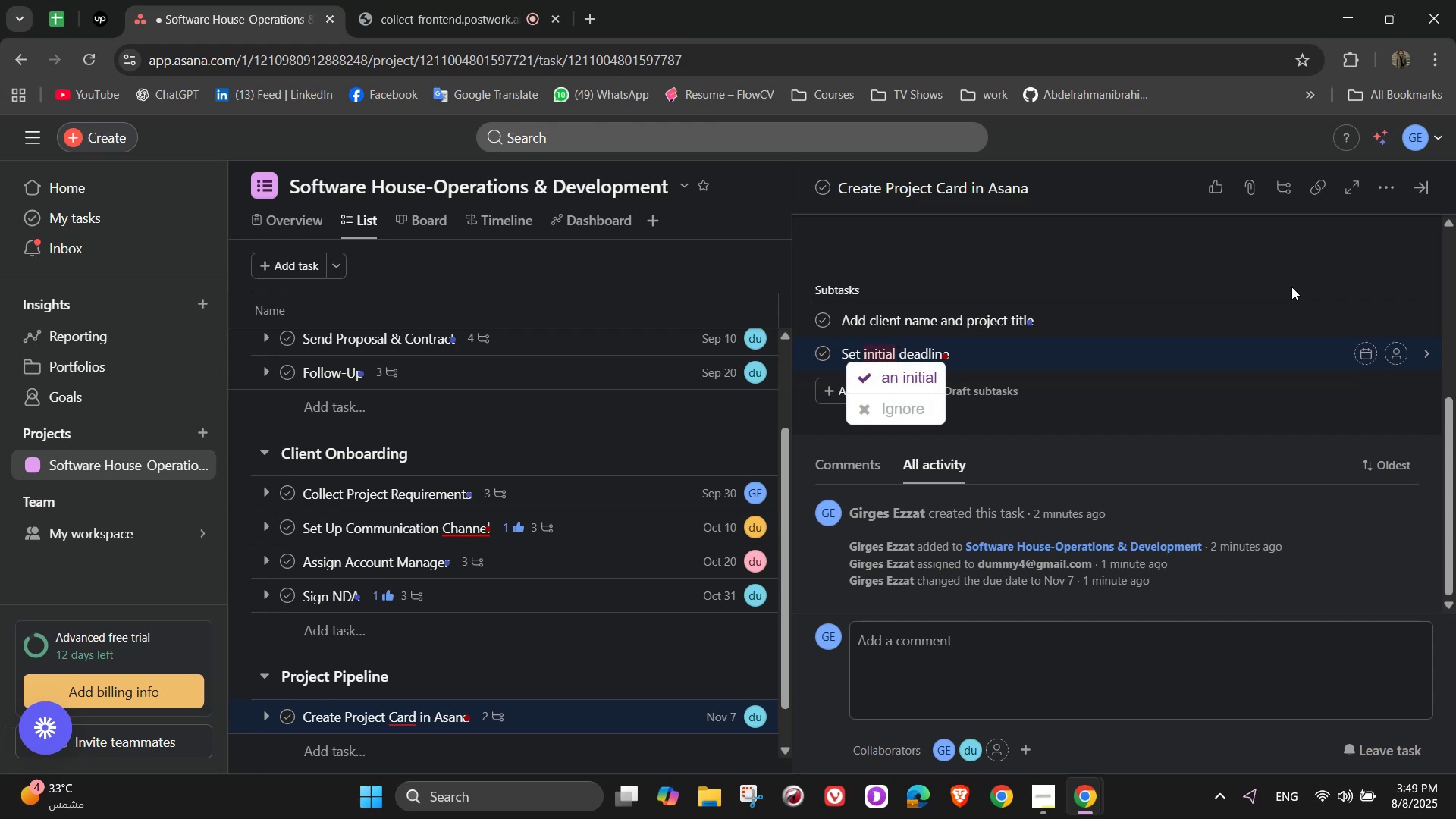 
key(ArrowRight)
 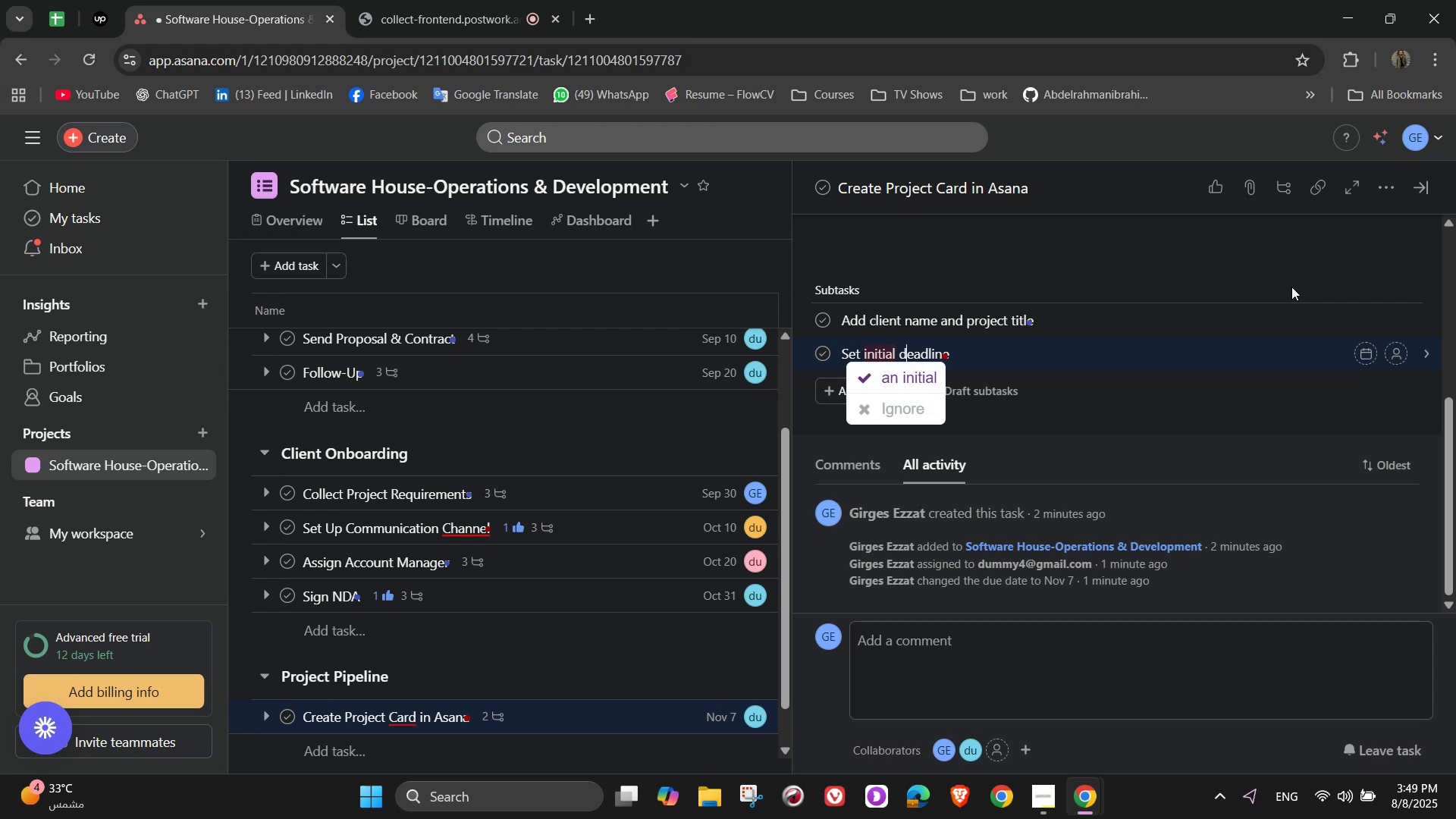 
key(ArrowRight)
 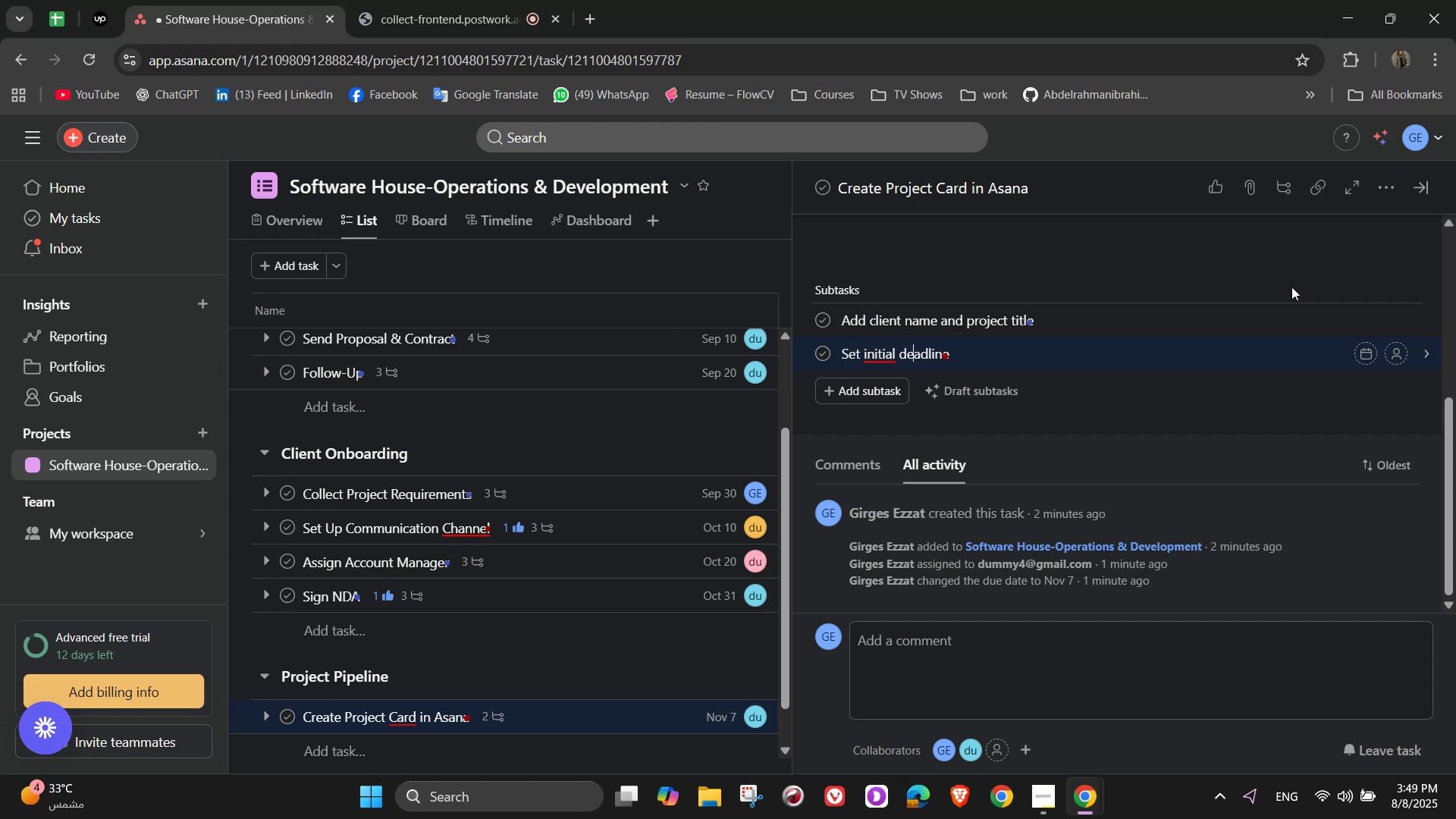 
key(ArrowRight)
 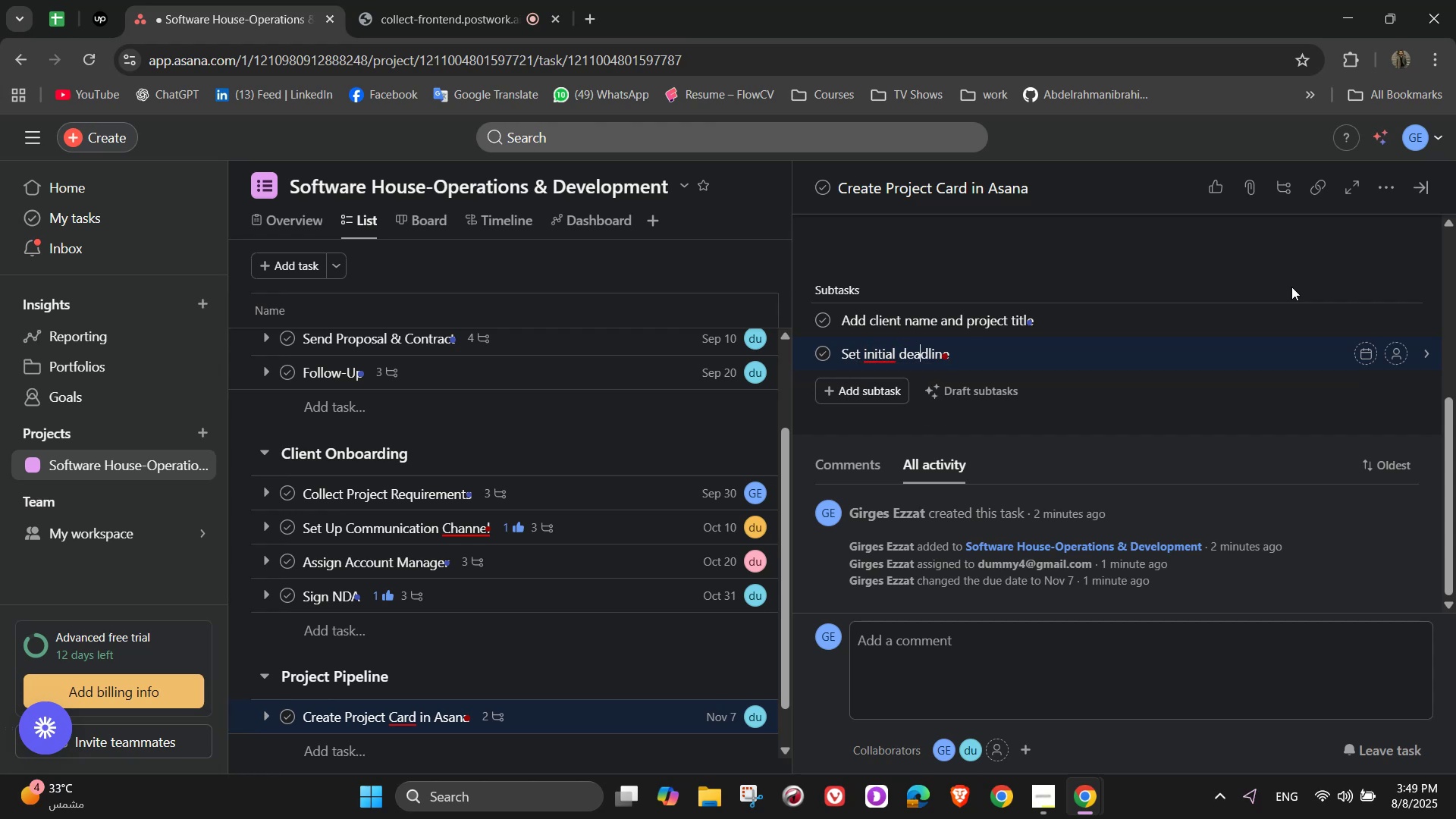 
key(ArrowRight)
 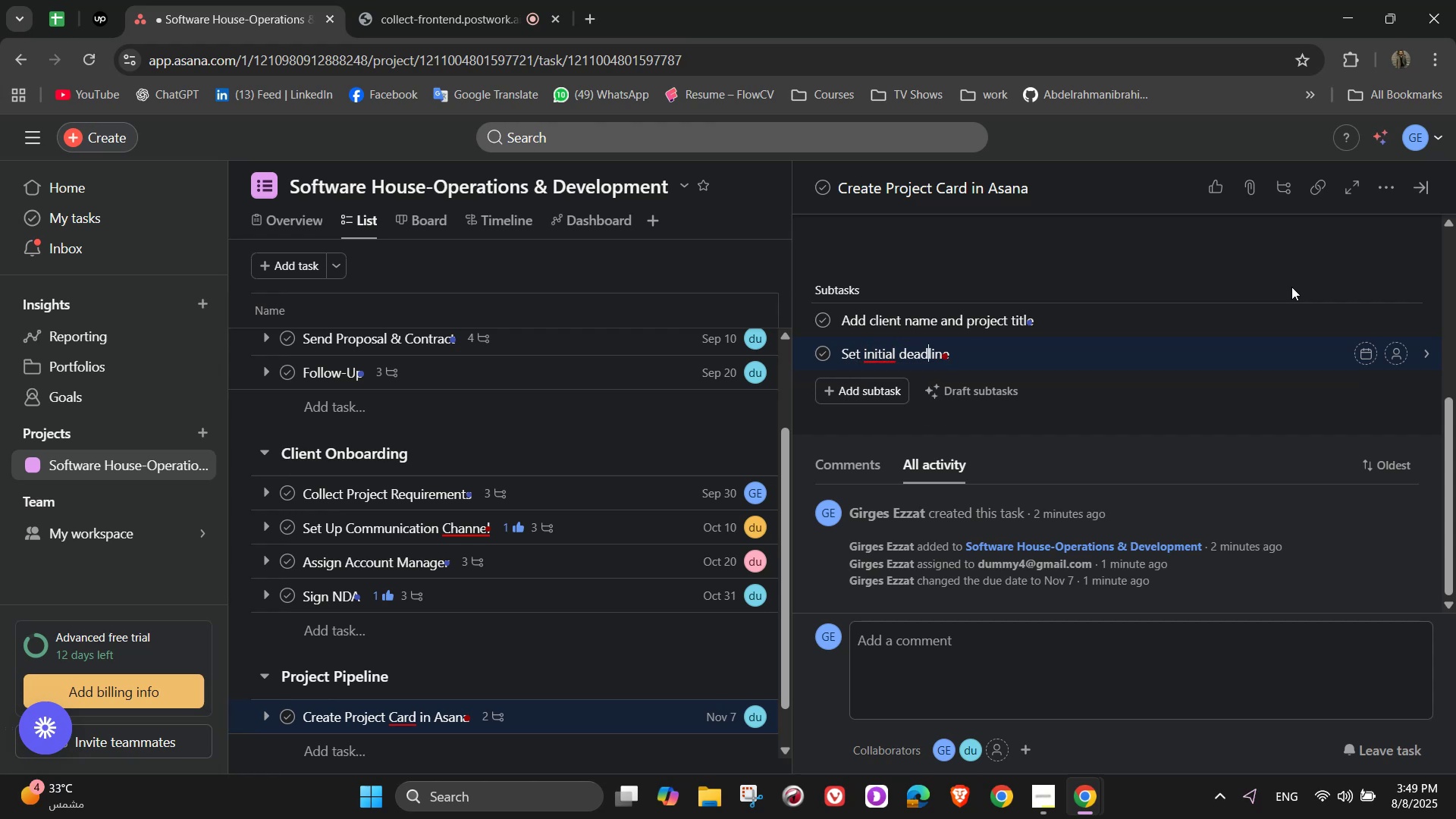 
key(ArrowRight)
 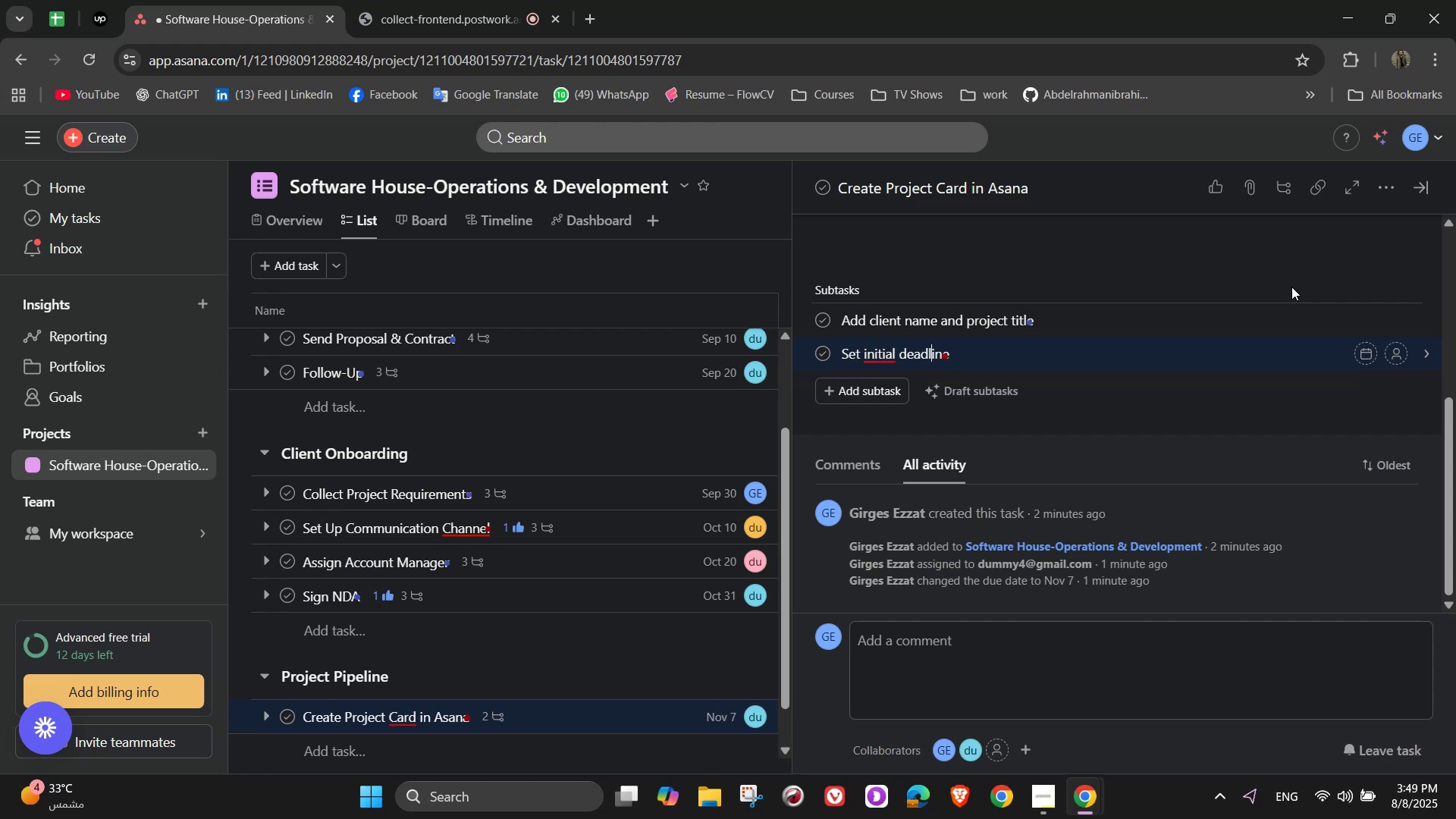 
key(ArrowRight)
 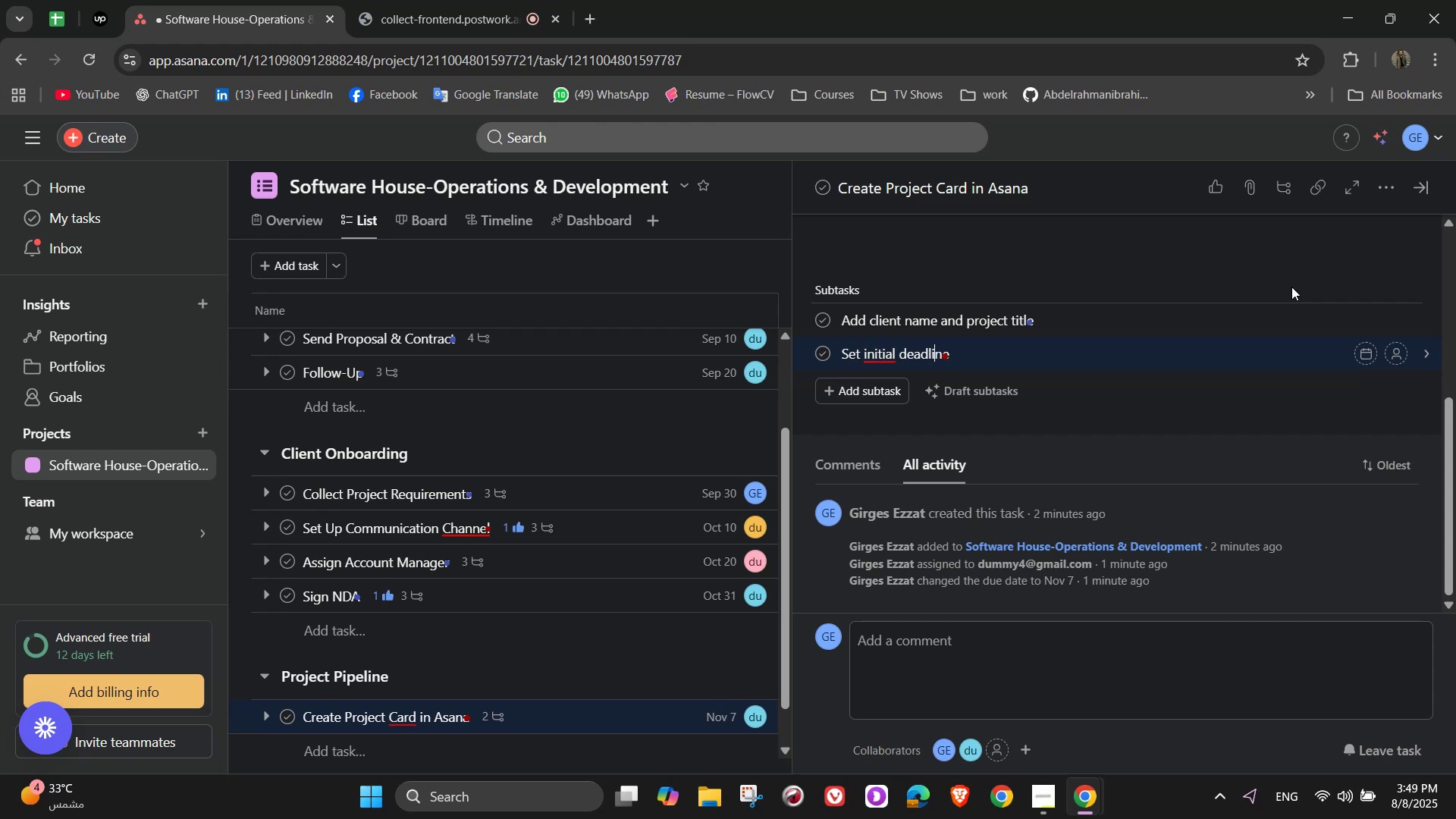 
key(ArrowRight)
 